 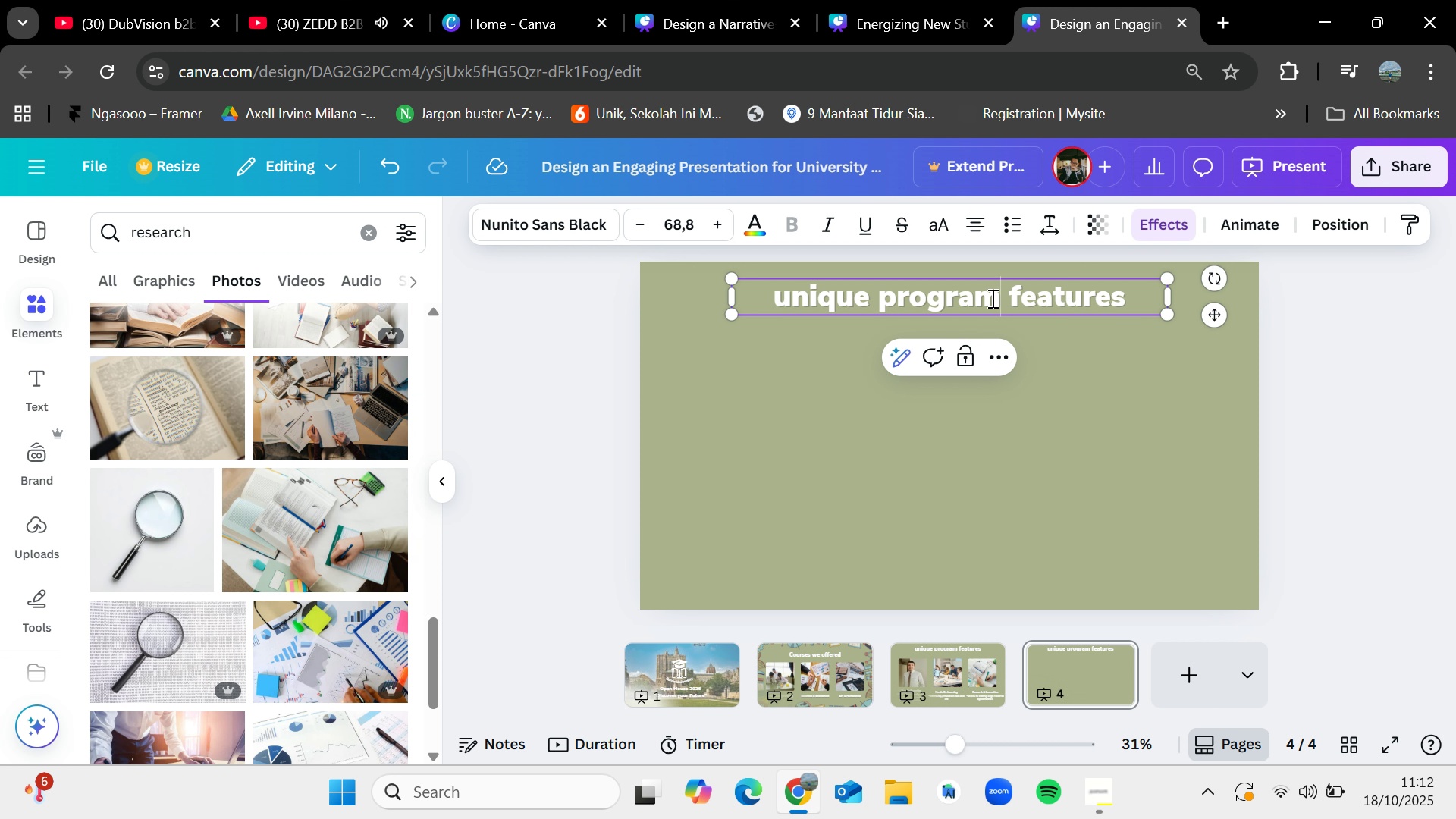 
double_click([1123, 301])
 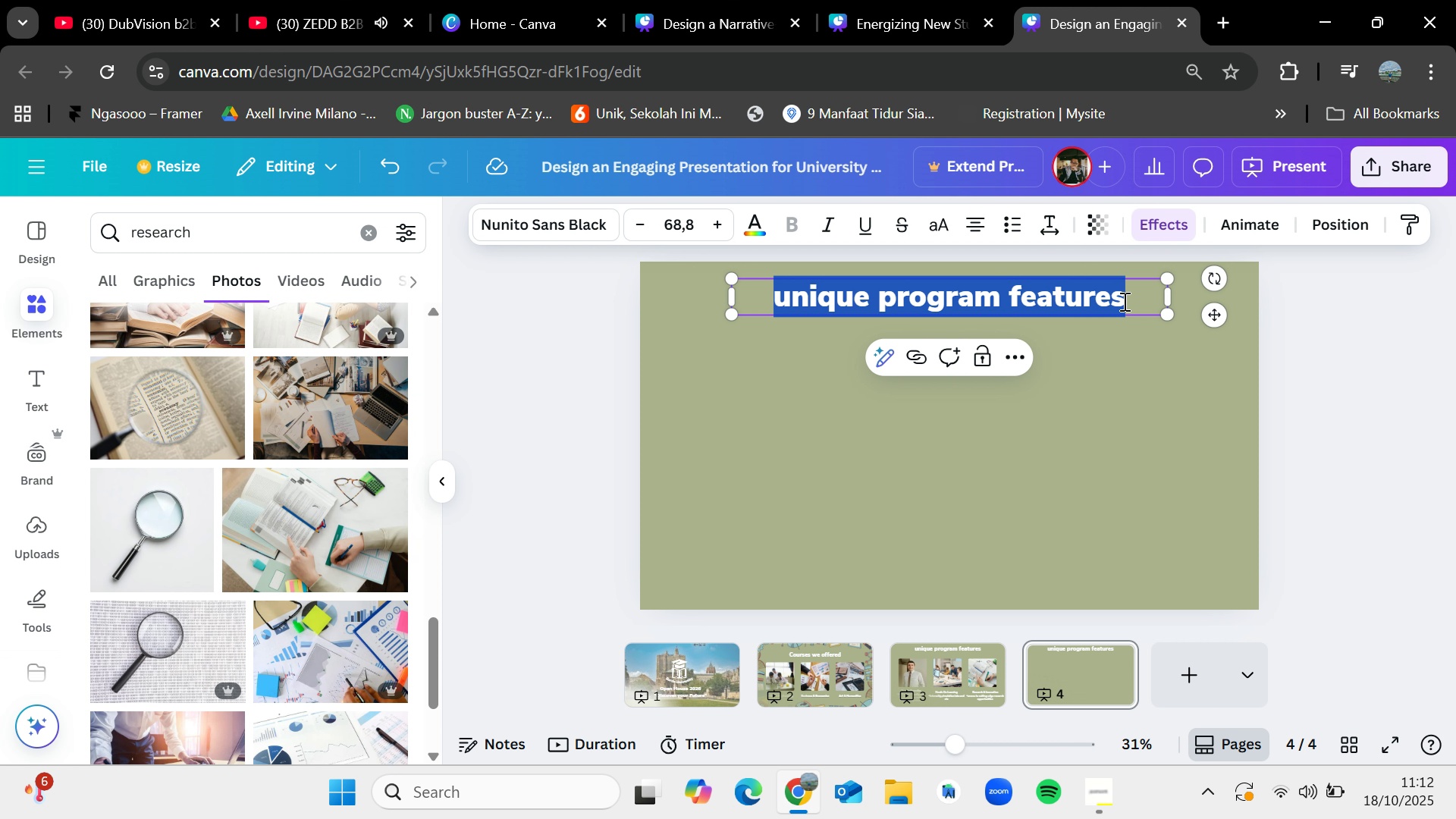 
triple_click([1123, 301])
 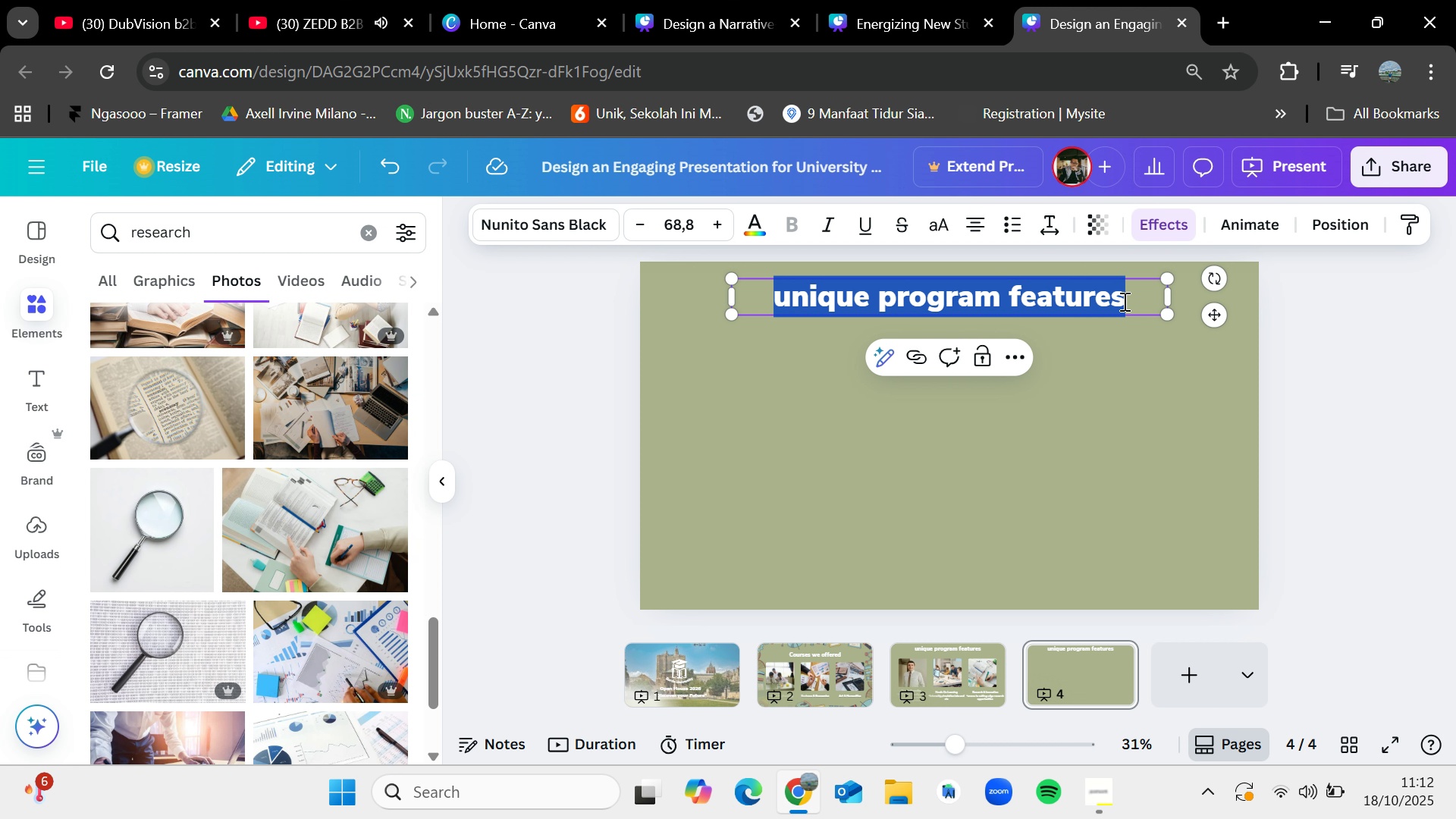 
key(Control+V)
 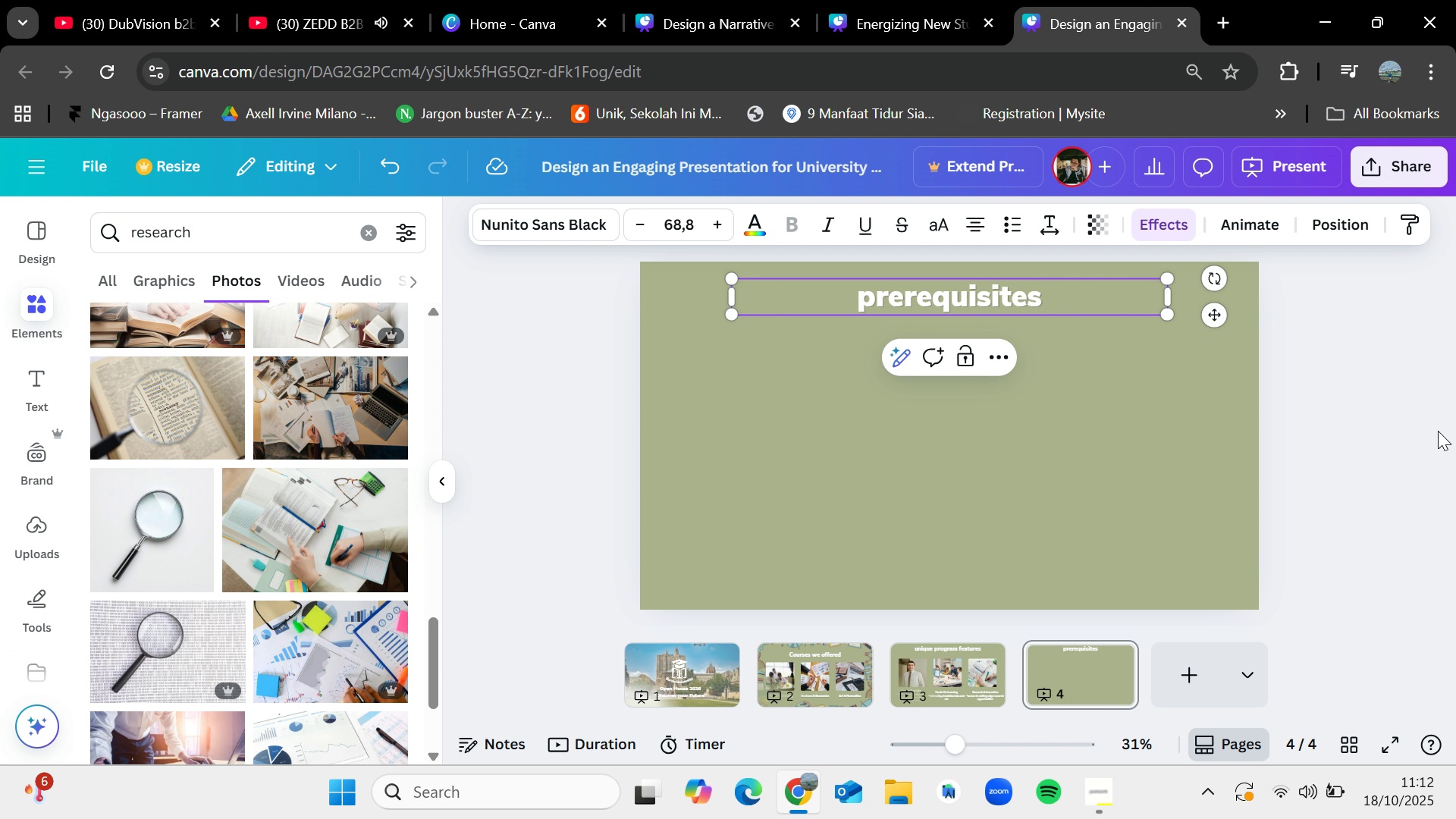 
left_click([1438, 431])
 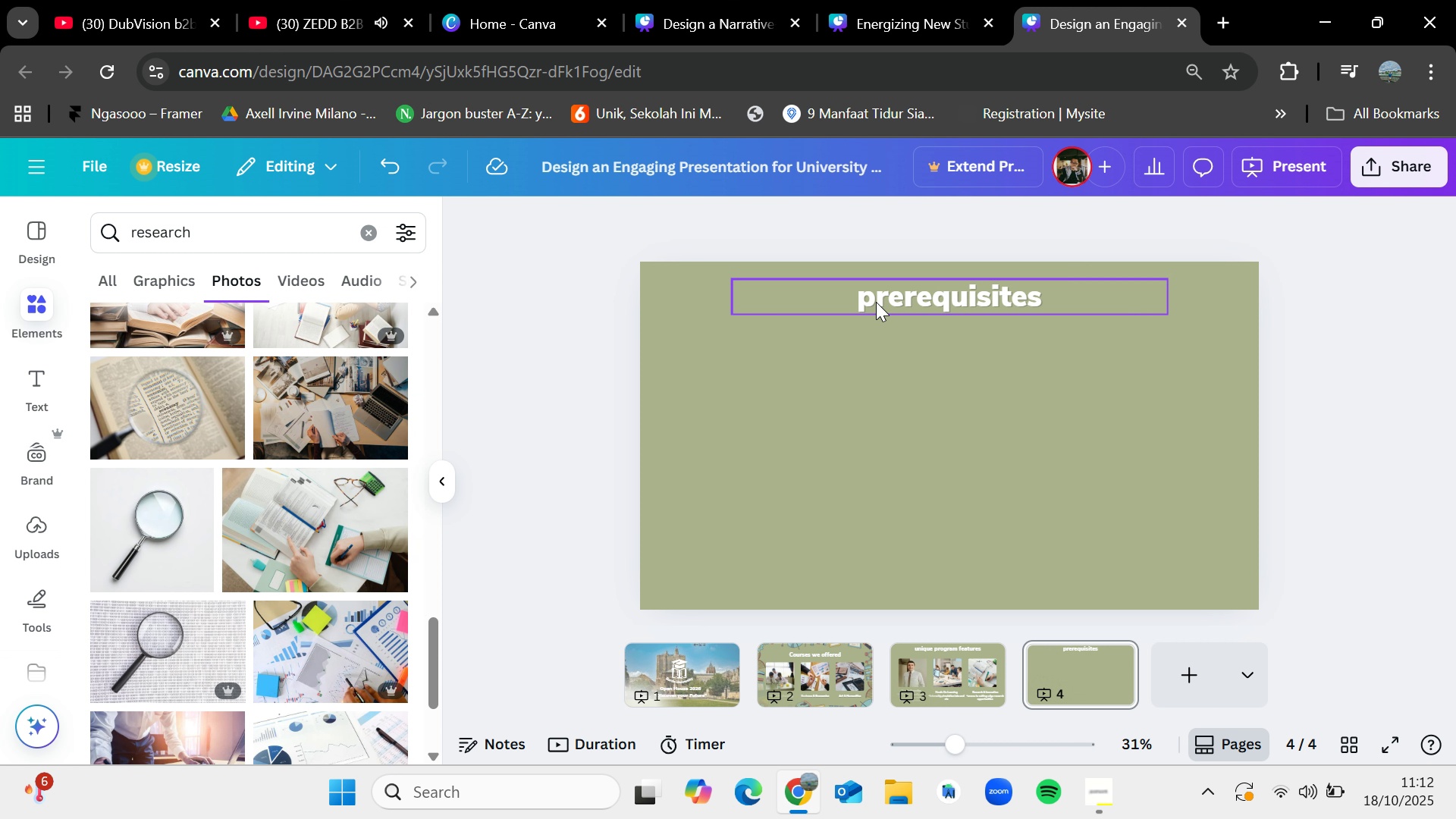 
double_click([876, 302])
 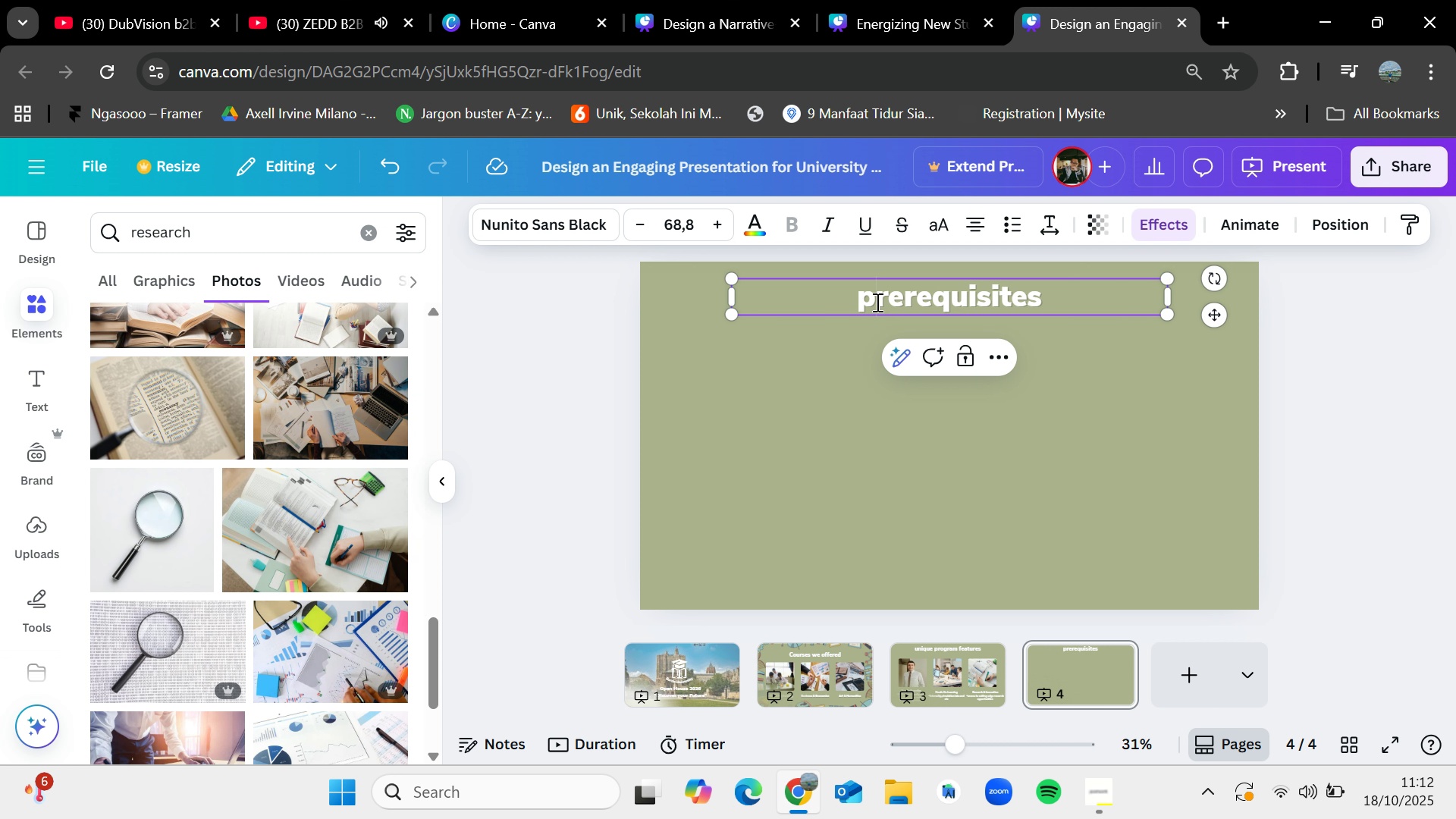 
key(Backspace)
 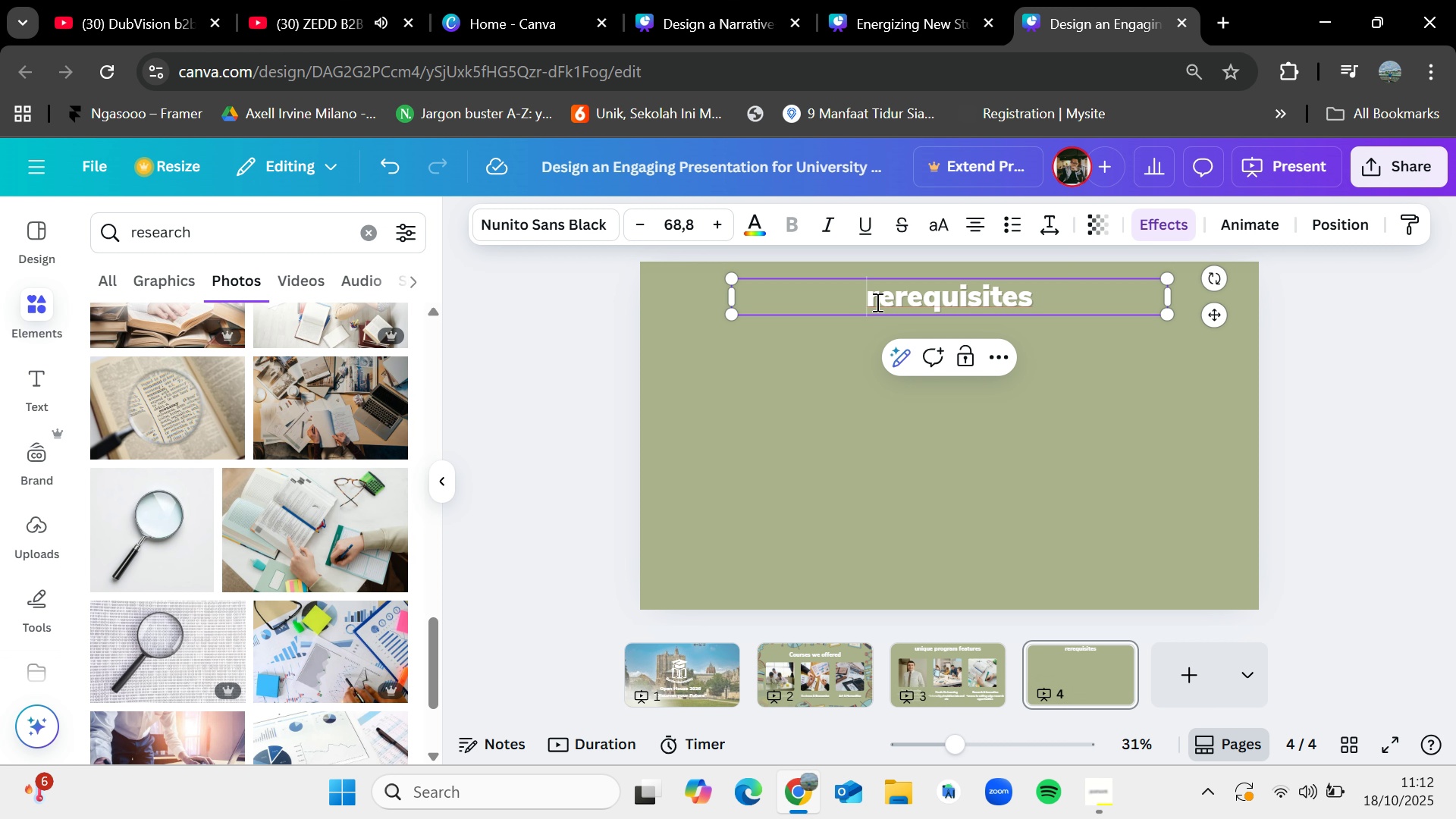 
key(Shift+P)
 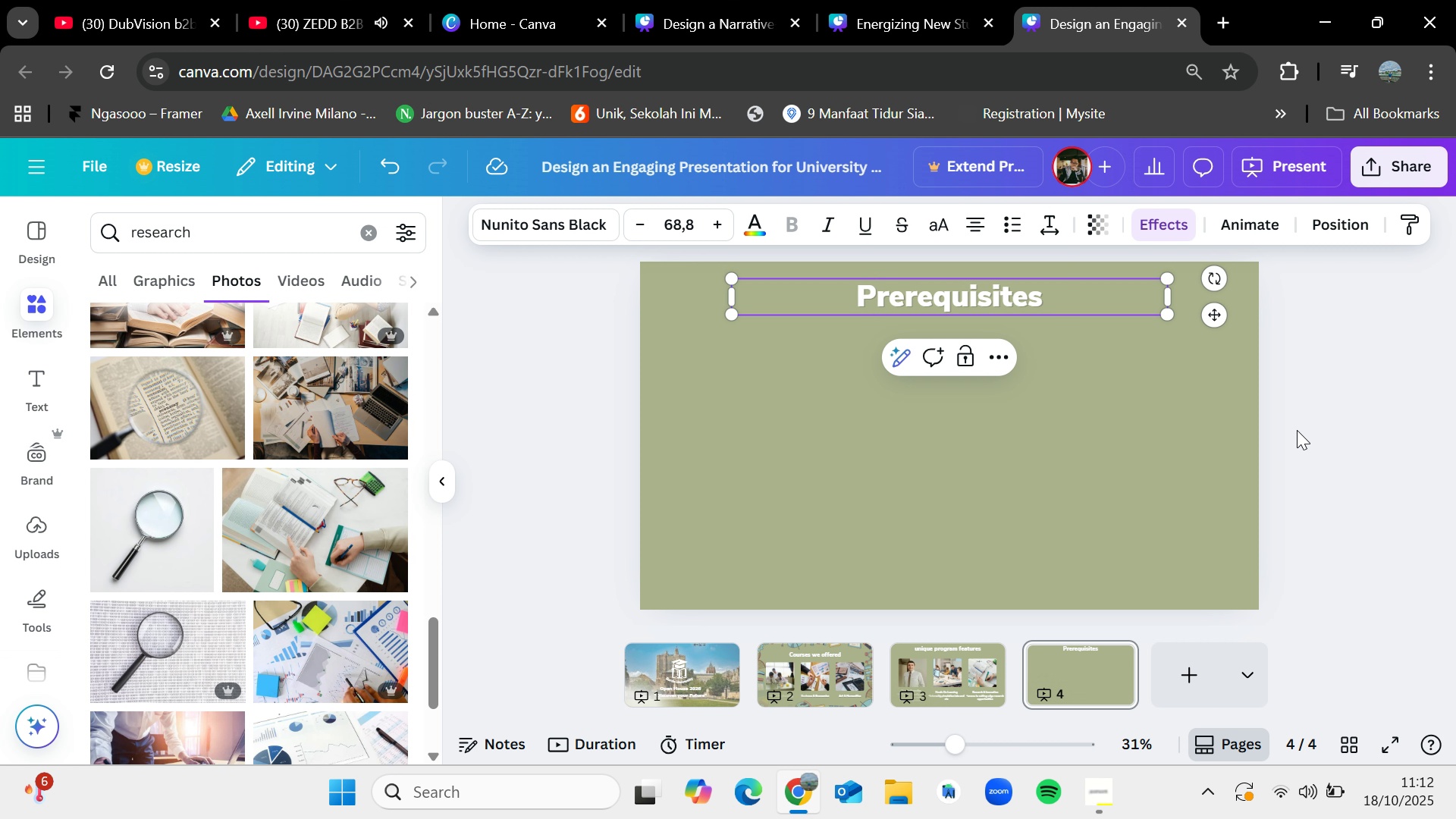 
left_click([1298, 430])
 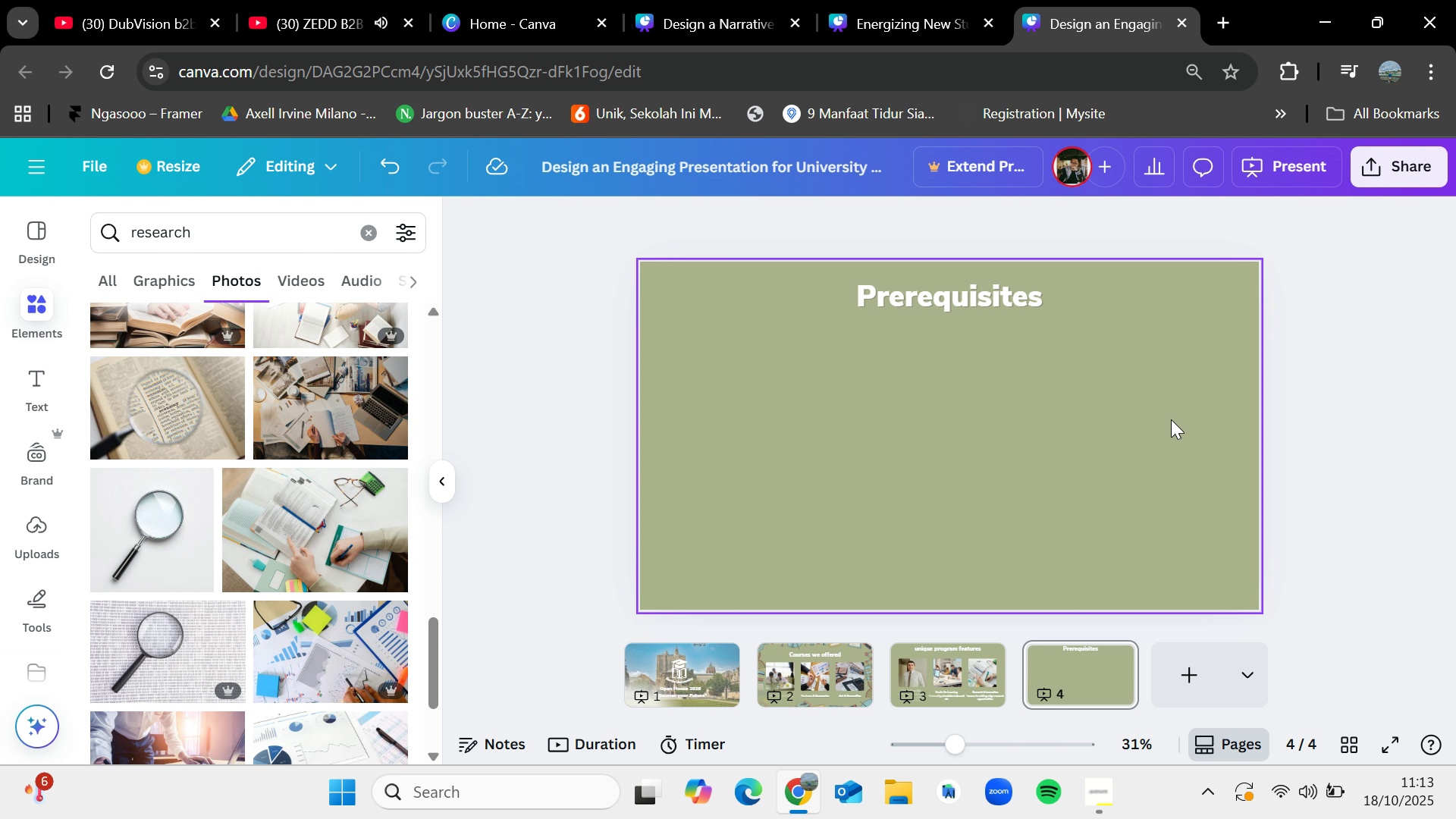 
wait(65.22)
 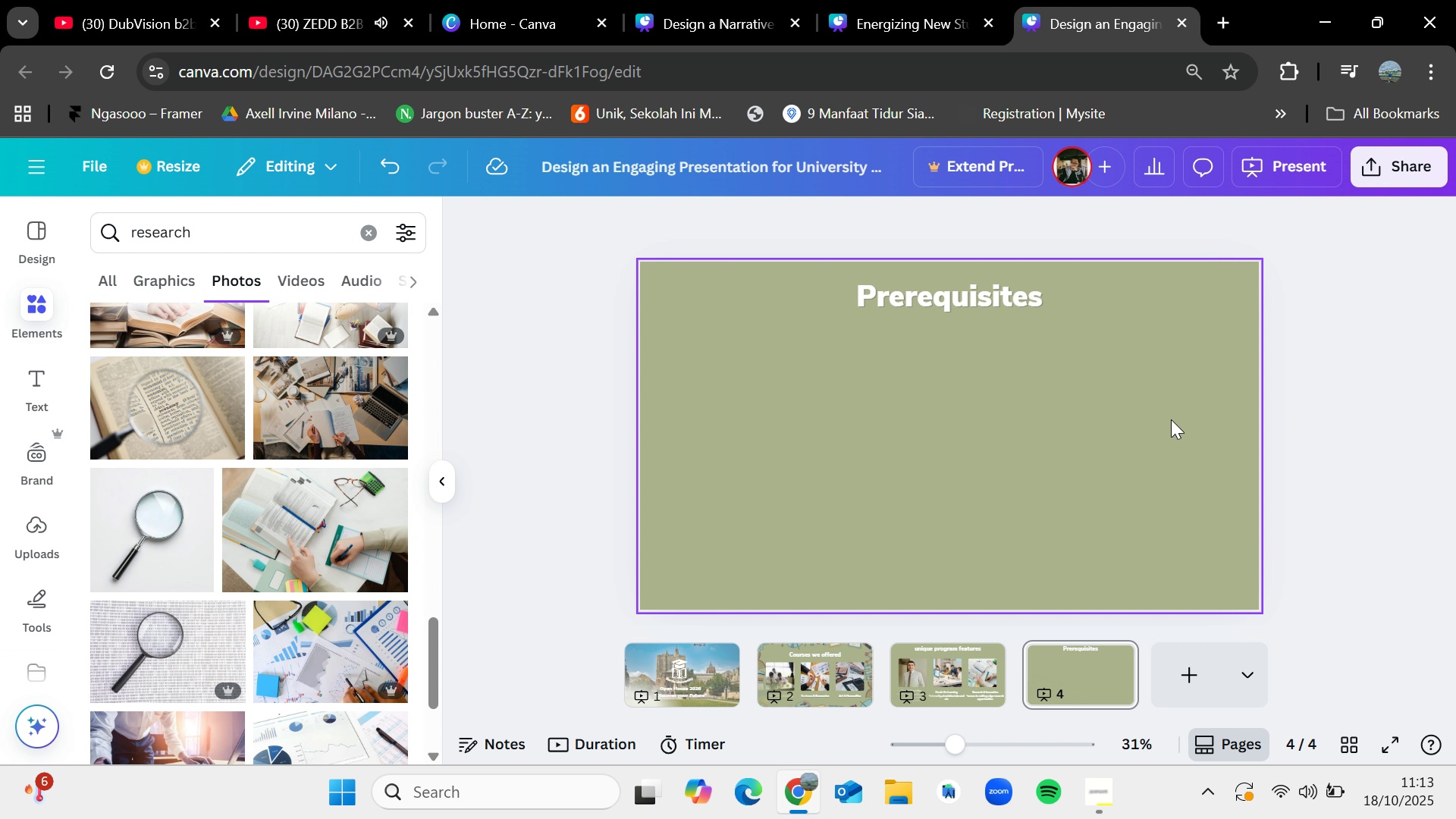 
left_click([365, 229])
 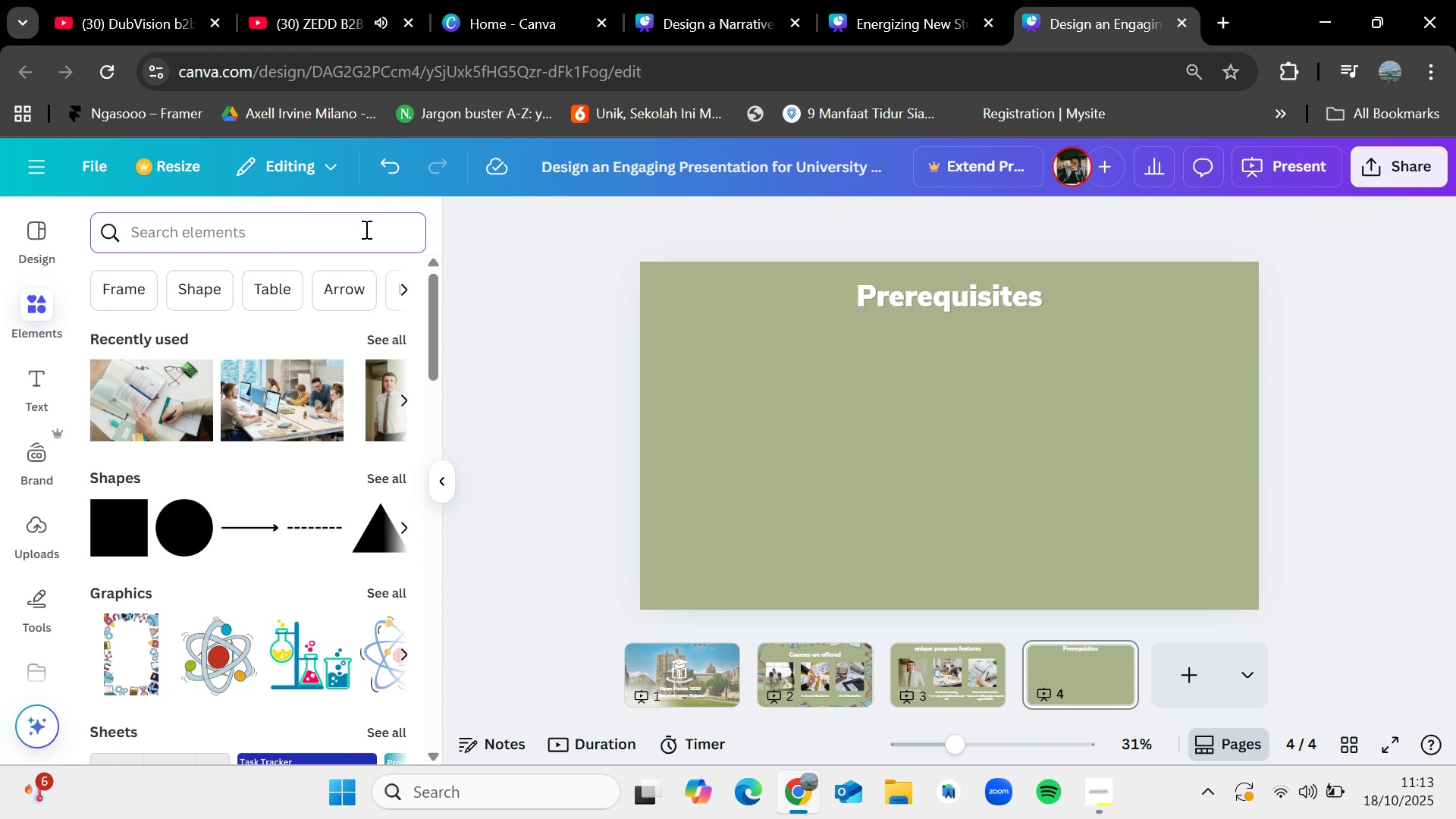 
type(FLOW CHART)
 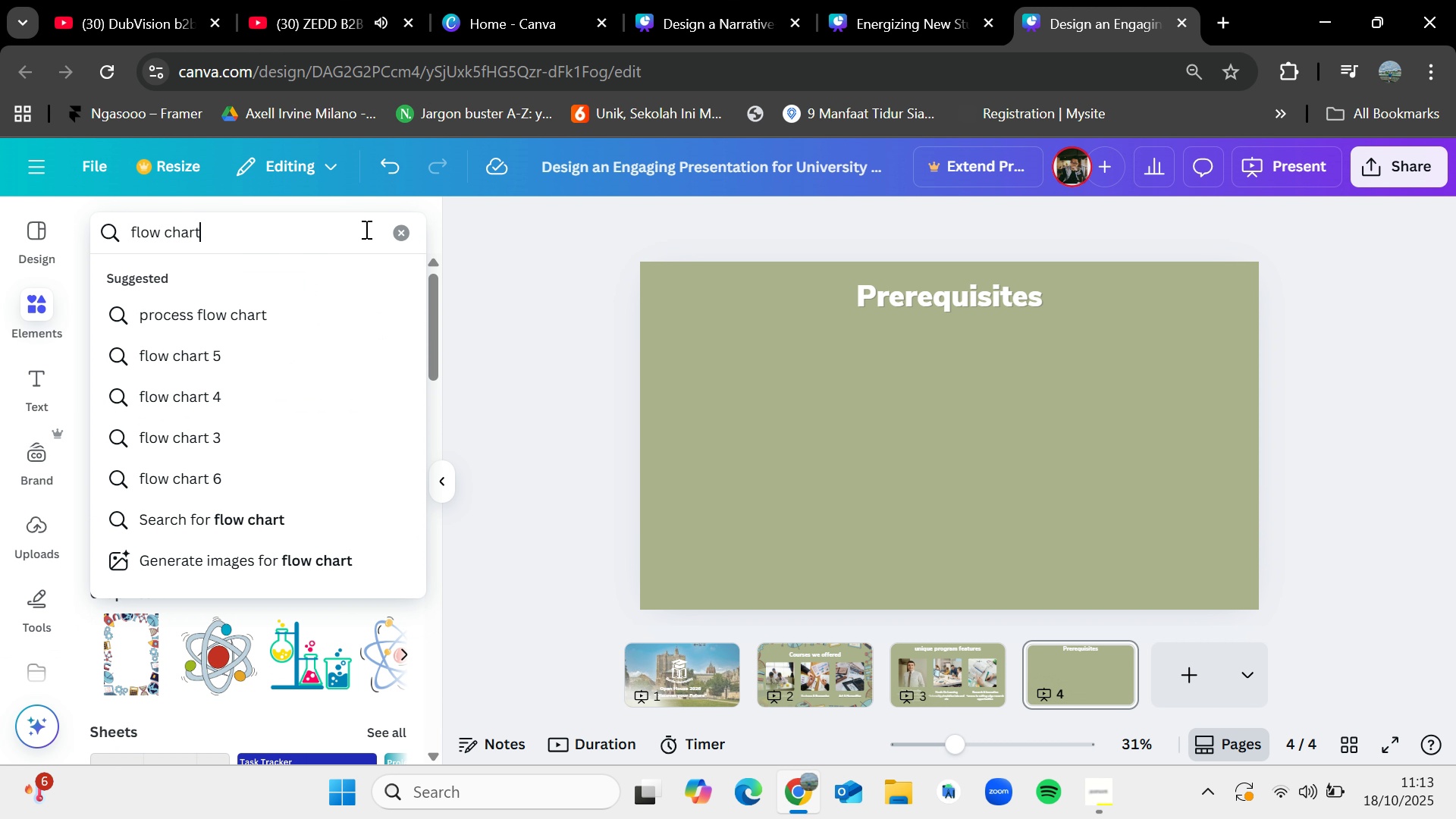 
key(Shift+Enter)
 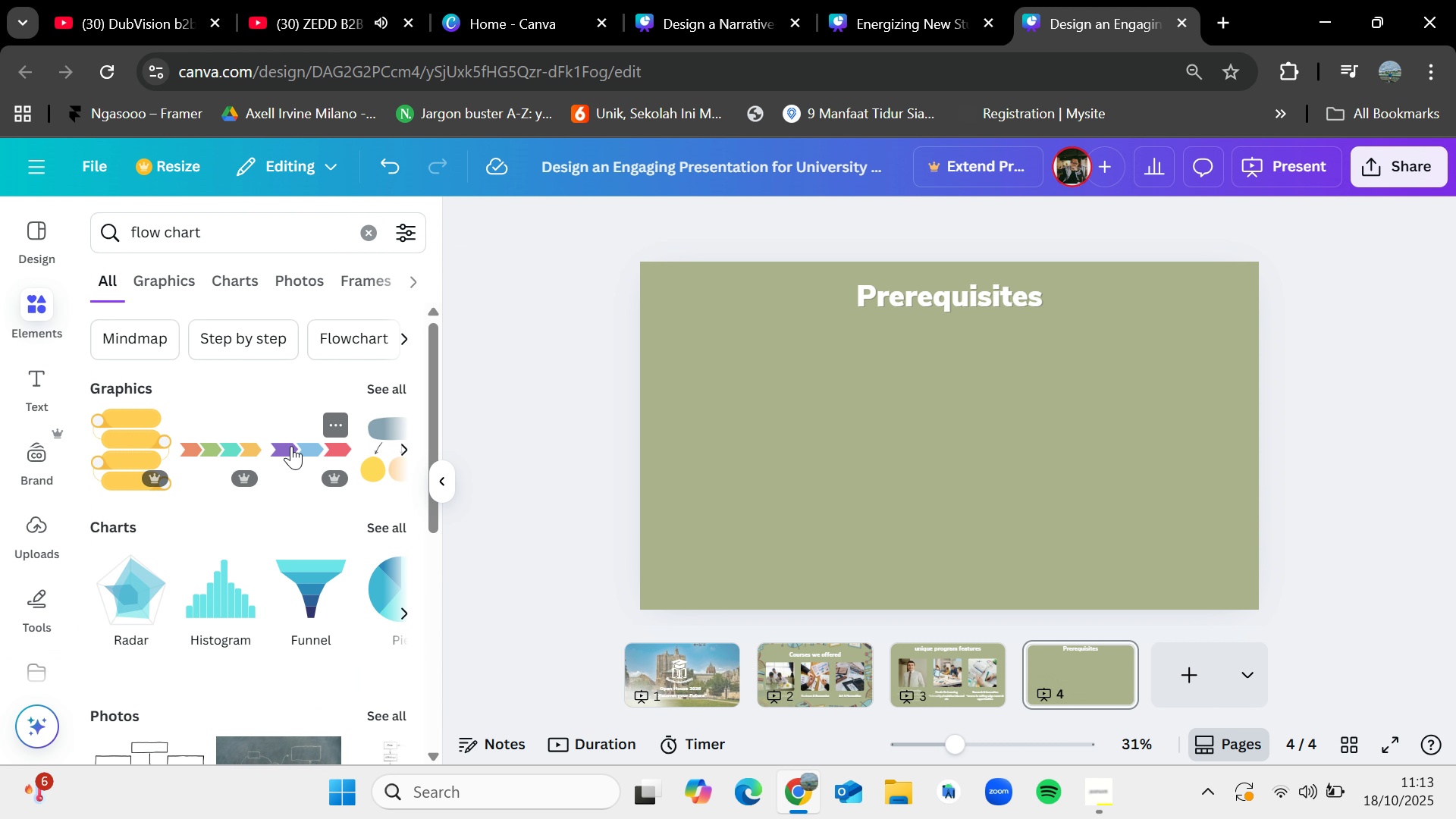 
mouse_move([313, 400])
 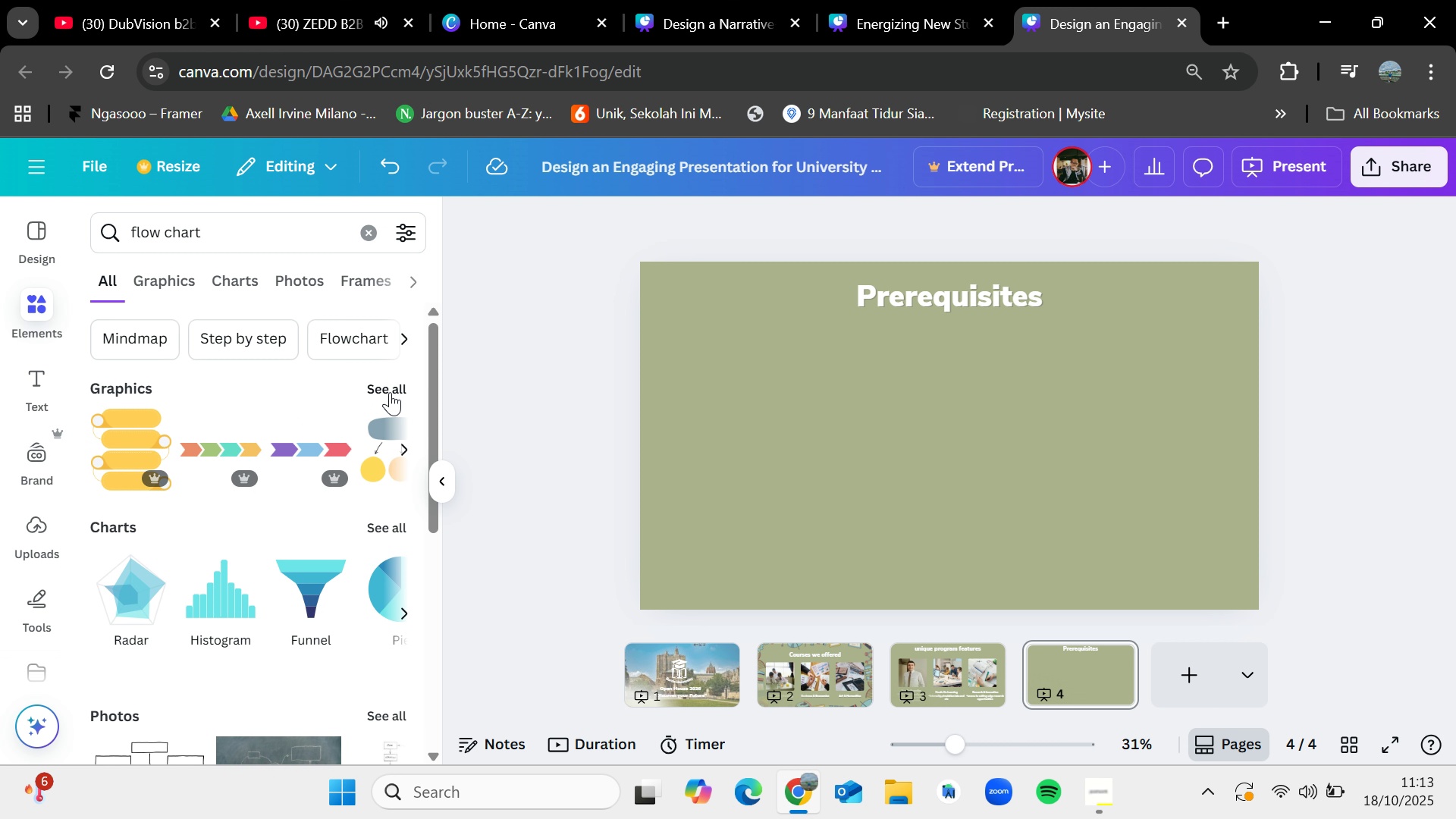 
left_click([390, 392])
 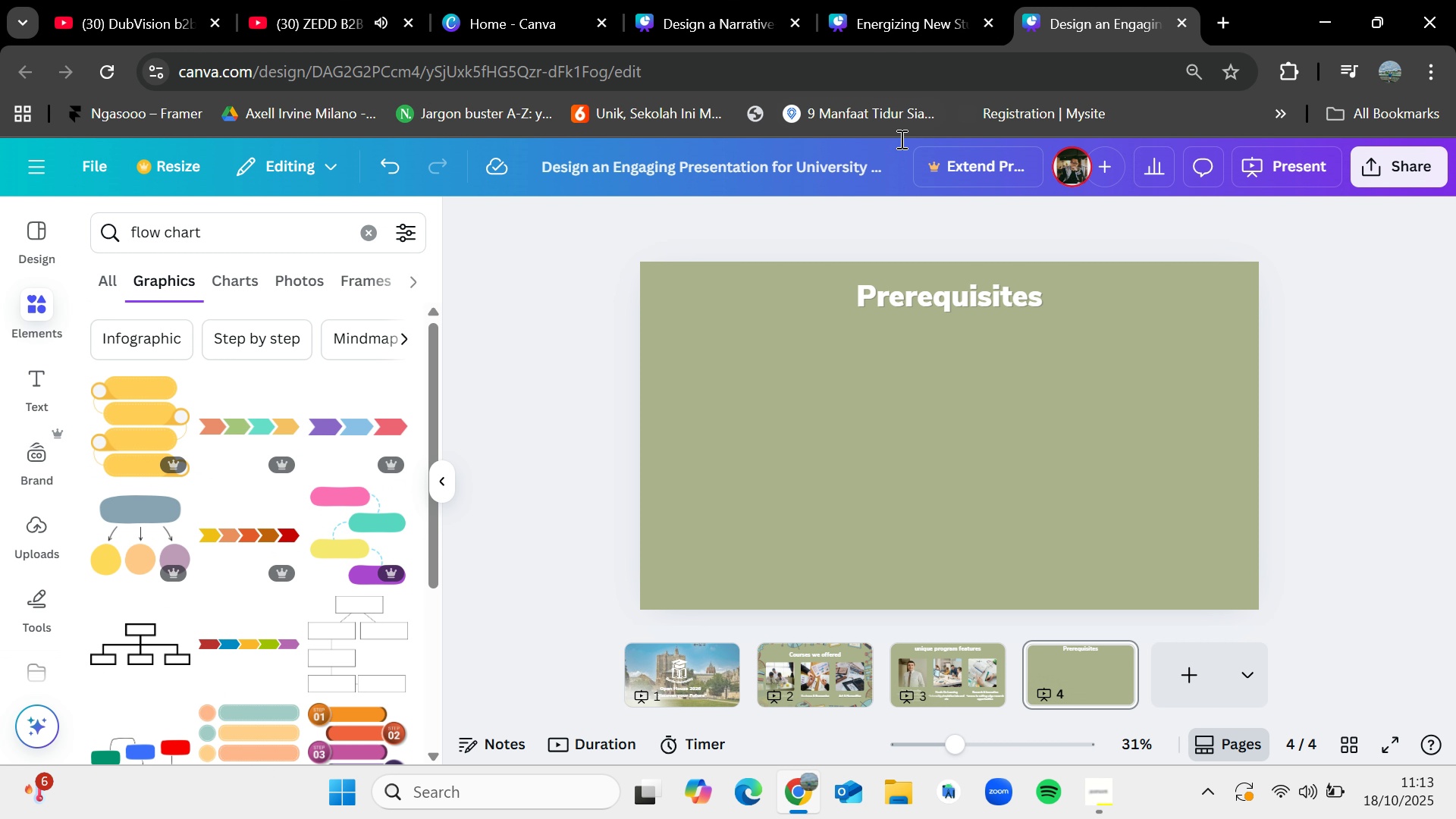 
wait(7.43)
 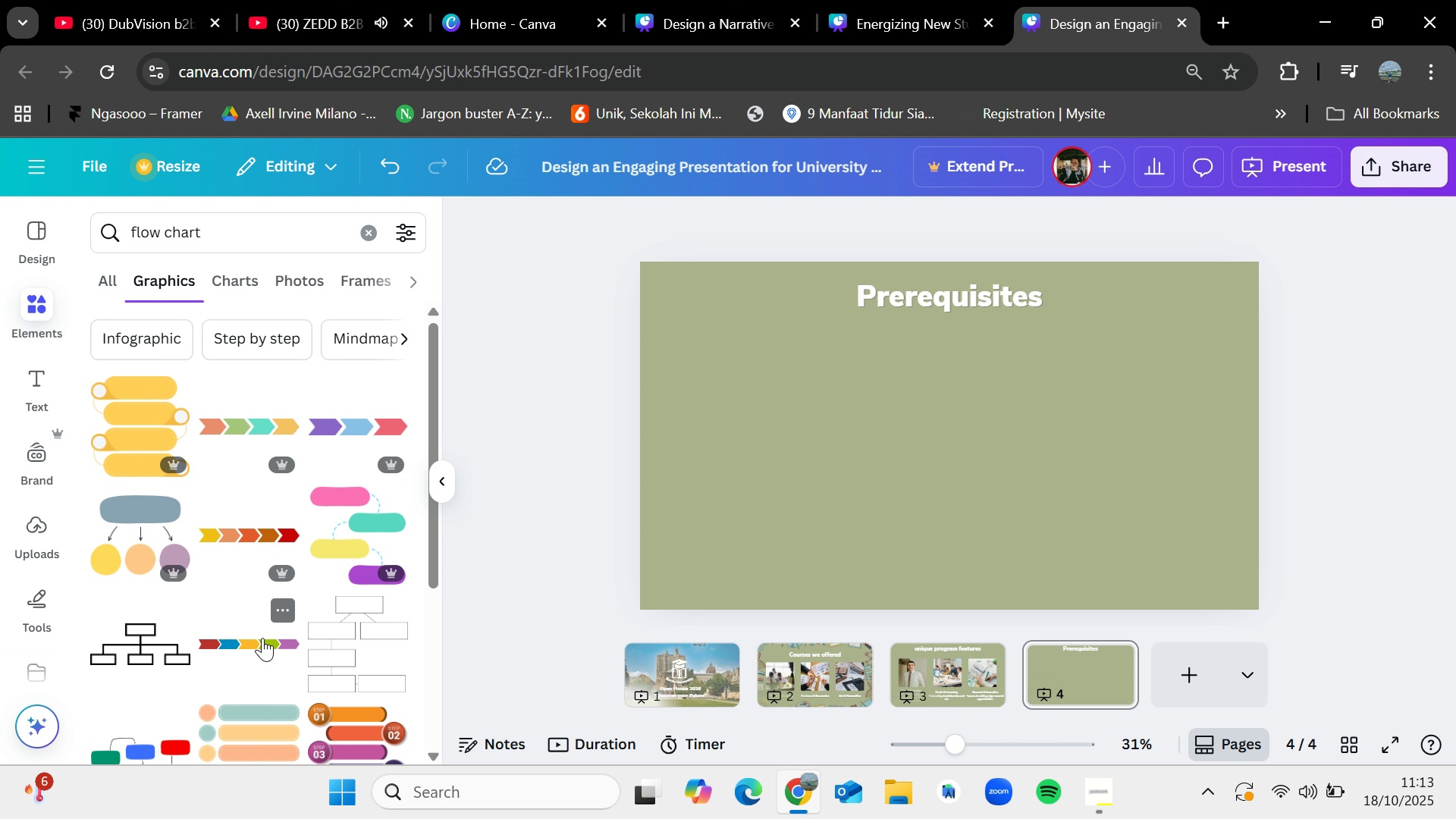 
left_click([927, 2])
 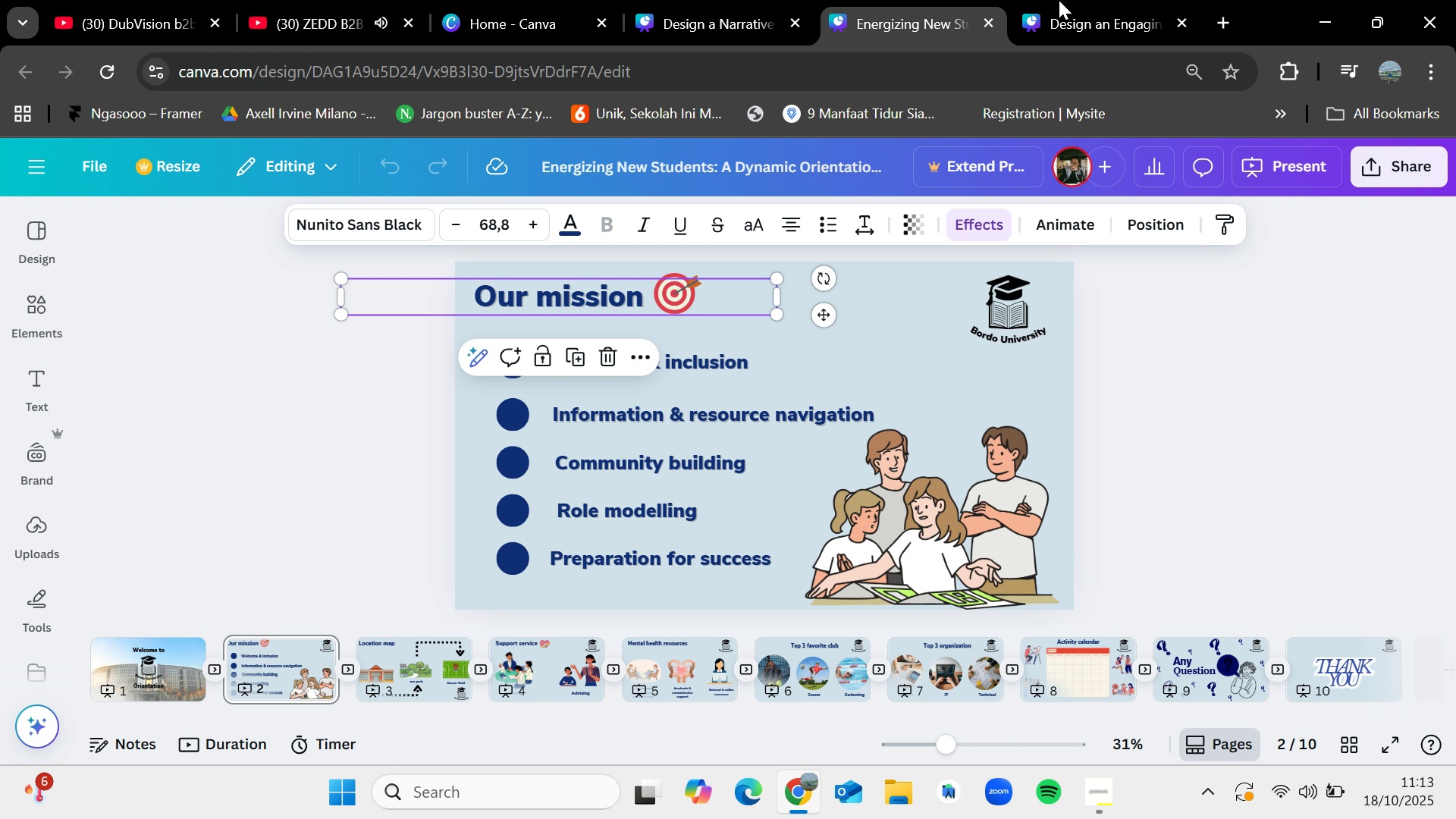 
left_click([1073, 0])
 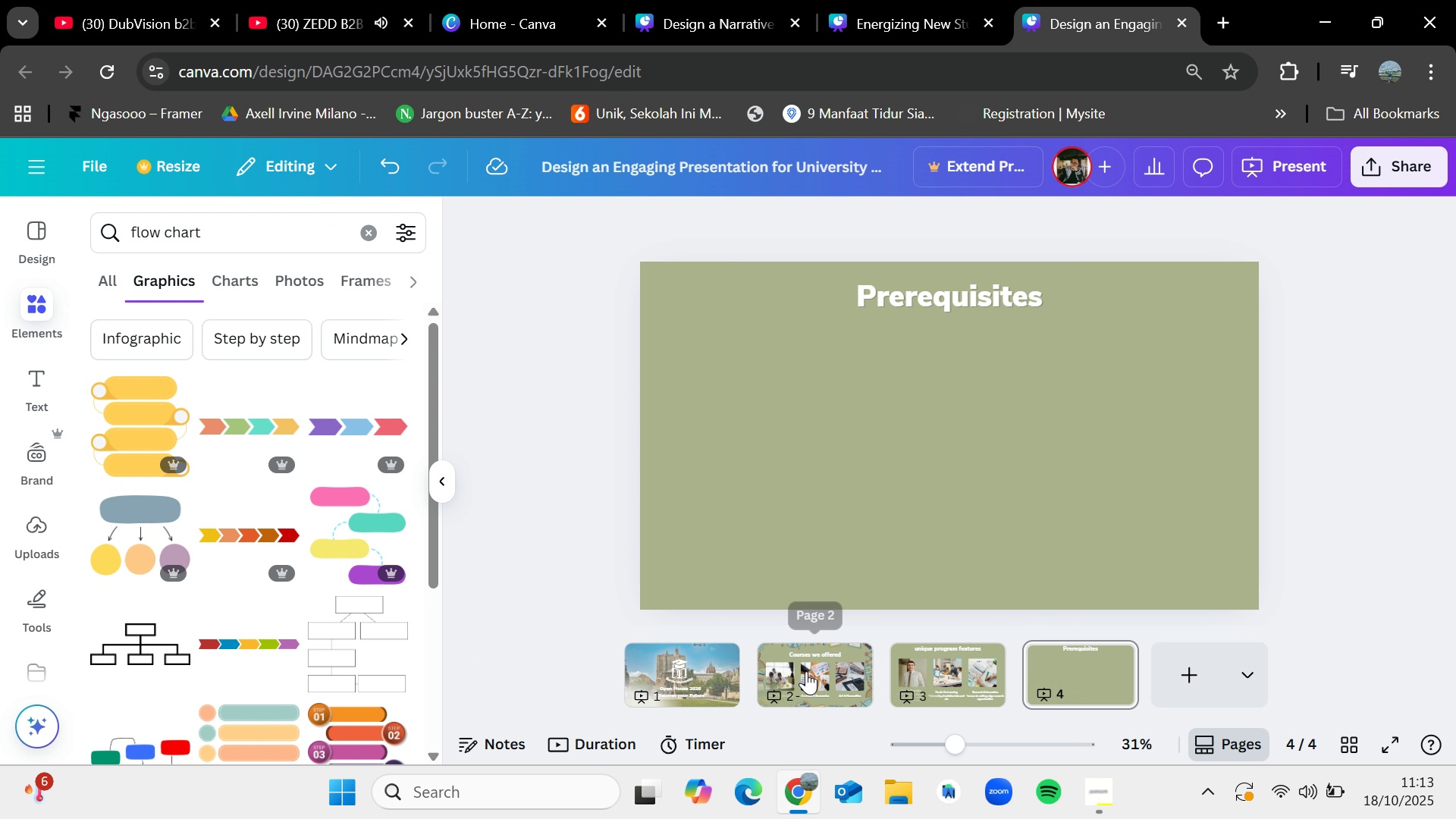 
left_click([806, 671])
 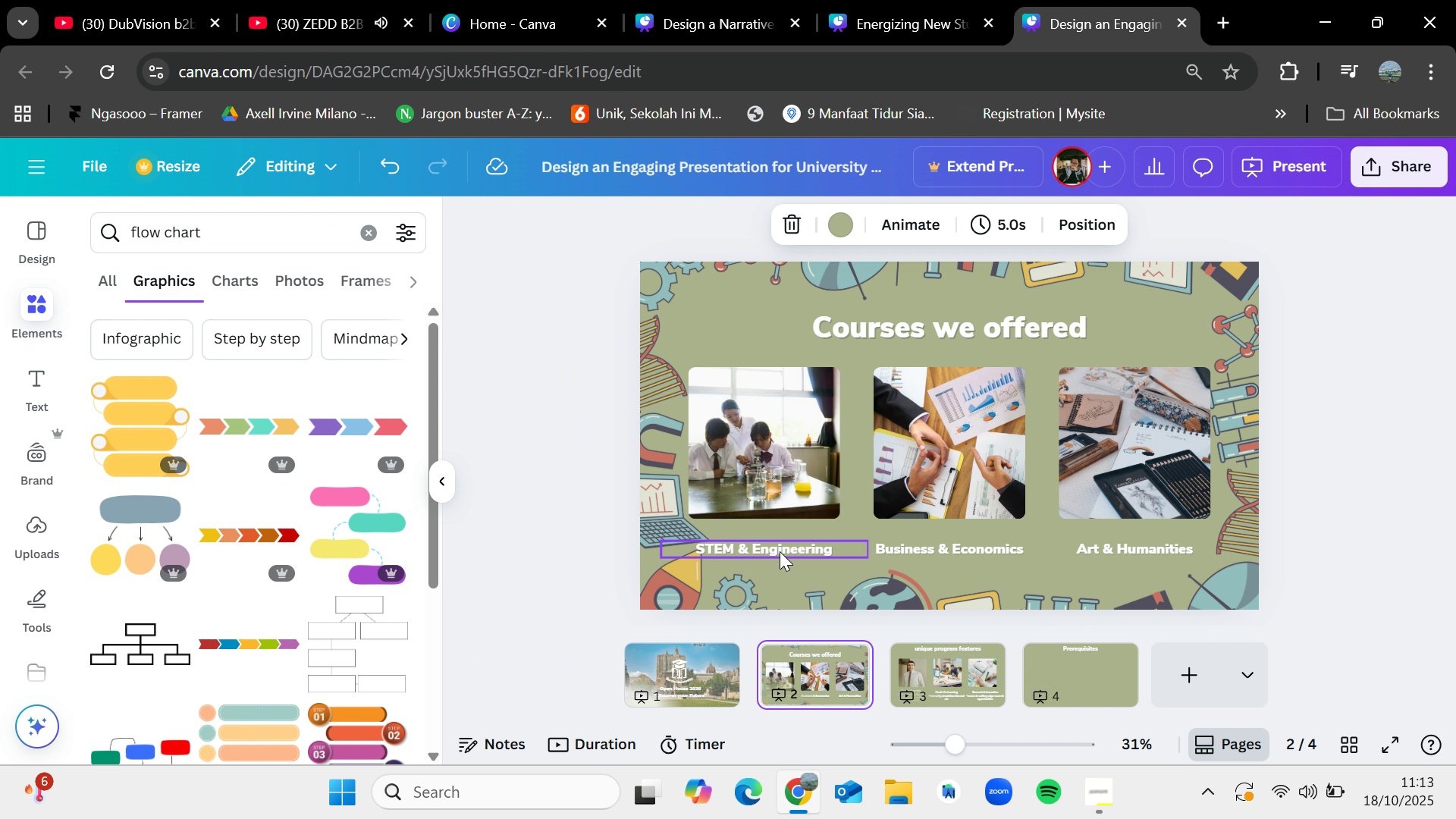 
left_click([780, 551])
 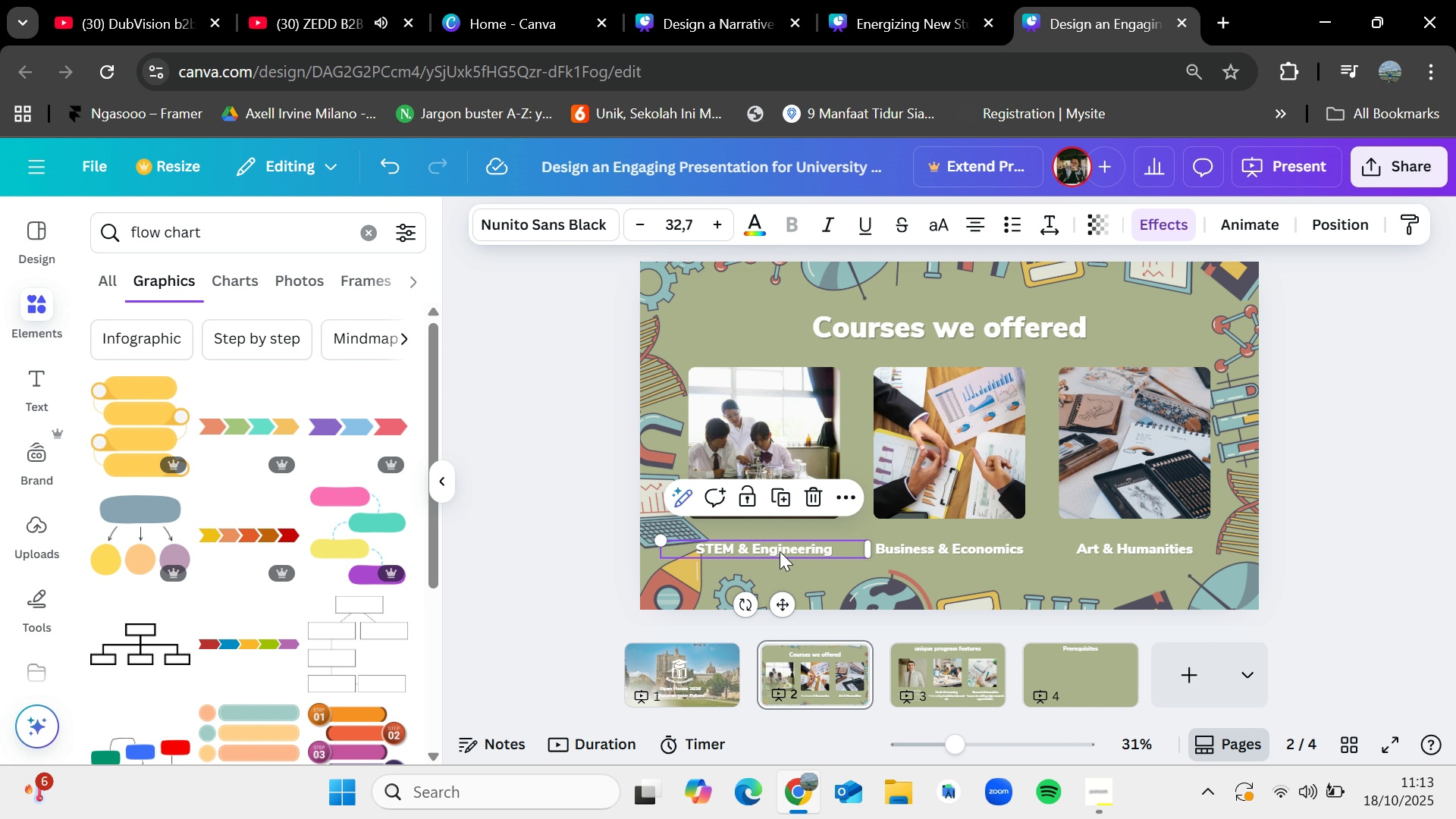 
key(Control+C)
 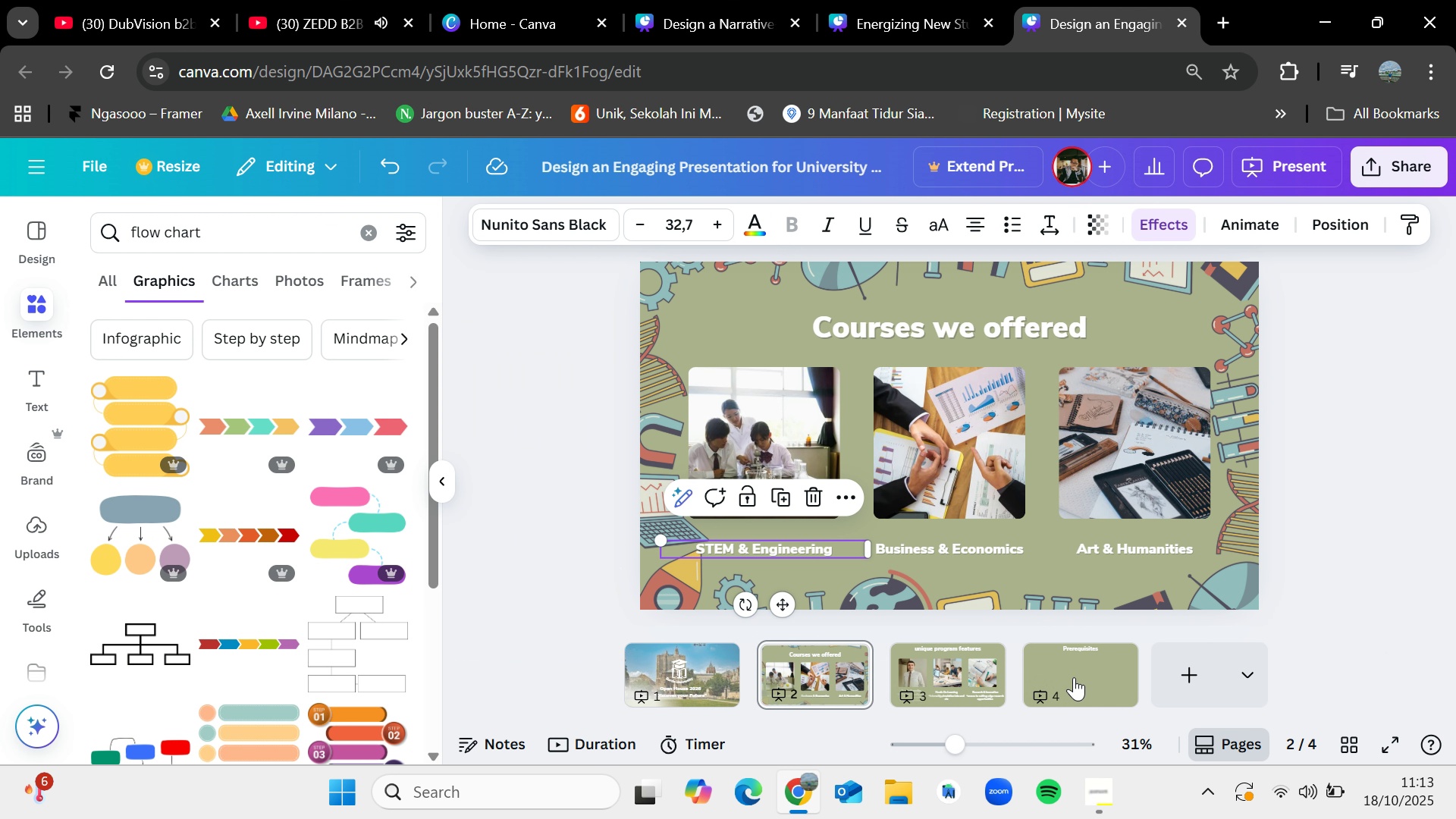 
left_click([1072, 686])
 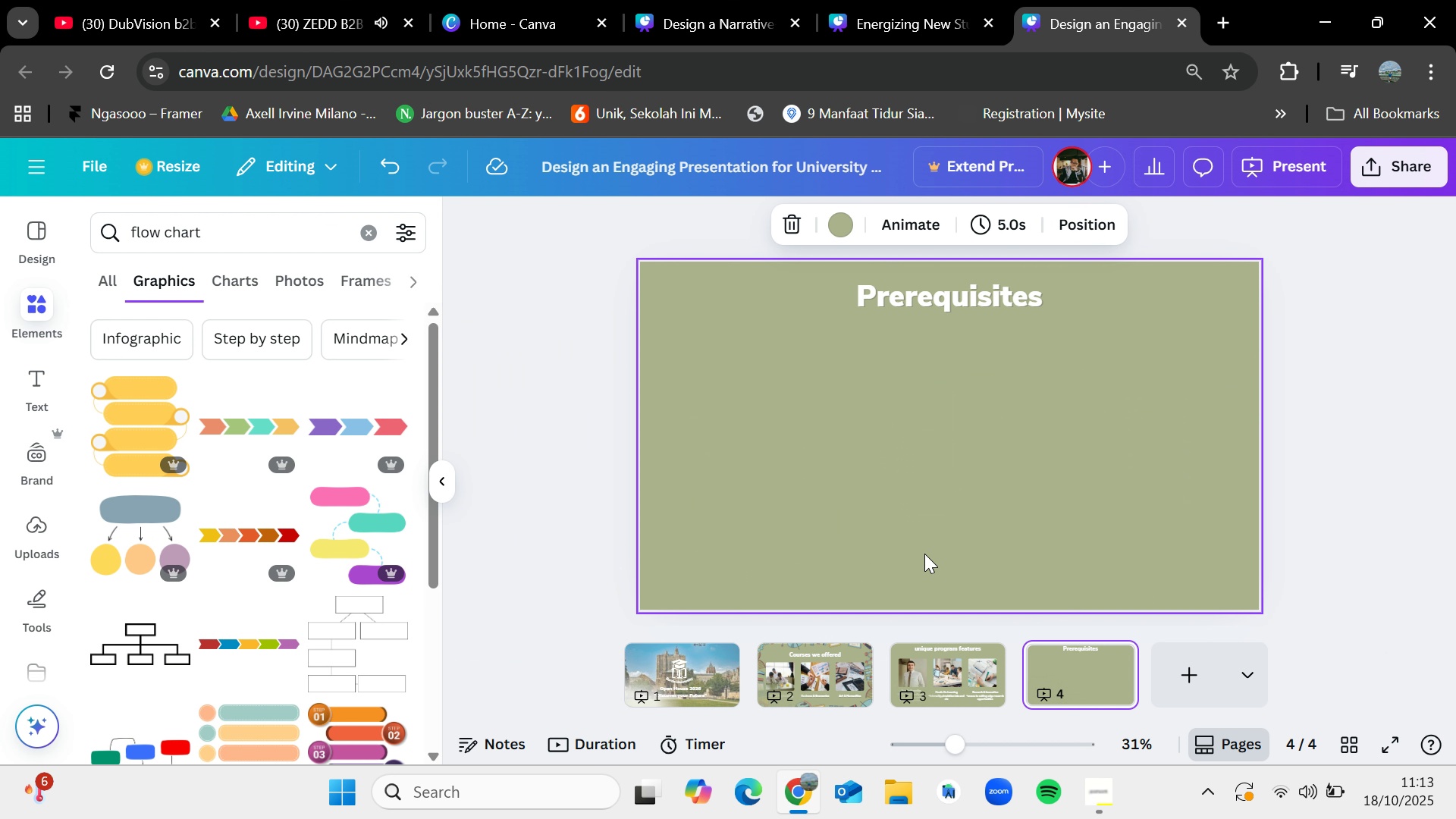 
hold_key(key=ControlLeft, duration=1.5)
 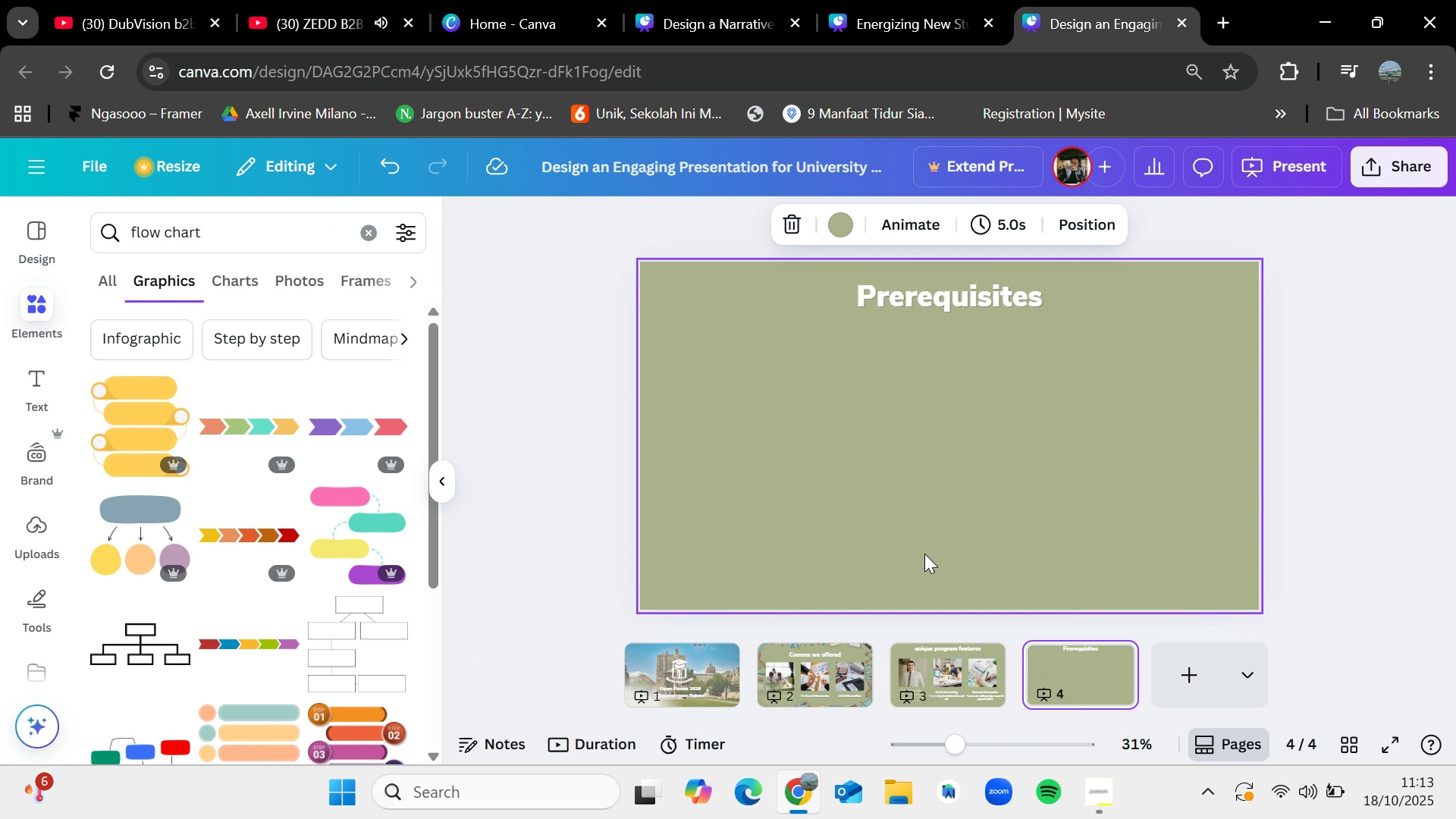 
hold_key(key=ControlLeft, duration=1.5)
 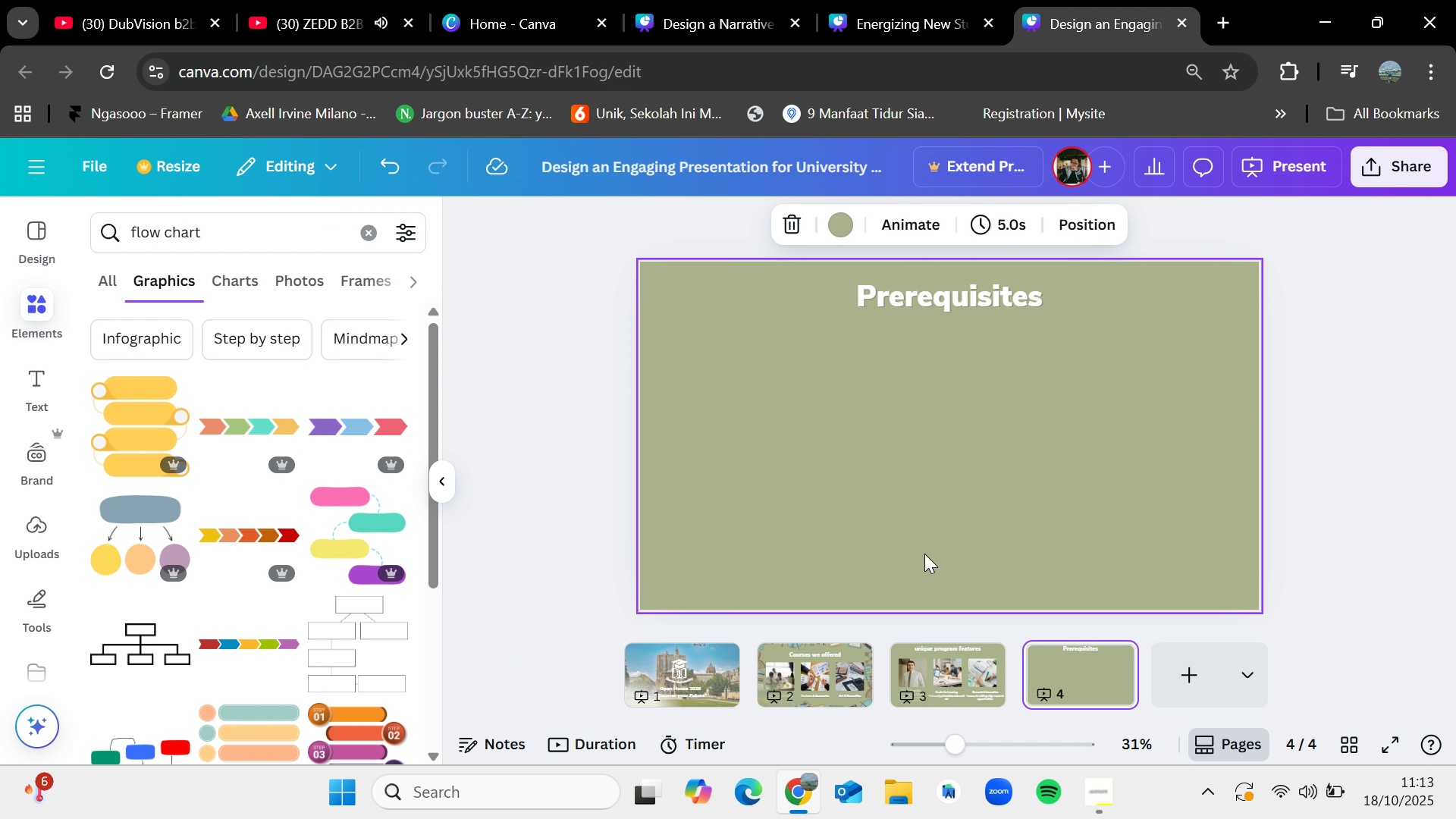 
hold_key(key=ControlLeft, duration=1.5)
 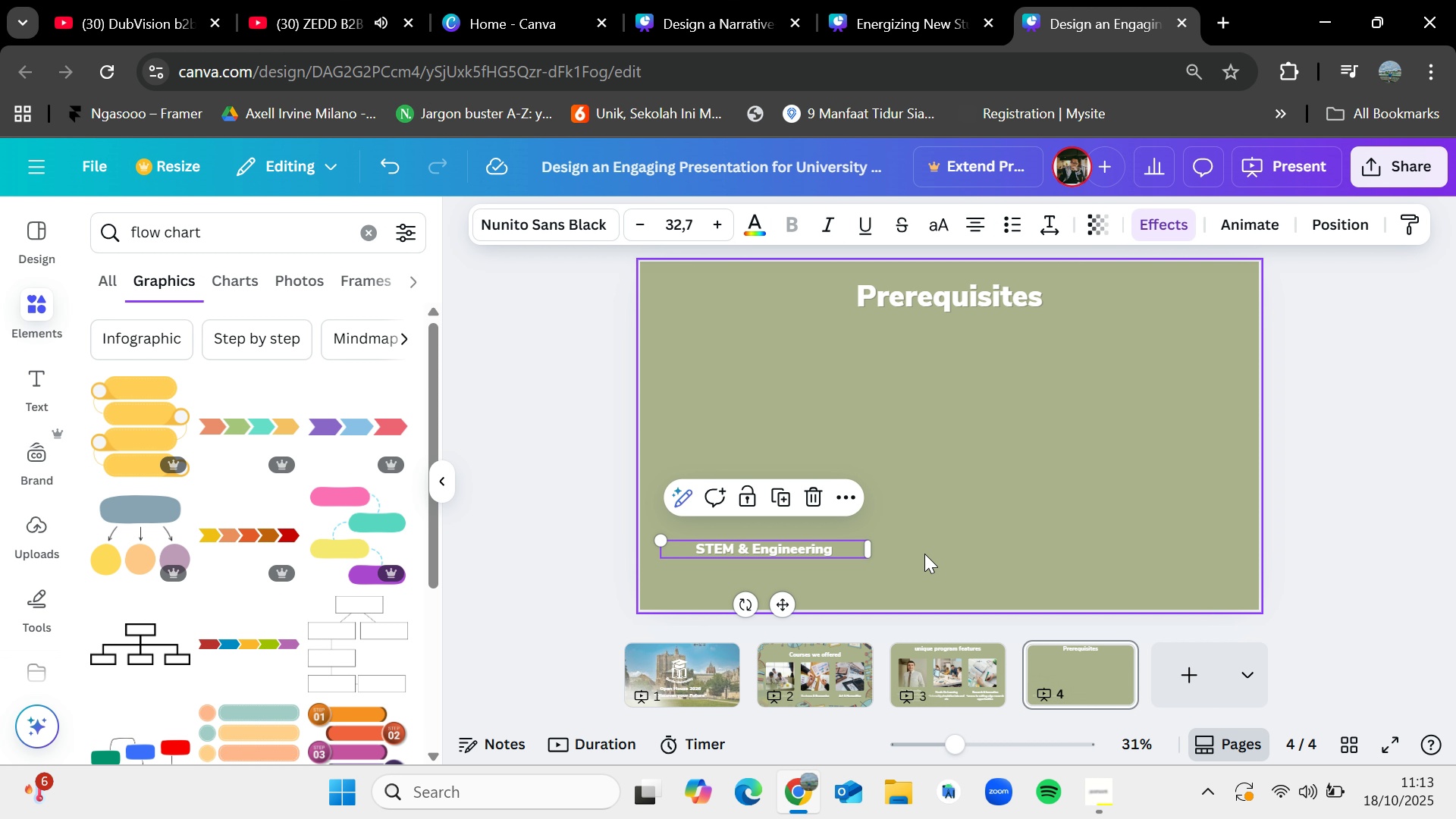 
key(Control+V)
 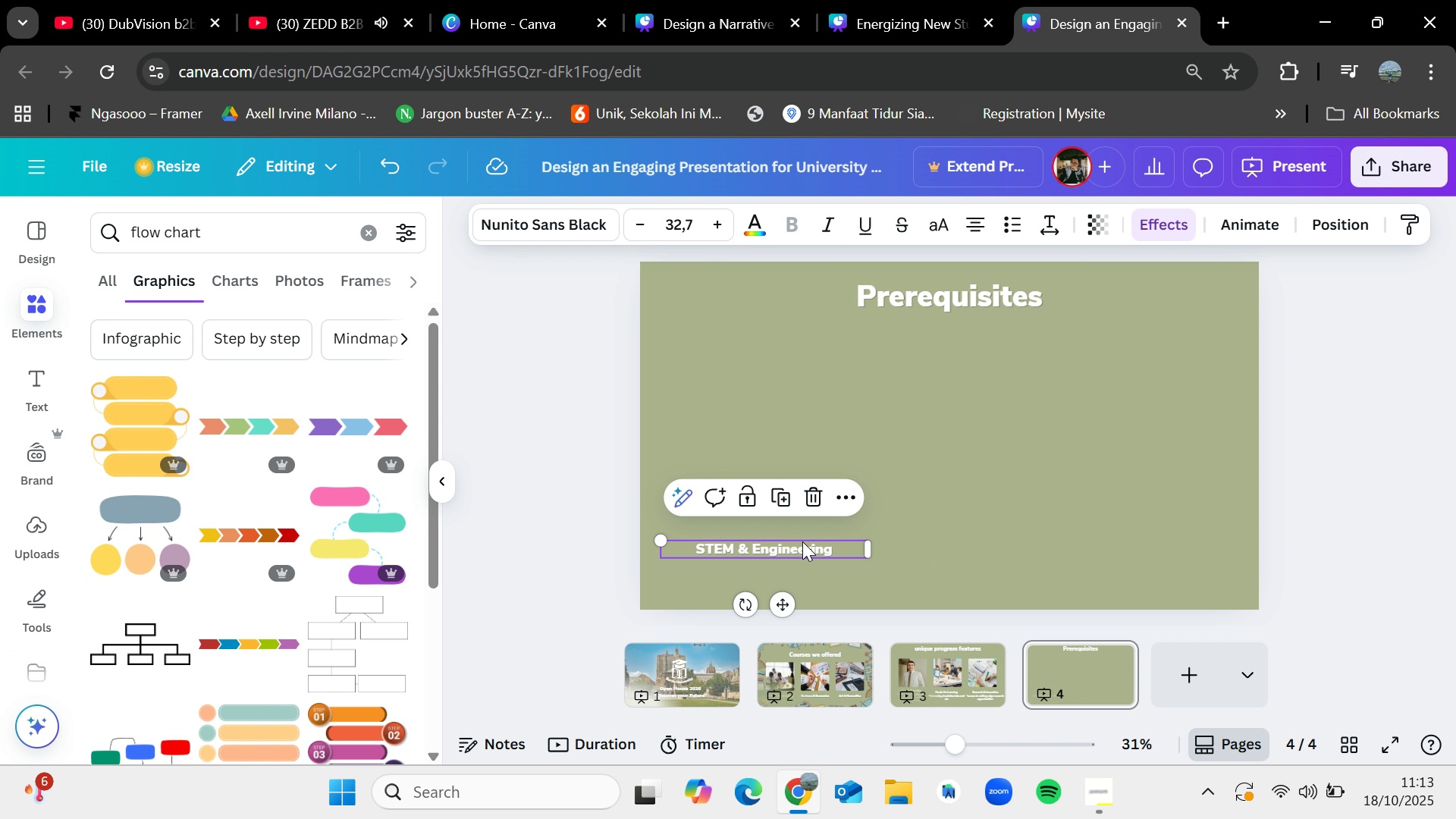 
left_click_drag(start_coordinate=[802, 542], to_coordinate=[819, 357])
 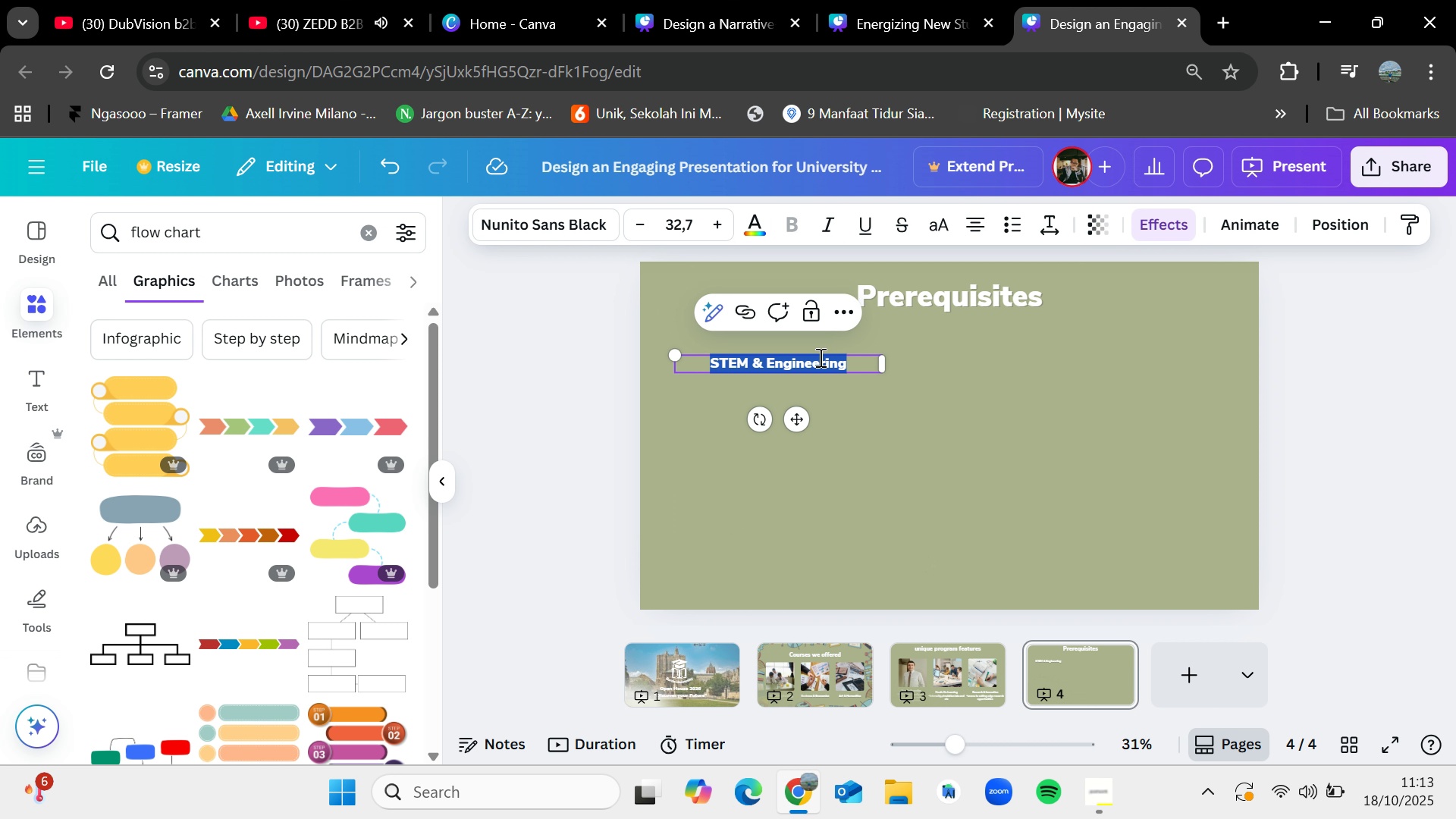 
double_click([819, 357])
 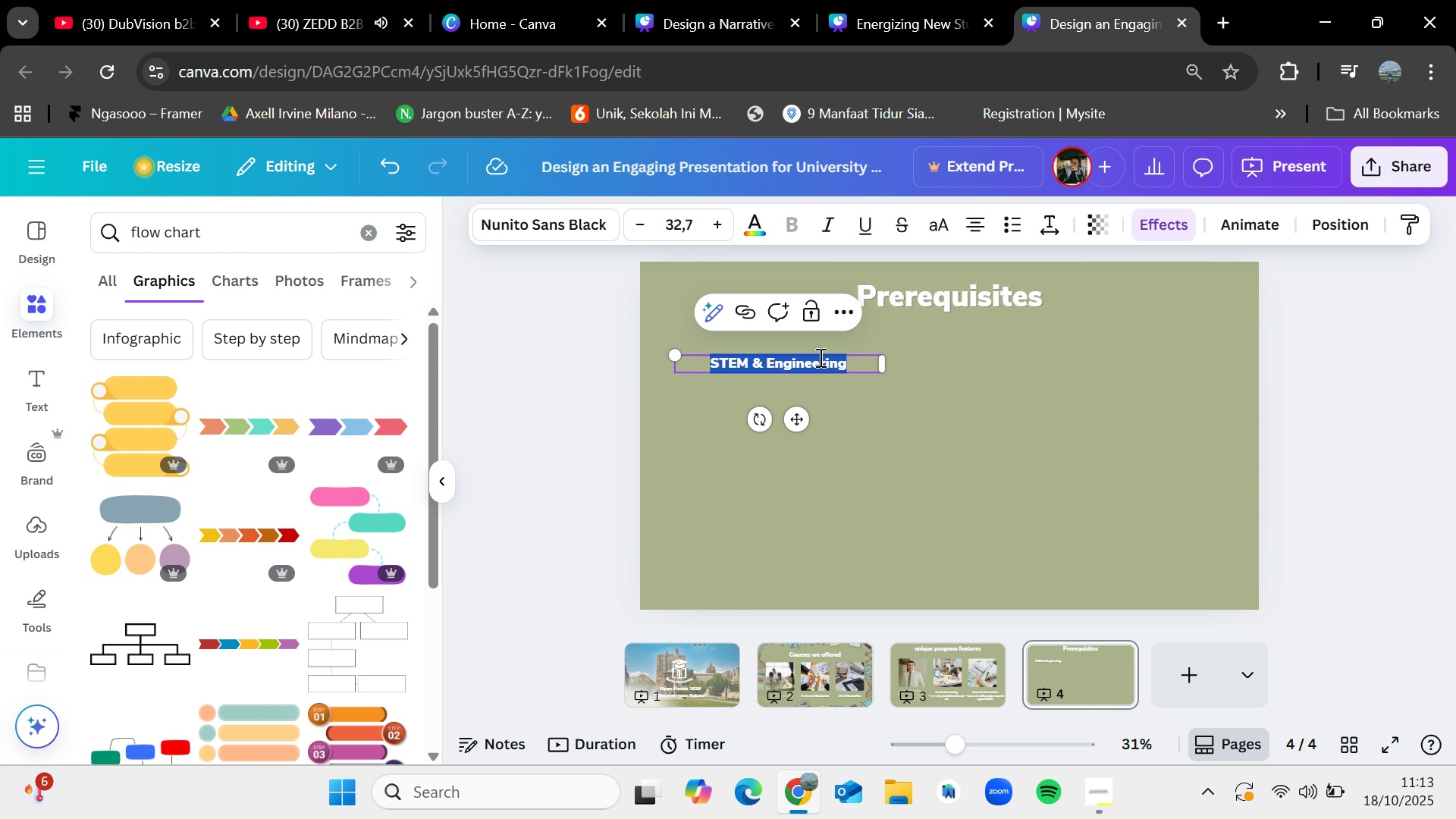 
key(Backspace)
type(Compi)
key(Backspace)
type(uter science)
 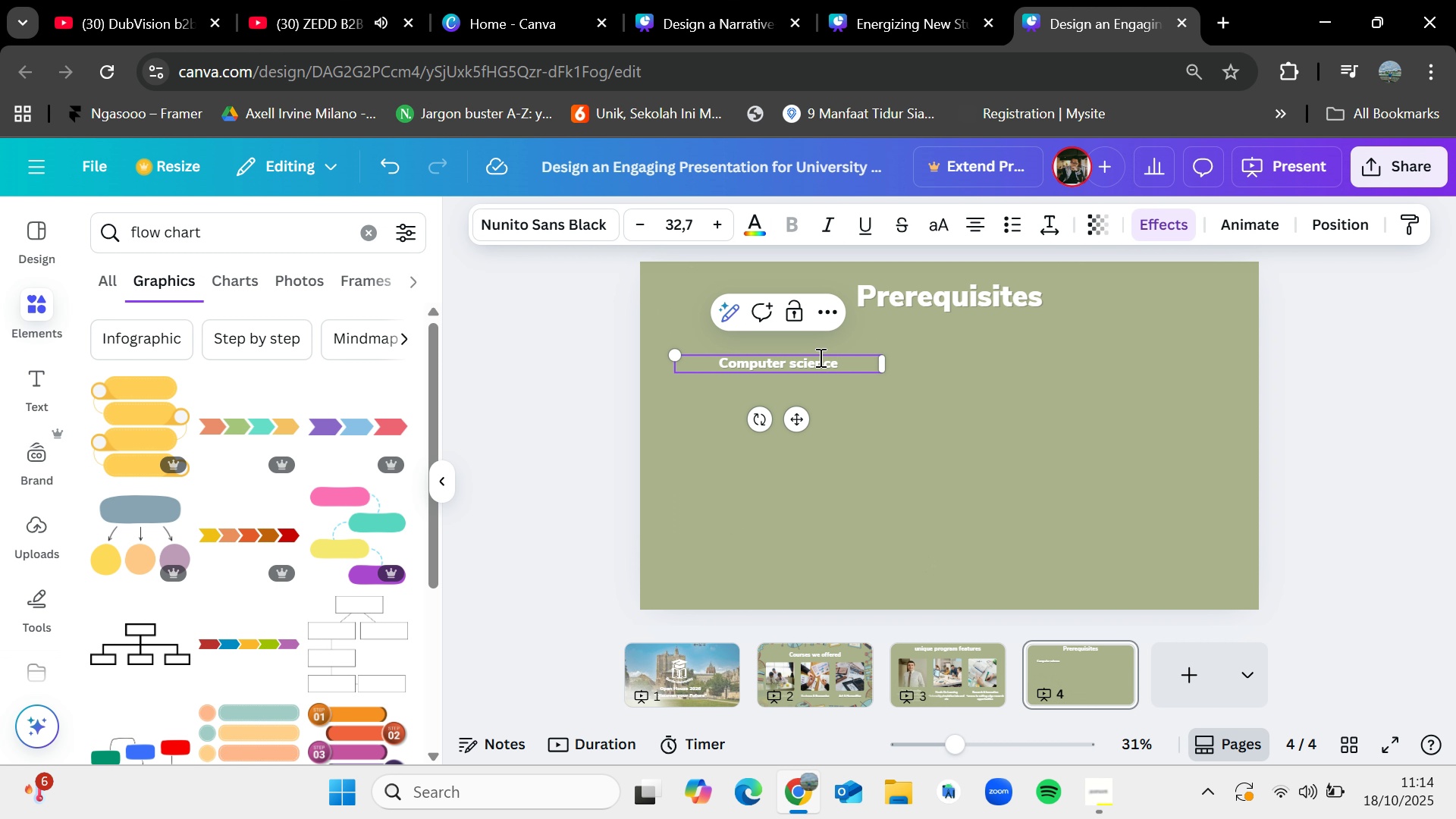 
wait(10.55)
 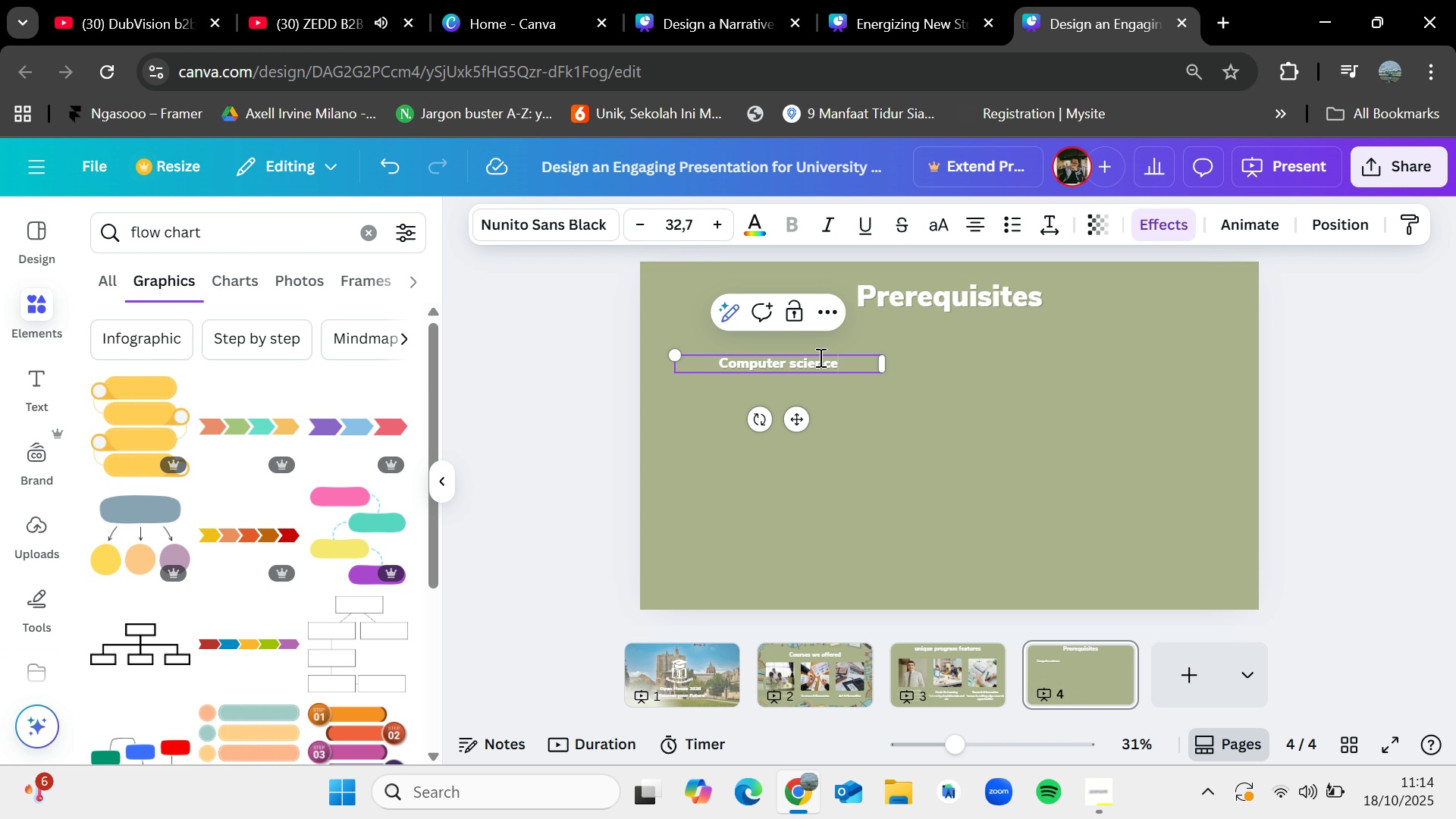 
double_click([715, 222])
 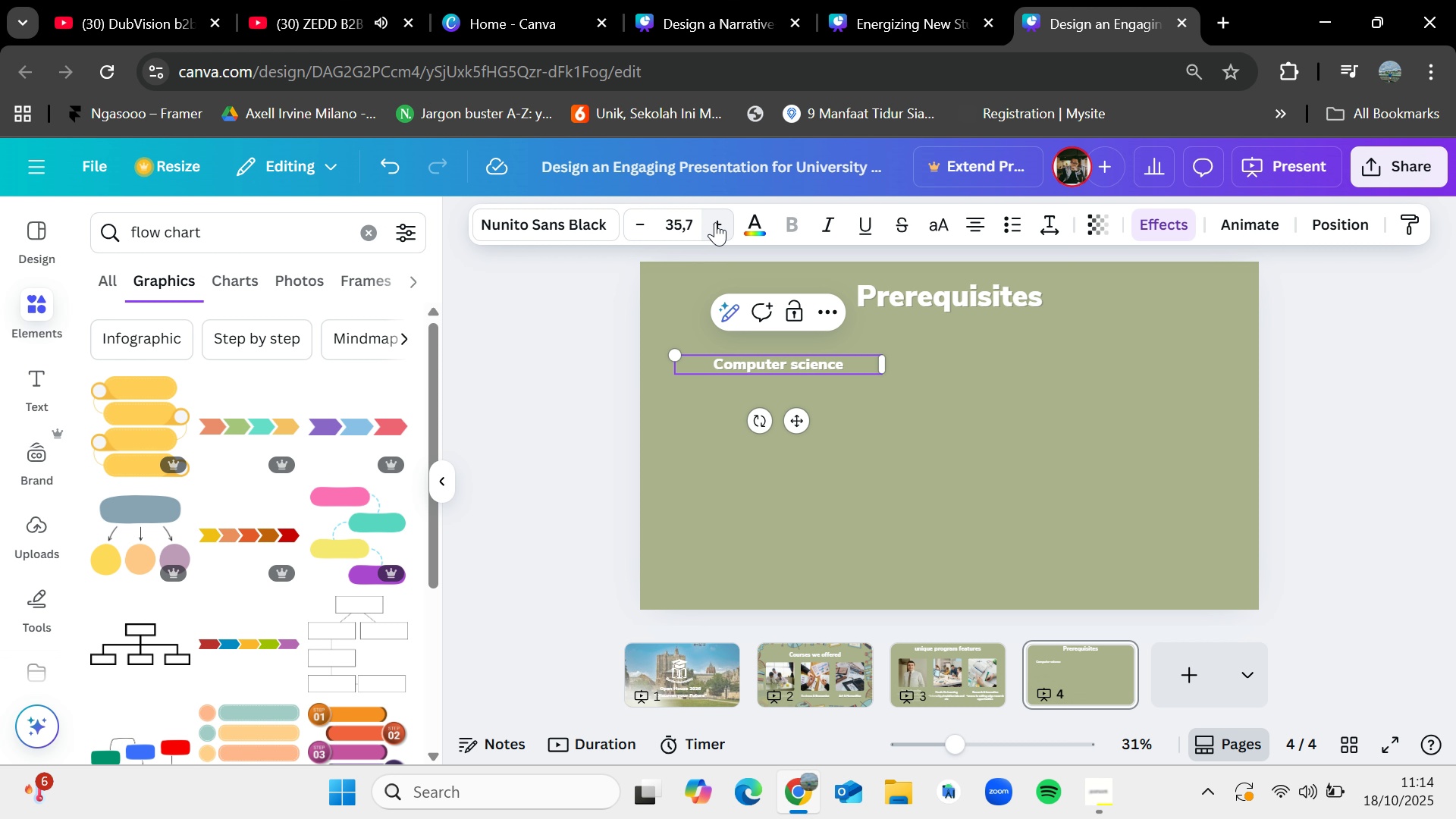 
triple_click([715, 222])
 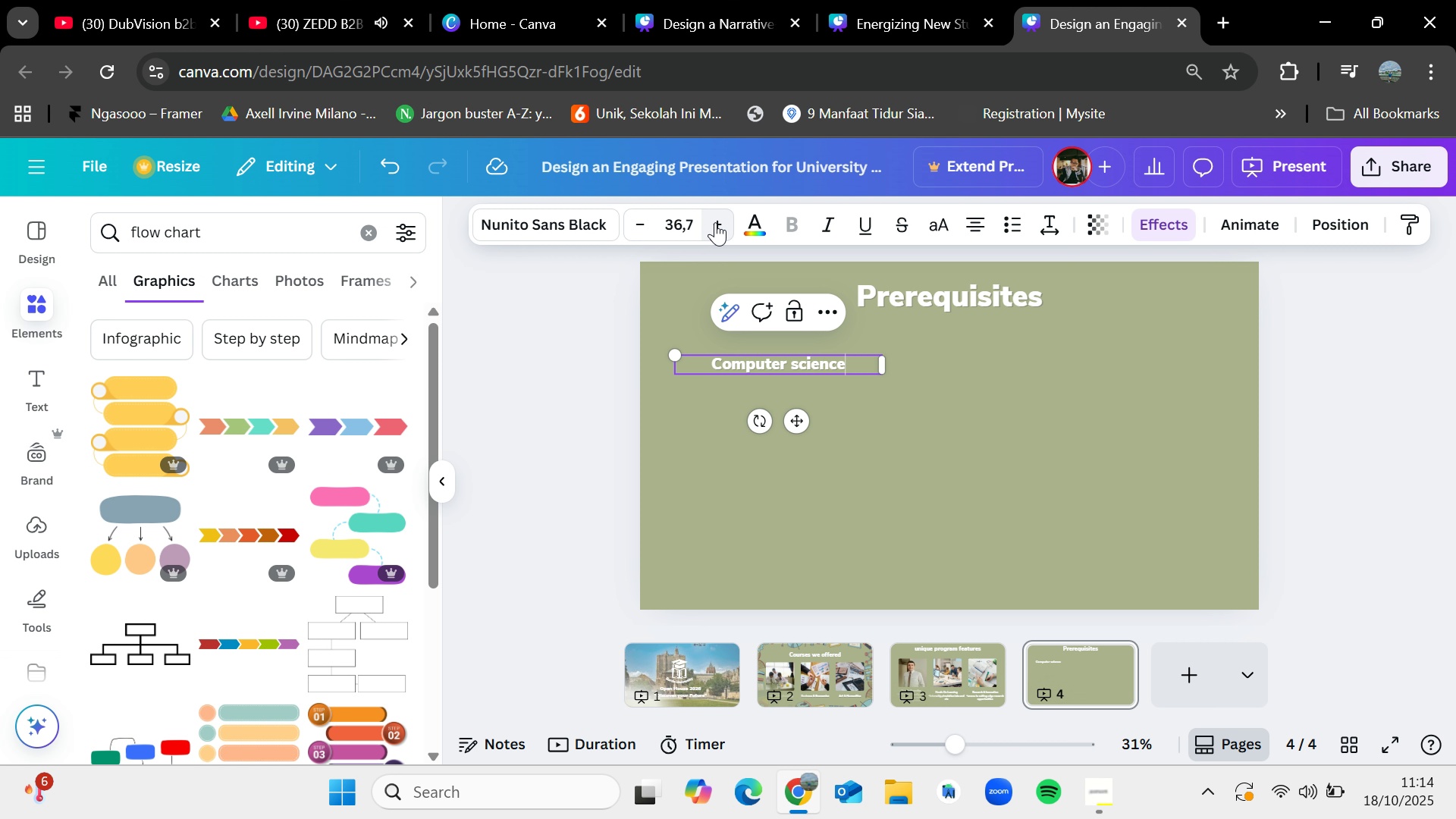 
triple_click([715, 222])
 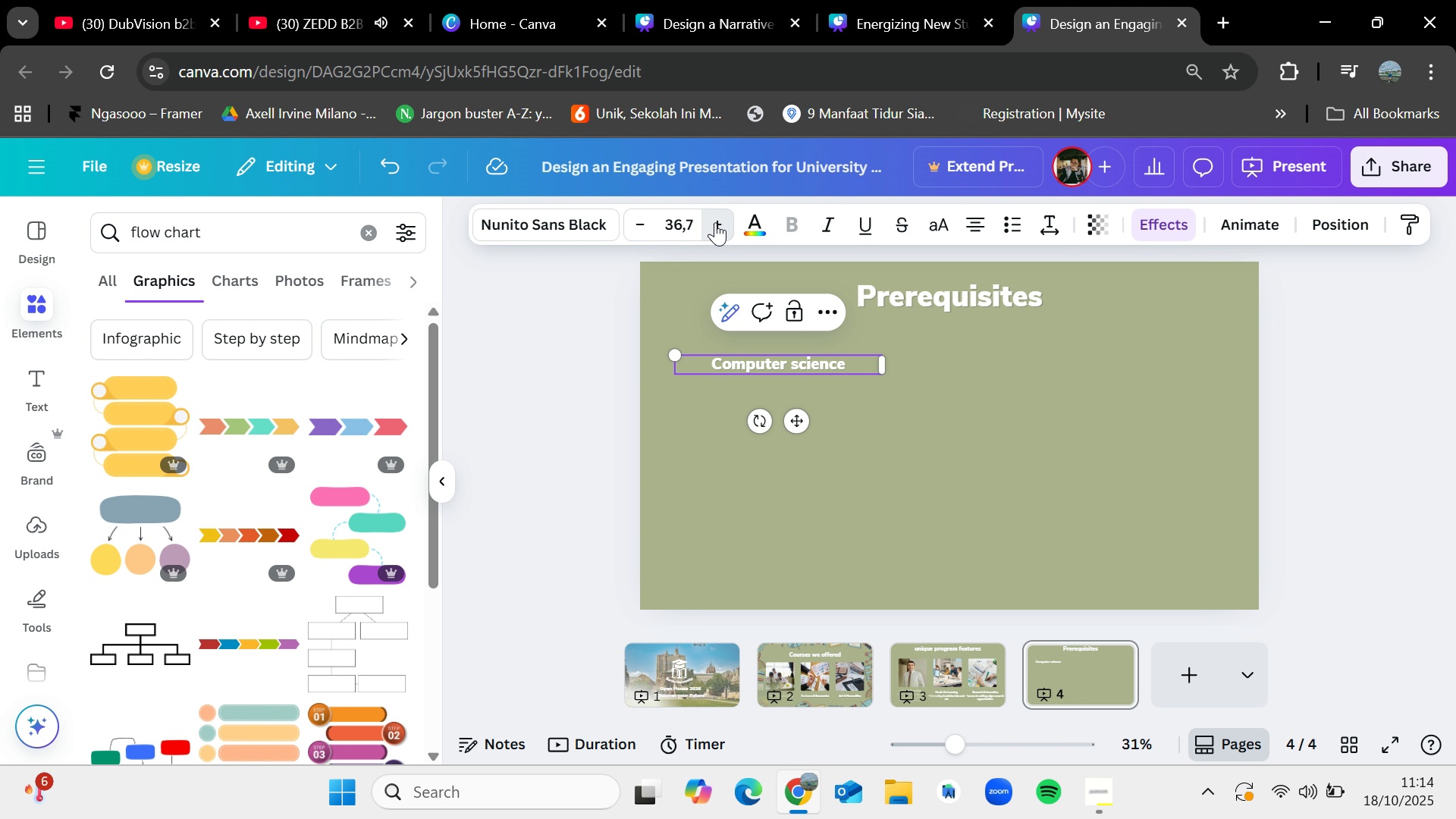 
triple_click([715, 222])
 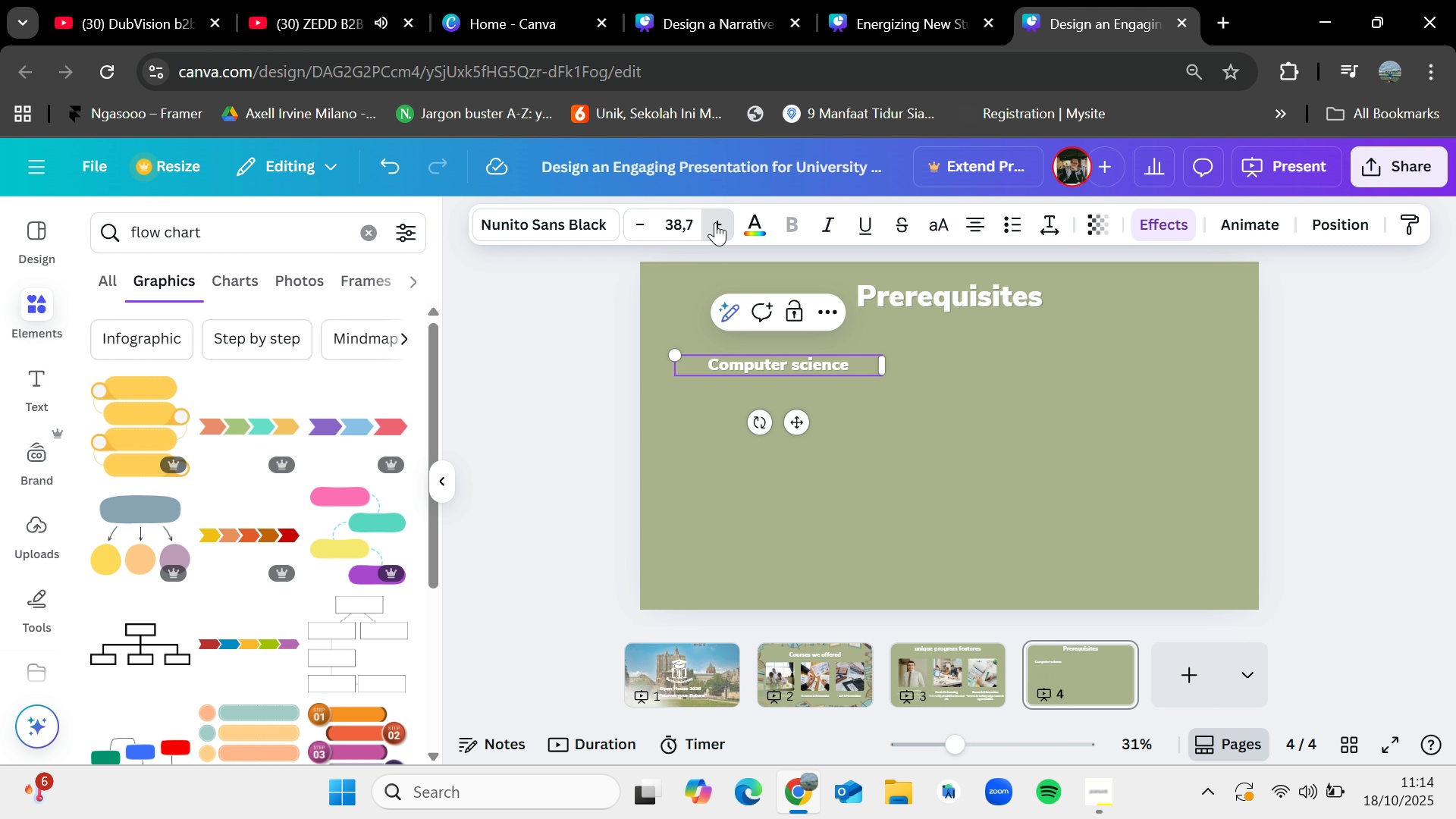 
triple_click([715, 222])
 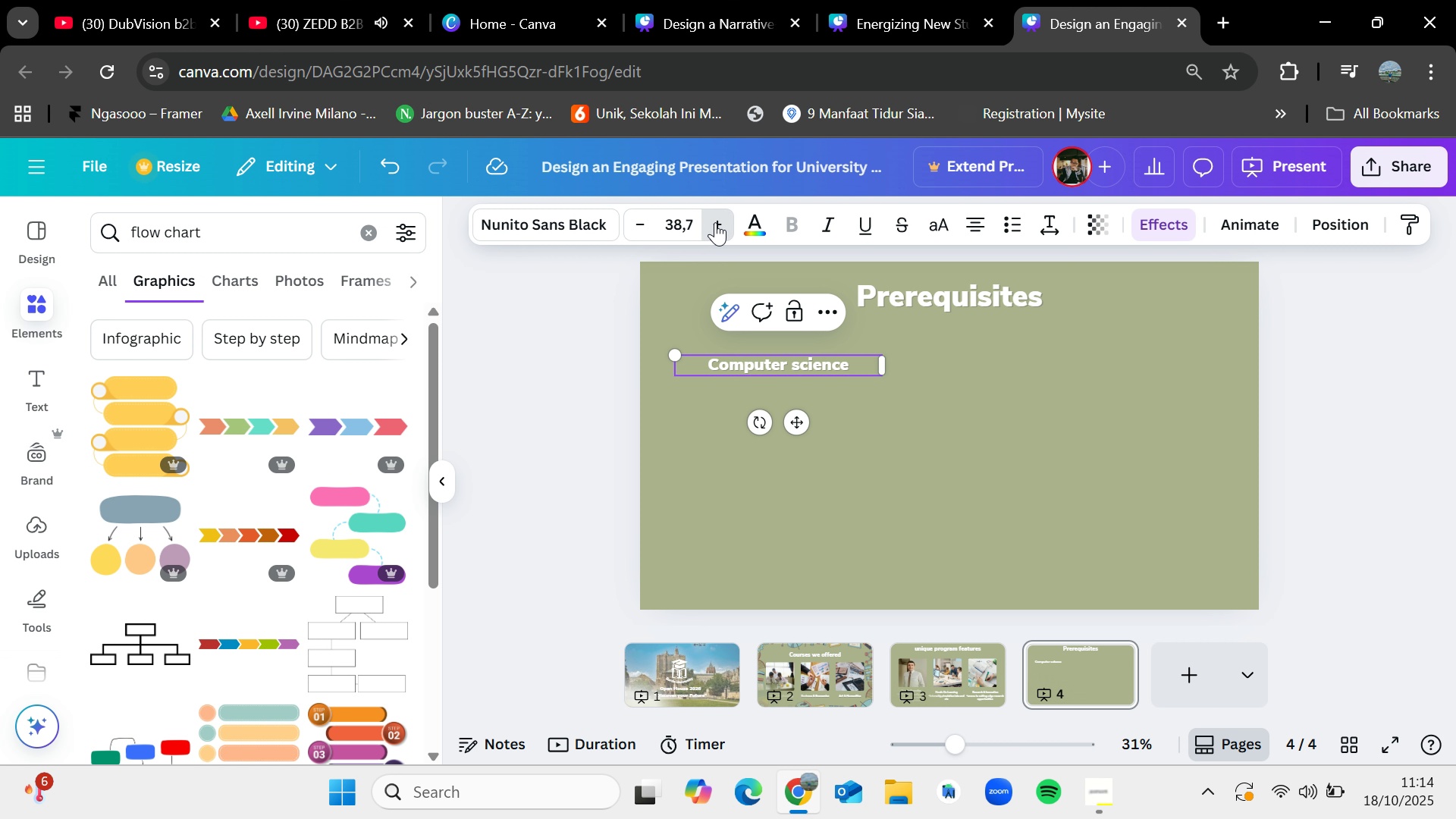 
triple_click([715, 222])
 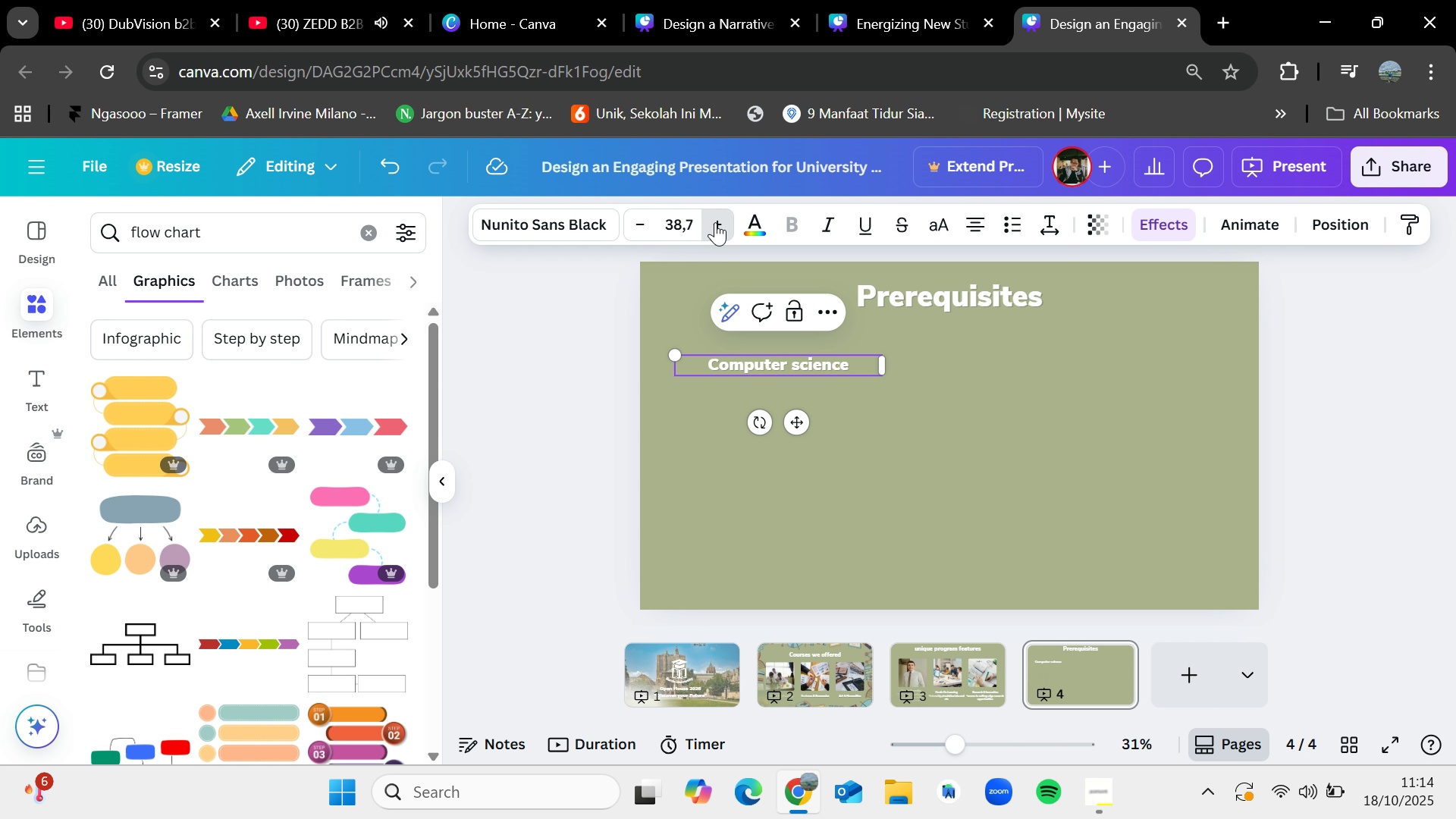 
triple_click([715, 222])
 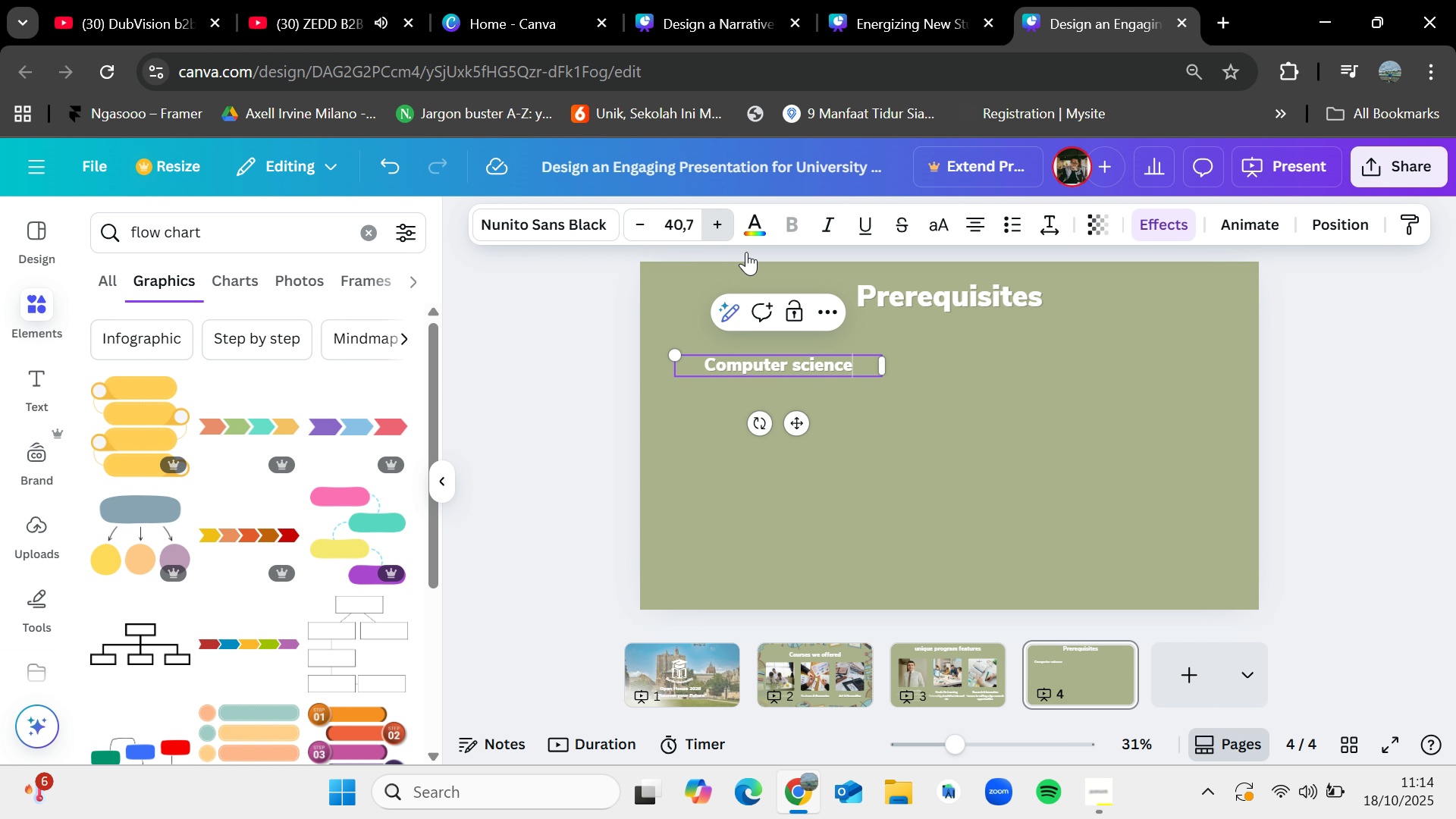 
triple_click([715, 222])
 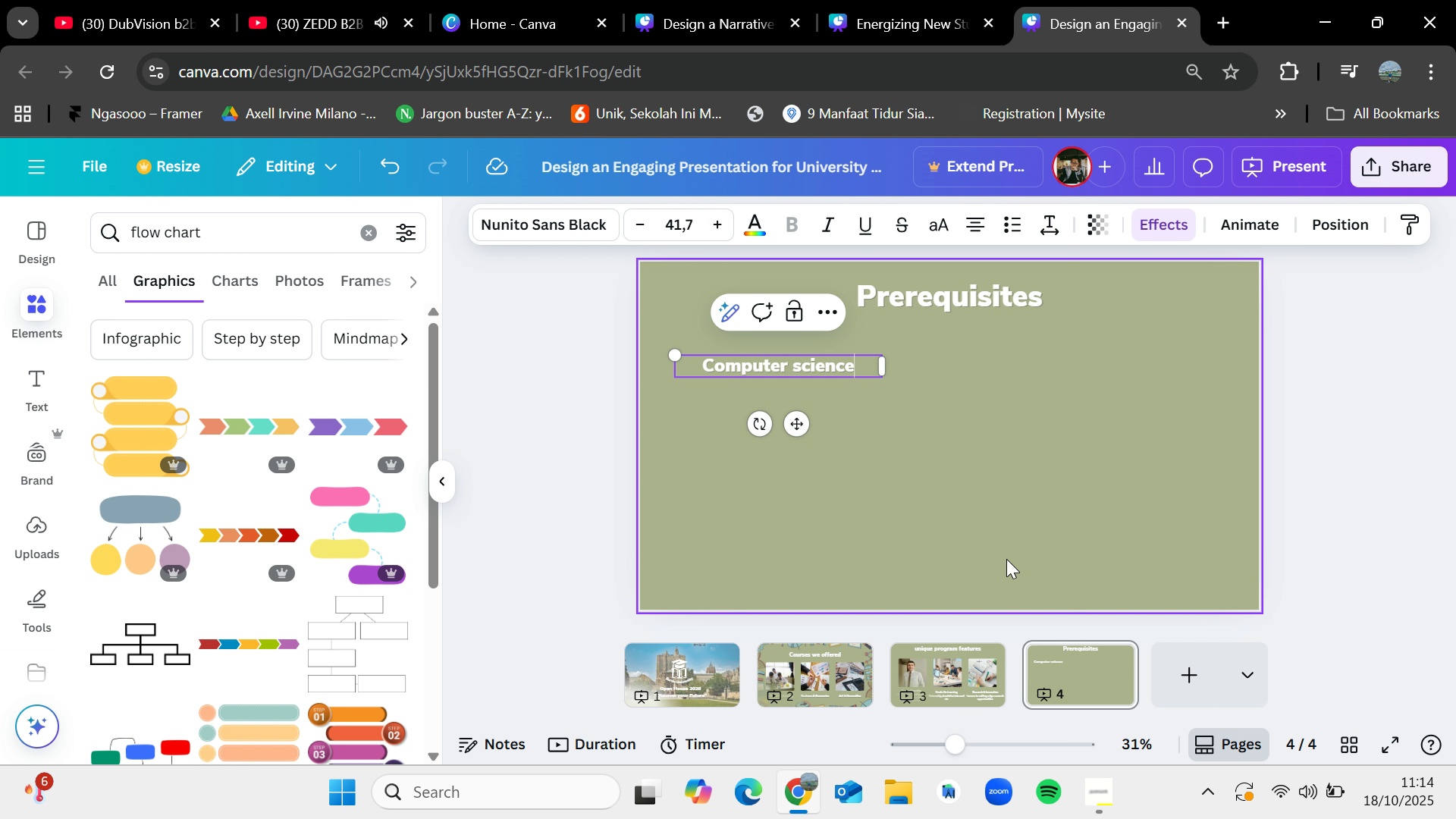 
left_click([1006, 559])
 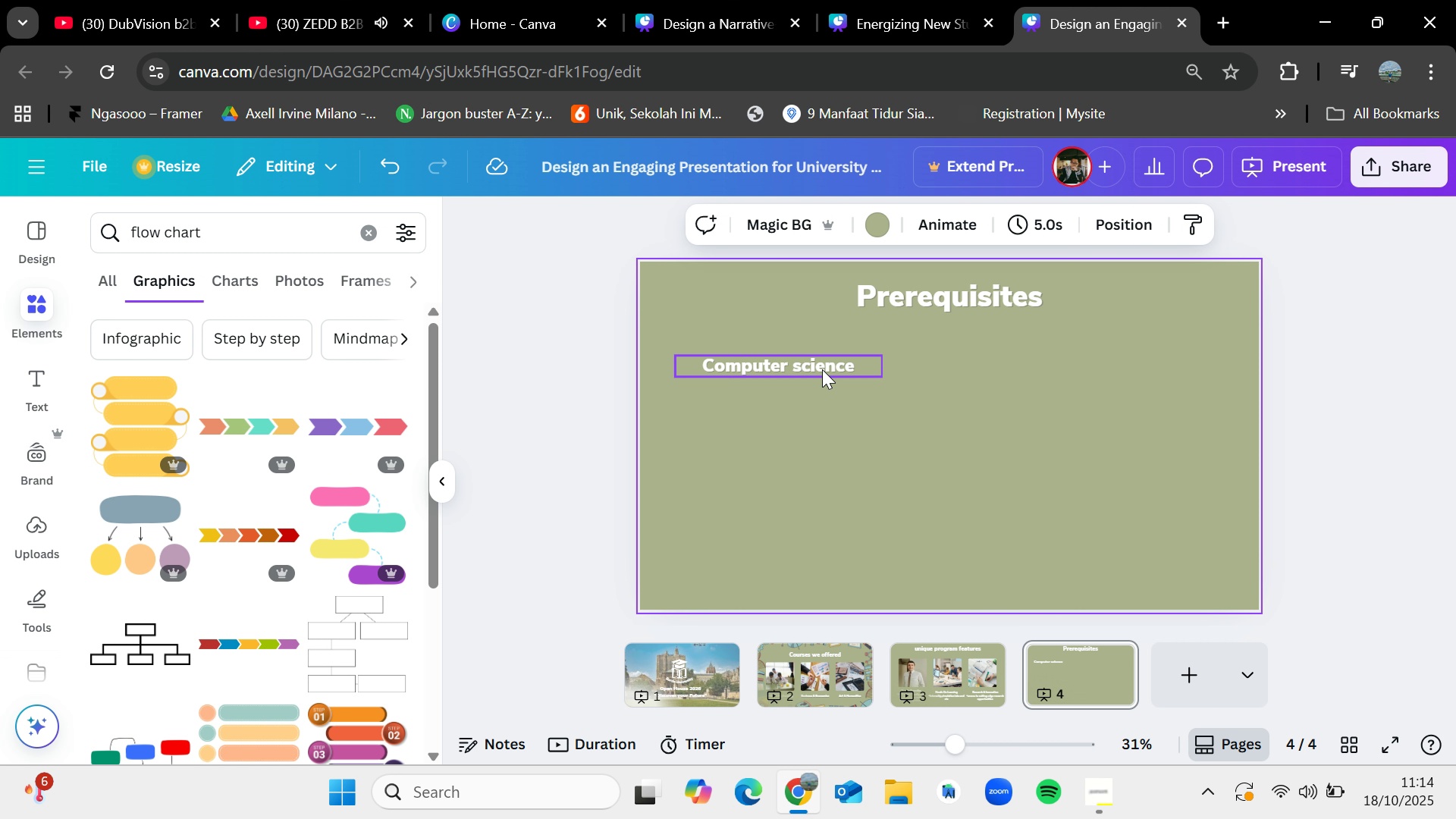 
left_click_drag(start_coordinate=[822, 369], to_coordinate=[805, 365])
 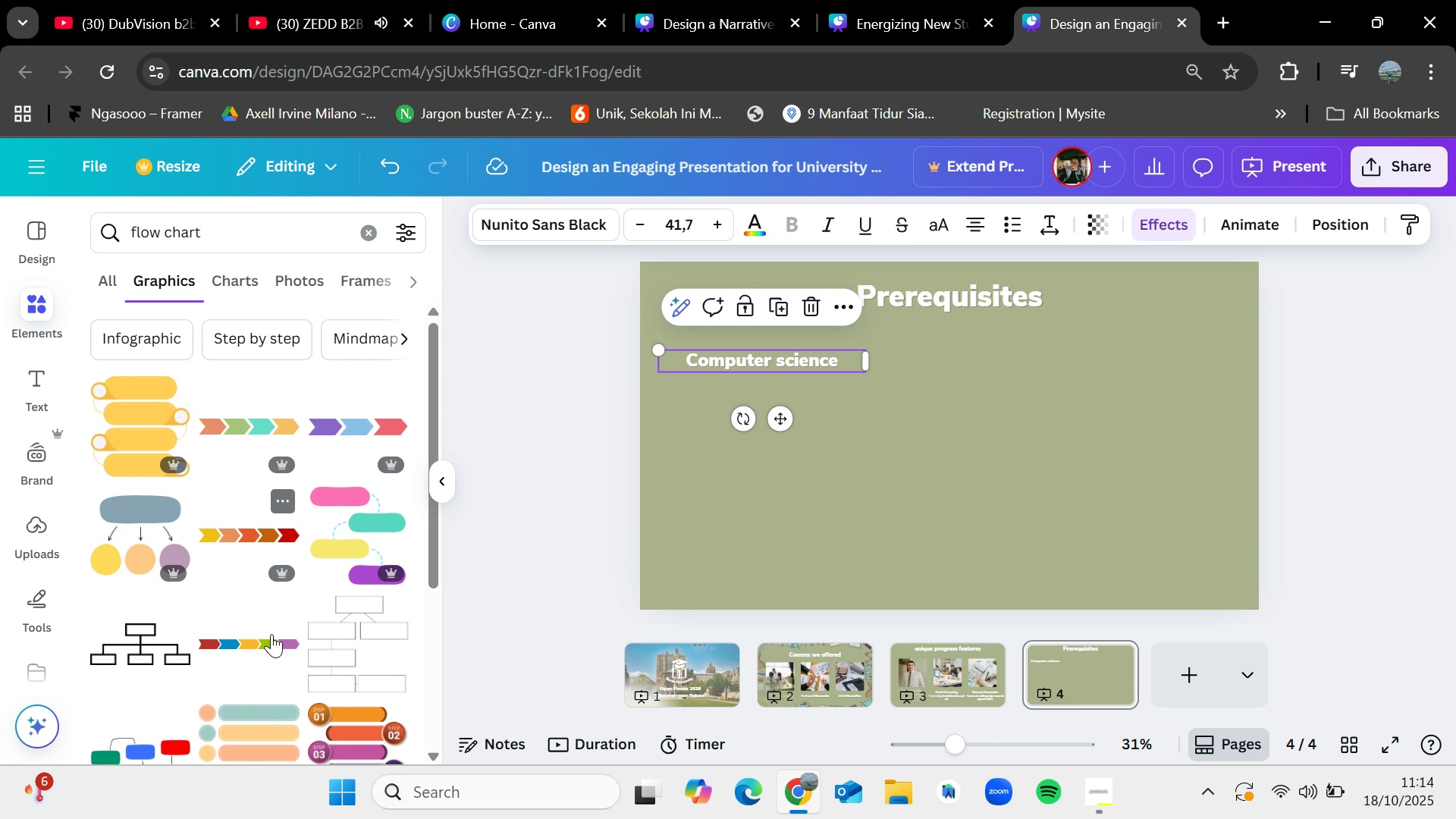 
left_click_drag(start_coordinate=[266, 645], to_coordinate=[819, 472])
 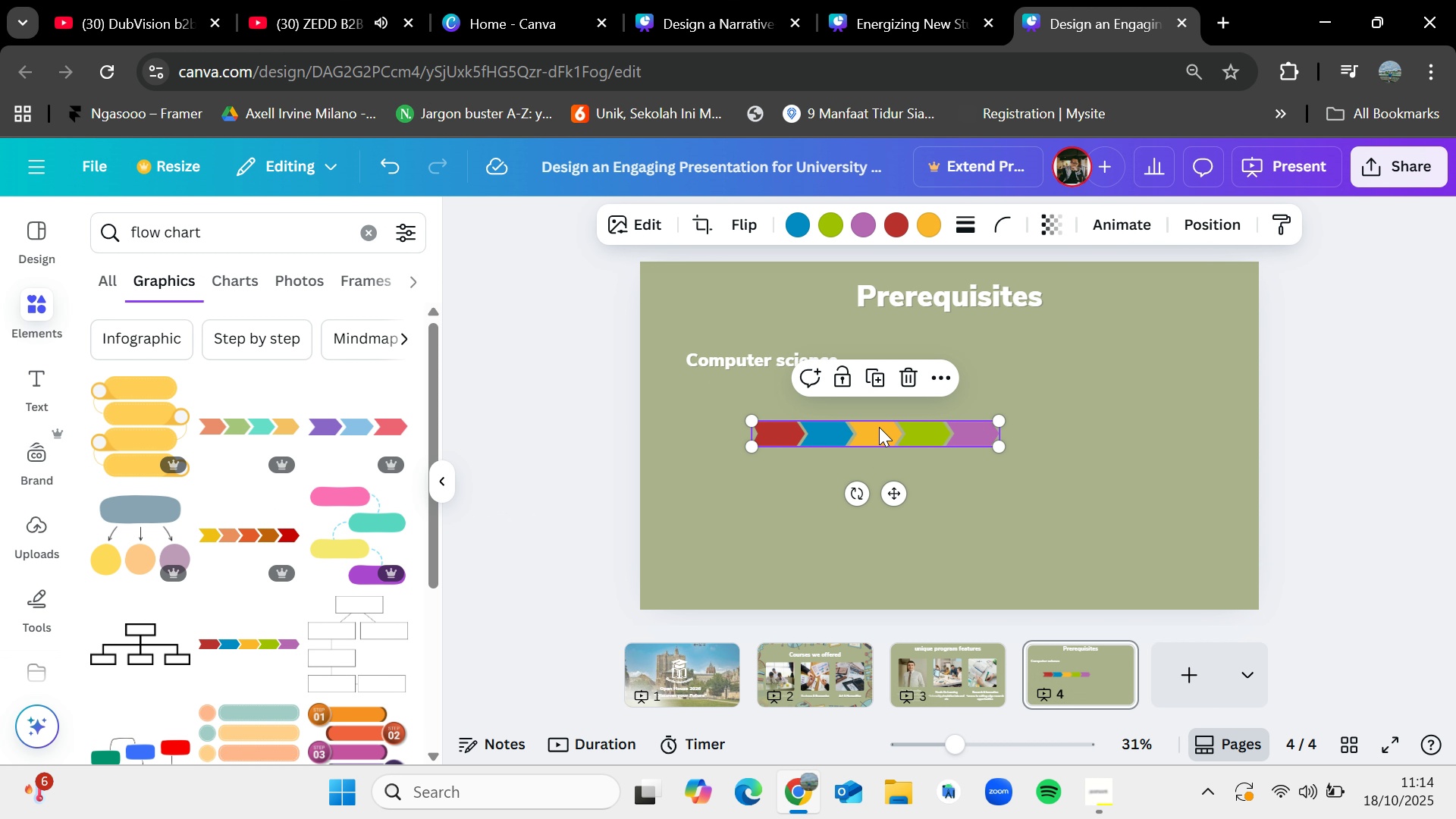 
left_click_drag(start_coordinate=[874, 437], to_coordinate=[793, 395])
 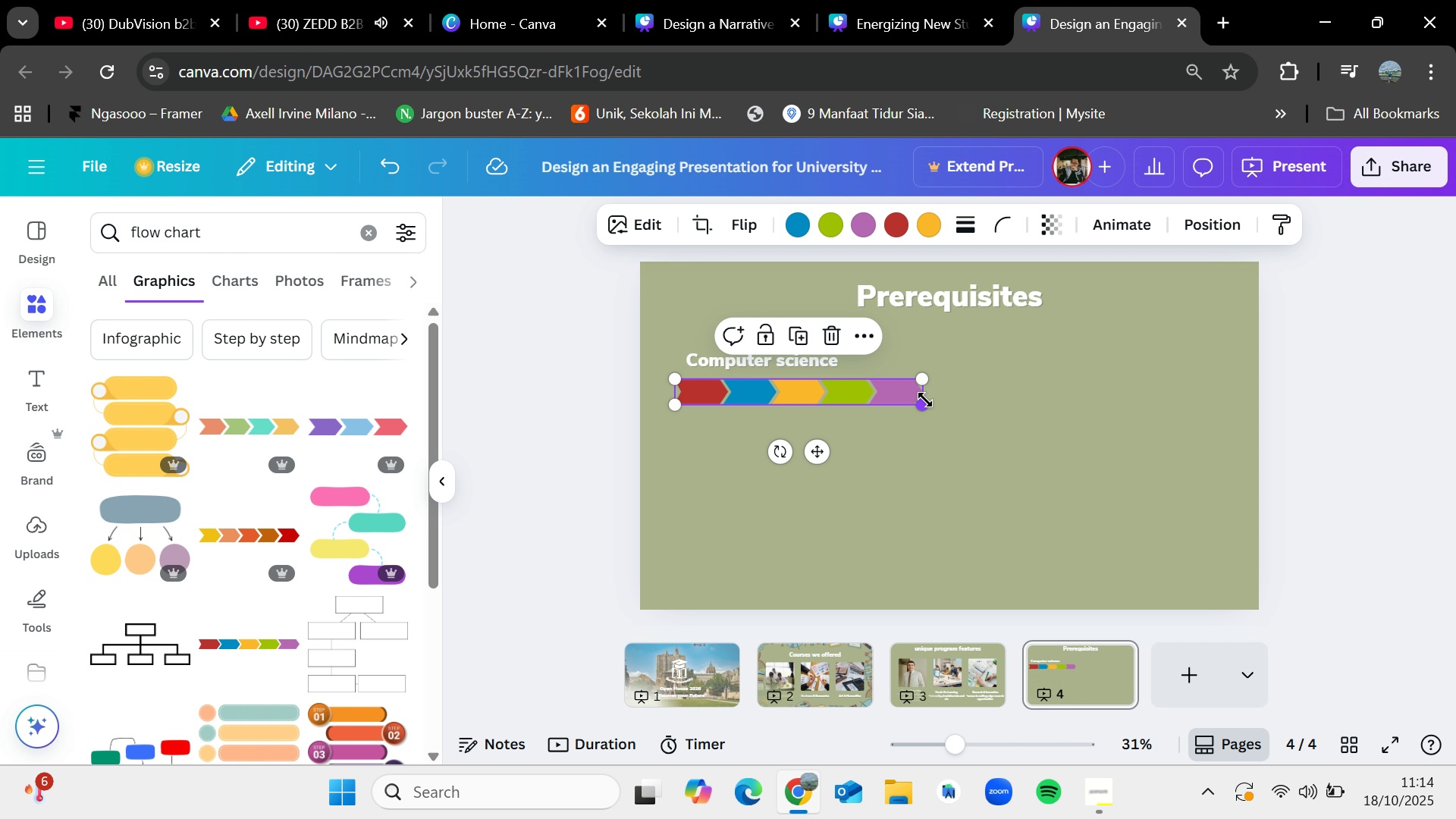 
left_click_drag(start_coordinate=[922, 398], to_coordinate=[1181, 388])
 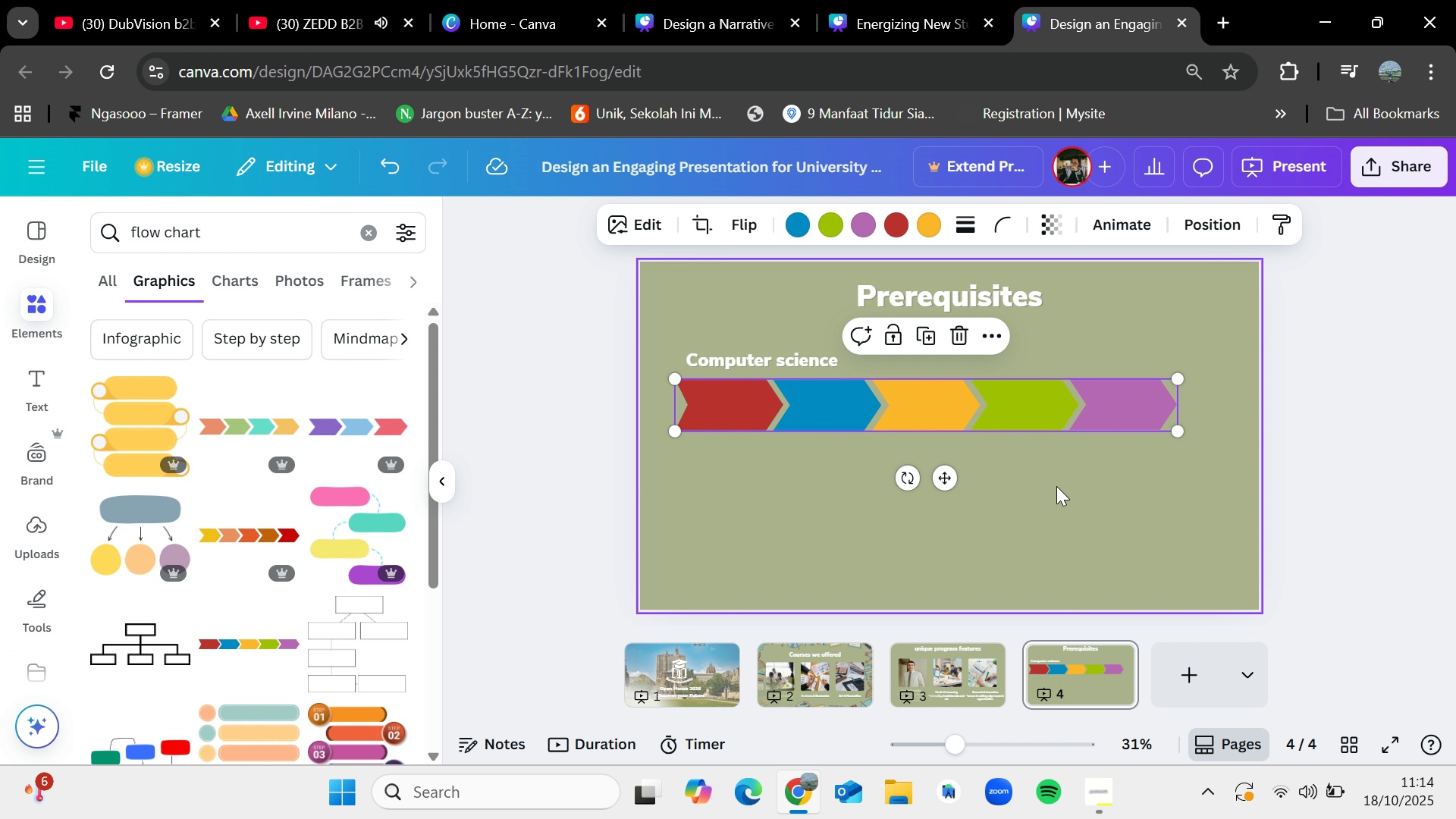 
left_click([1056, 486])
 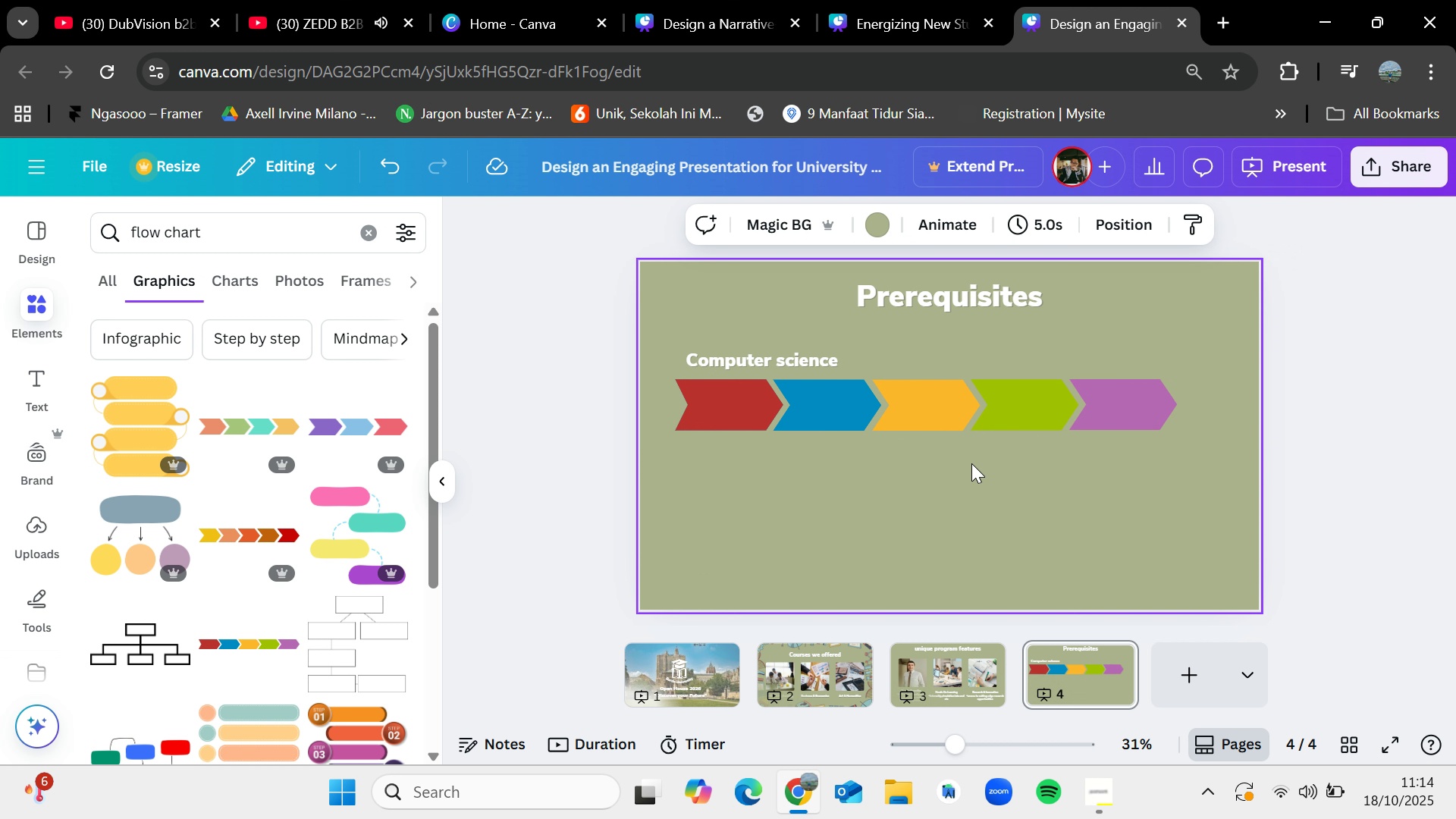 
wait(5.71)
 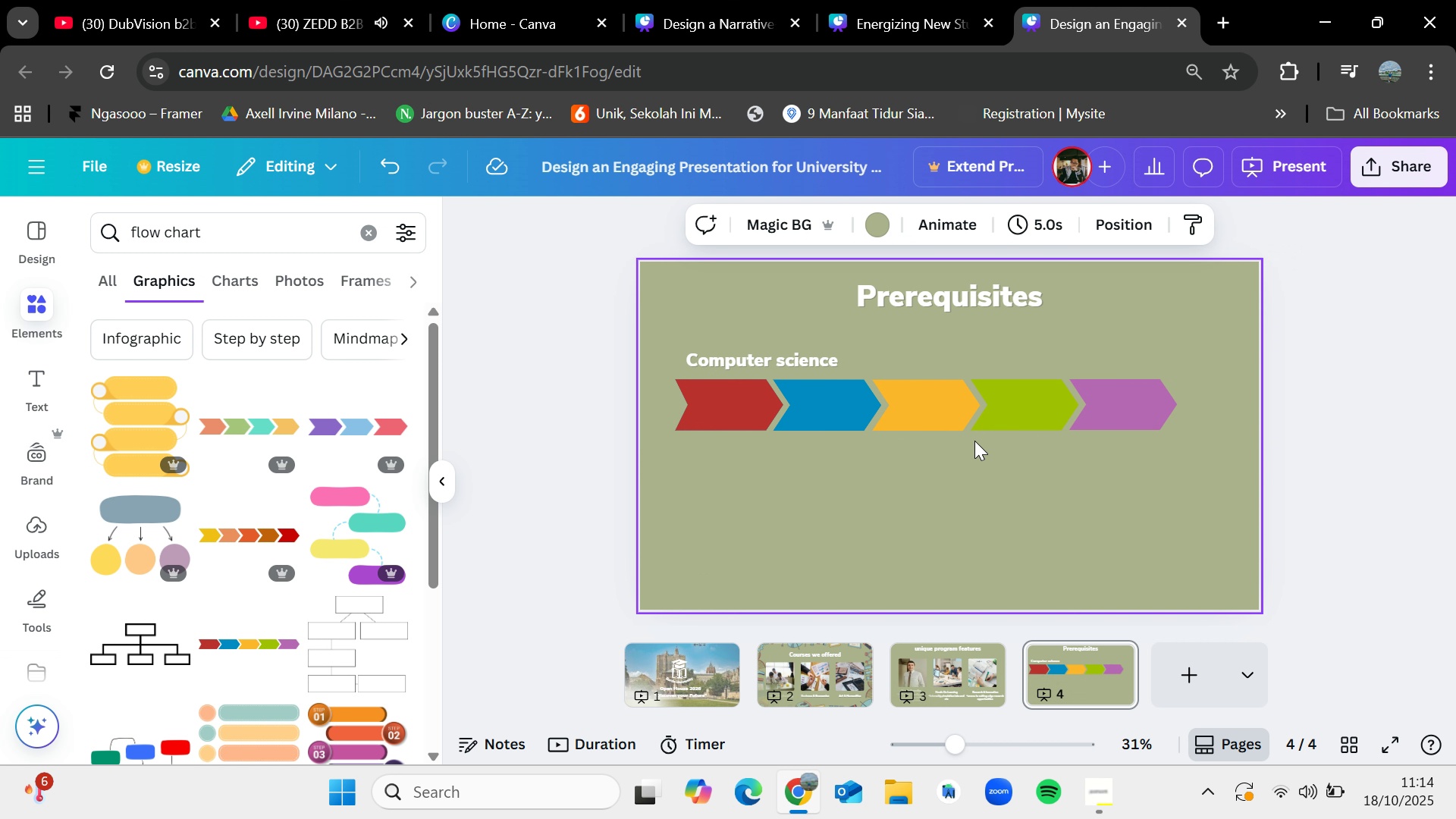 
left_click([984, 388])
 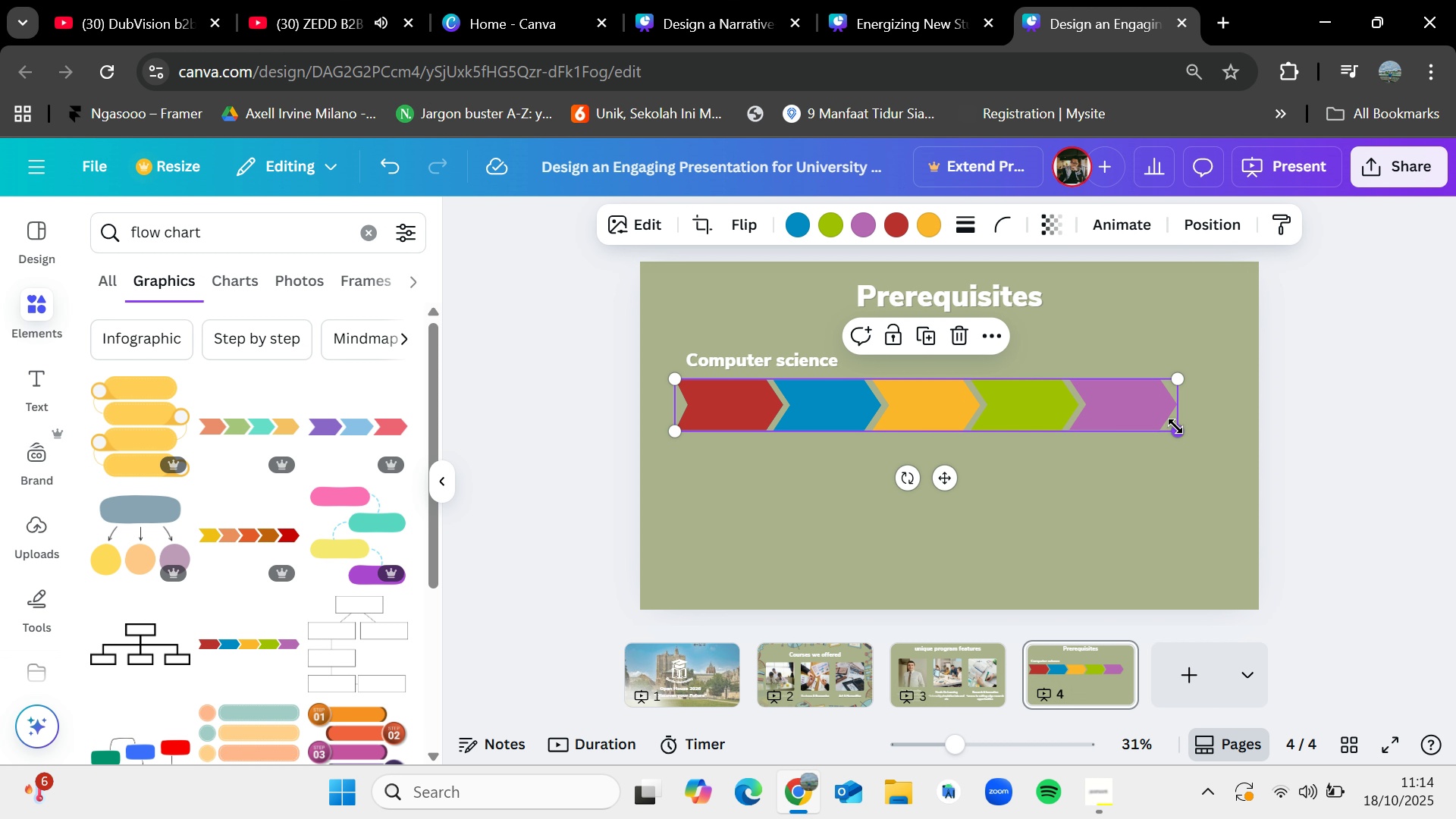 
left_click_drag(start_coordinate=[1175, 426], to_coordinate=[1073, 428])
 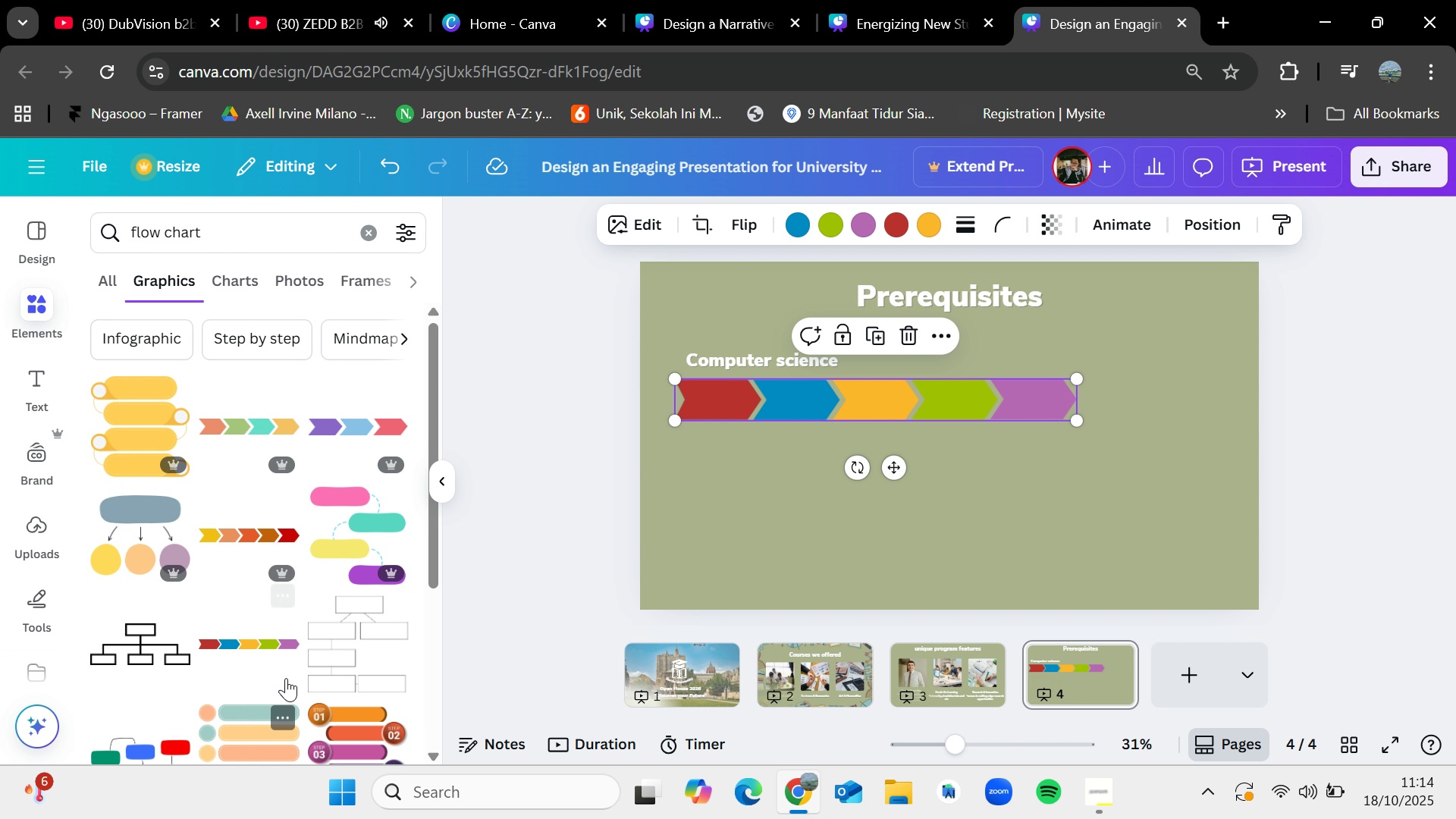 
scroll: coordinate [286, 688], scroll_direction: down, amount: 6.0
 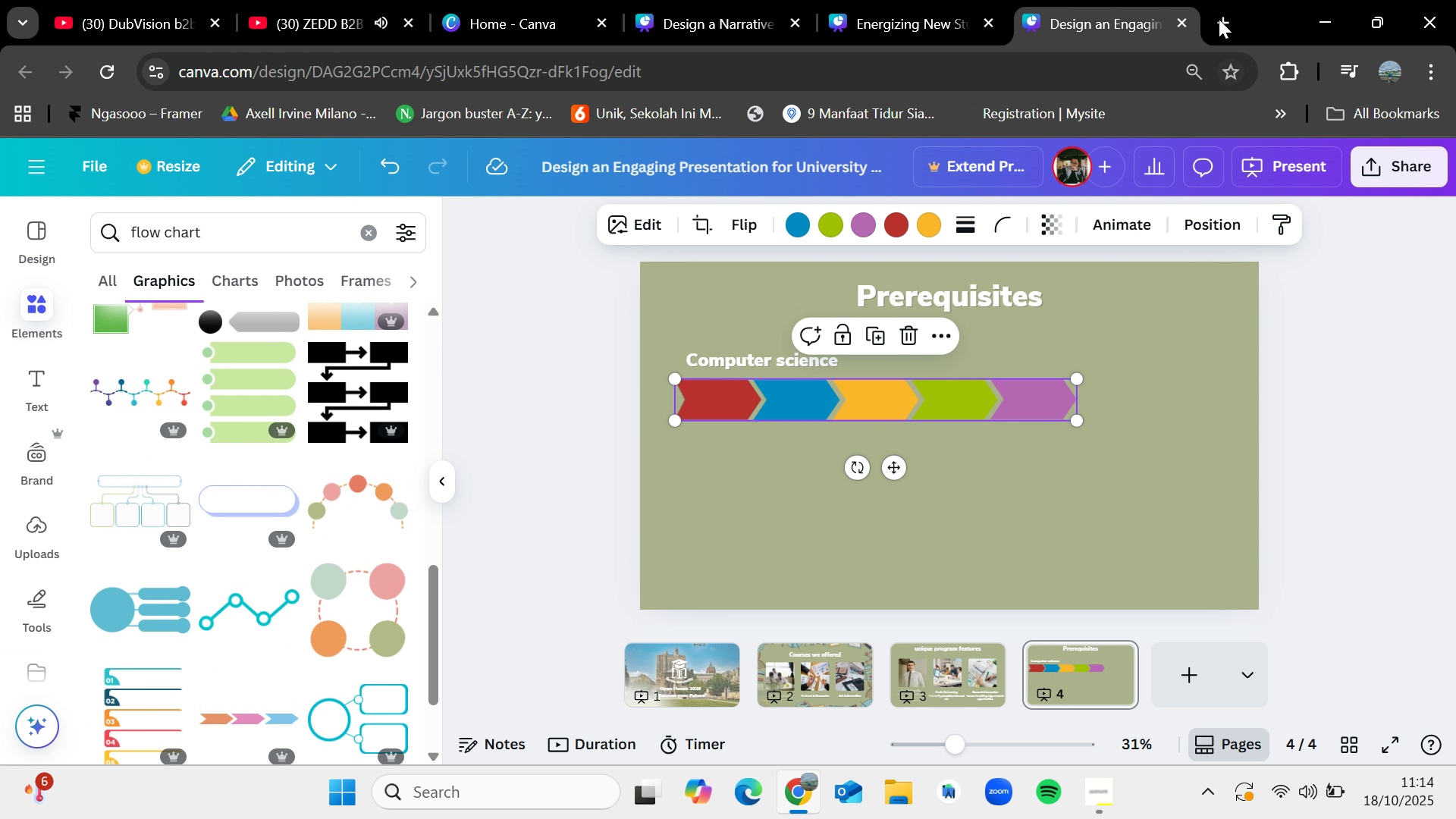 
left_click([1219, 17])
 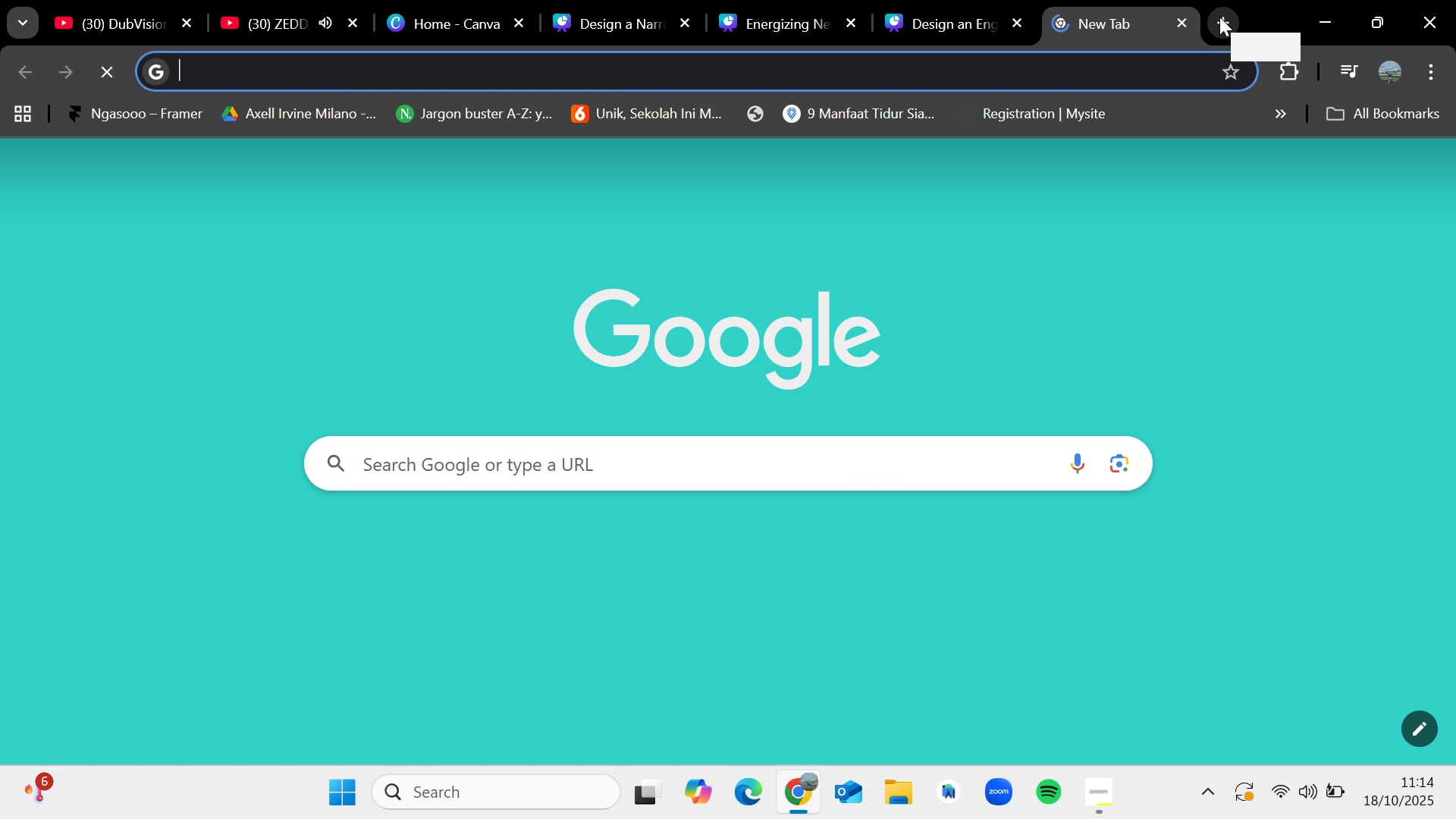 
type(flow chart)
 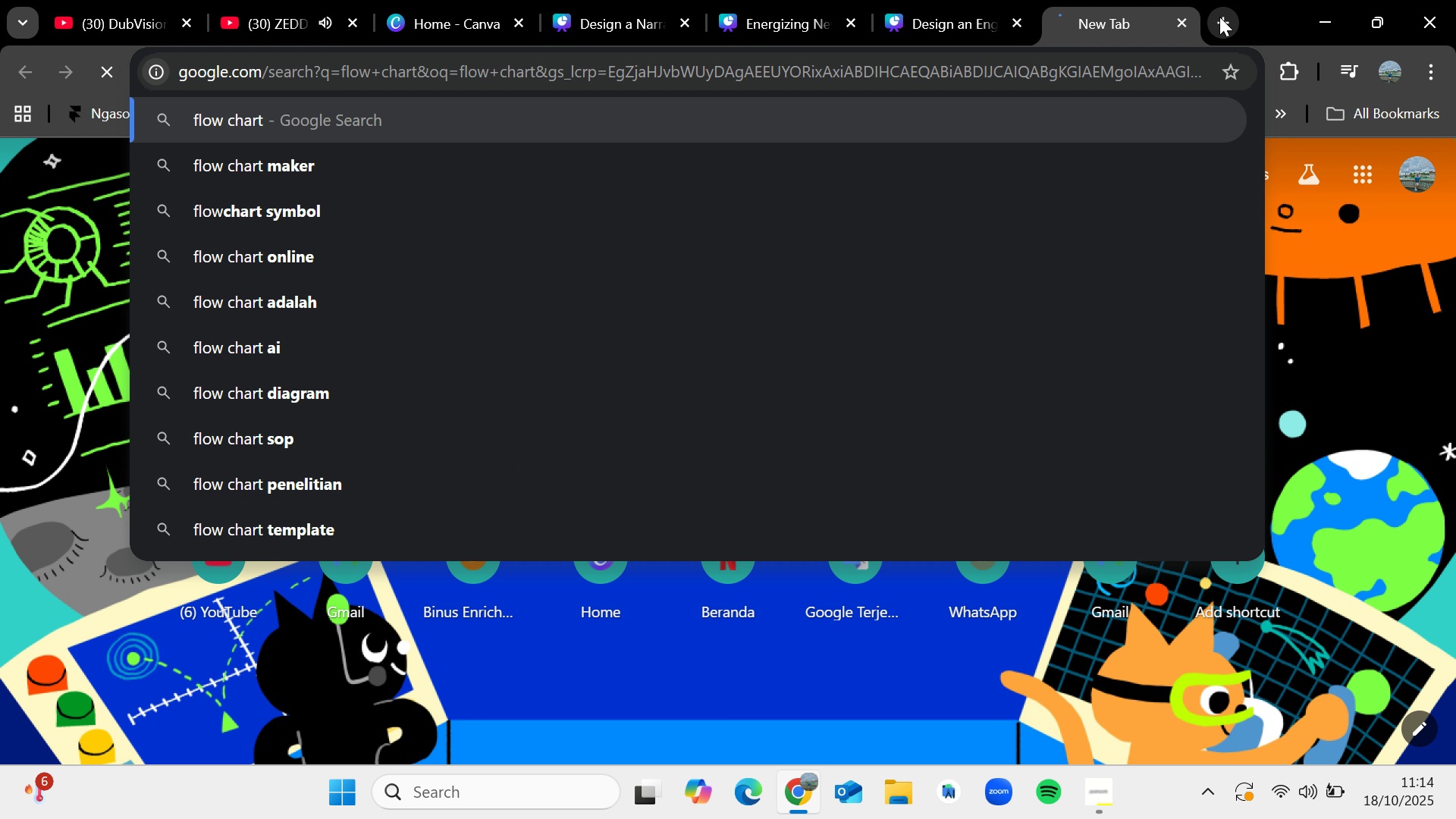 
key(Enter)
 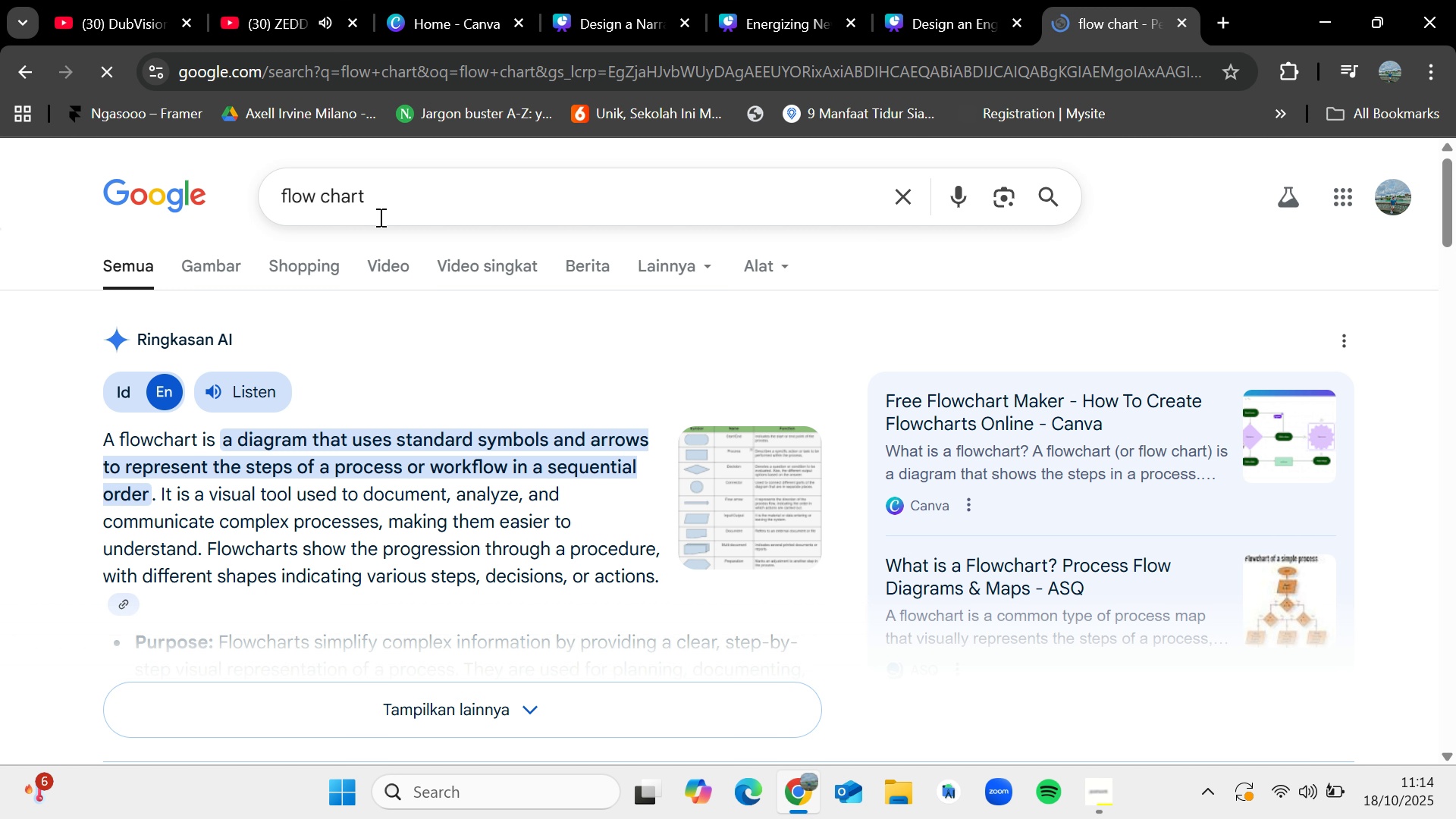 
left_click([232, 259])
 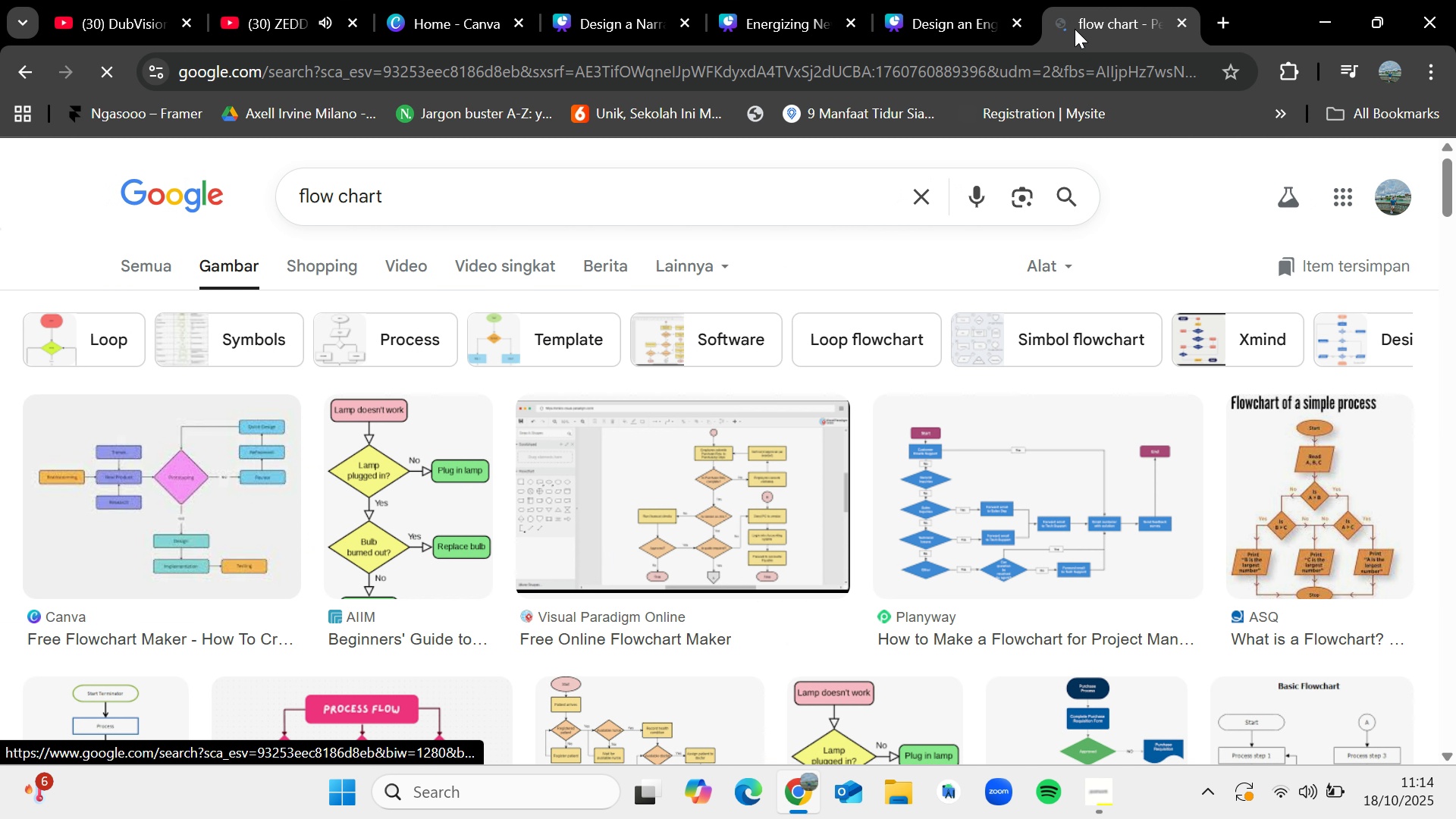 
left_click([1178, 25])
 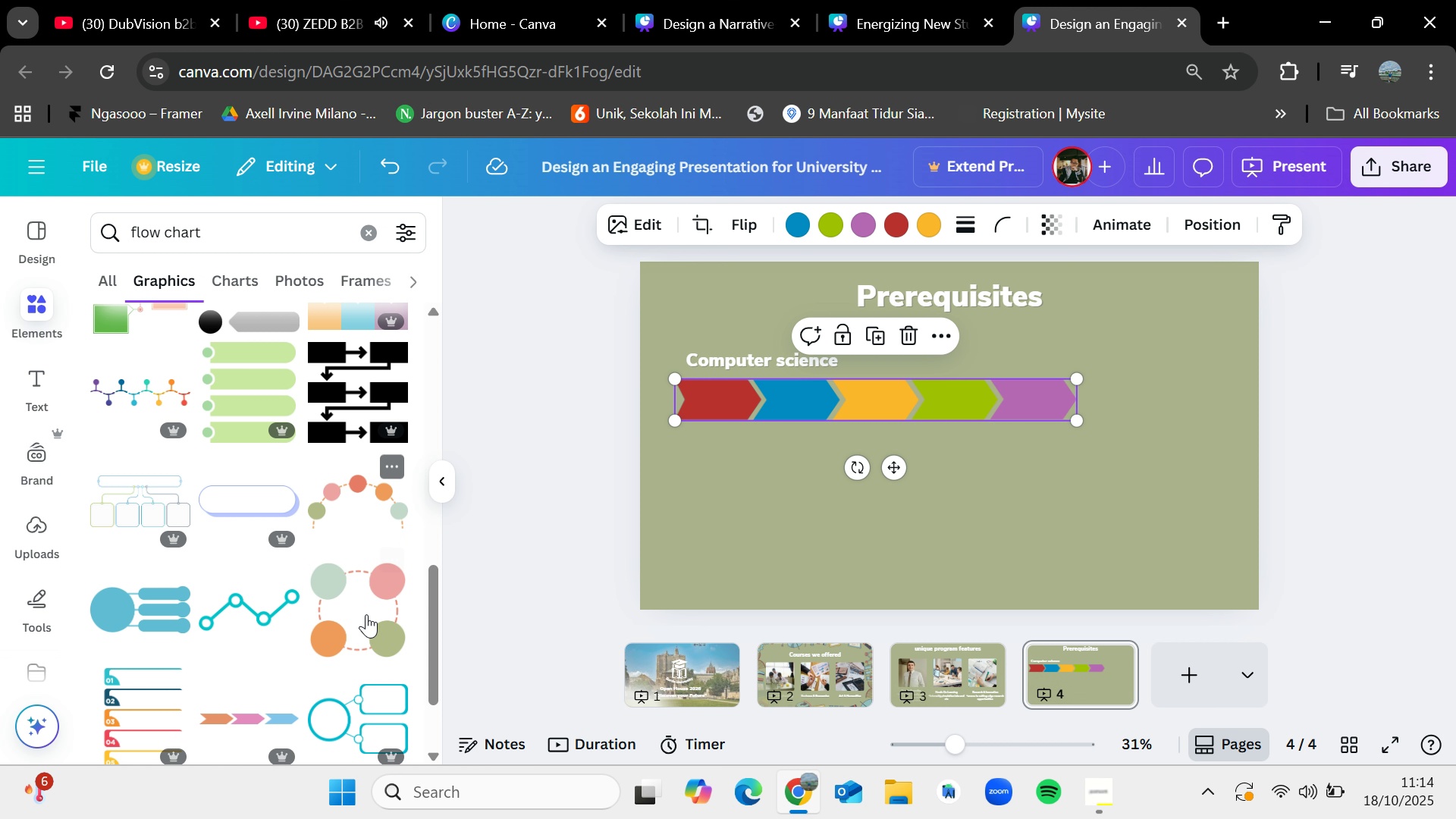 
scroll: coordinate [413, 629], scroll_direction: up, amount: 4.0
 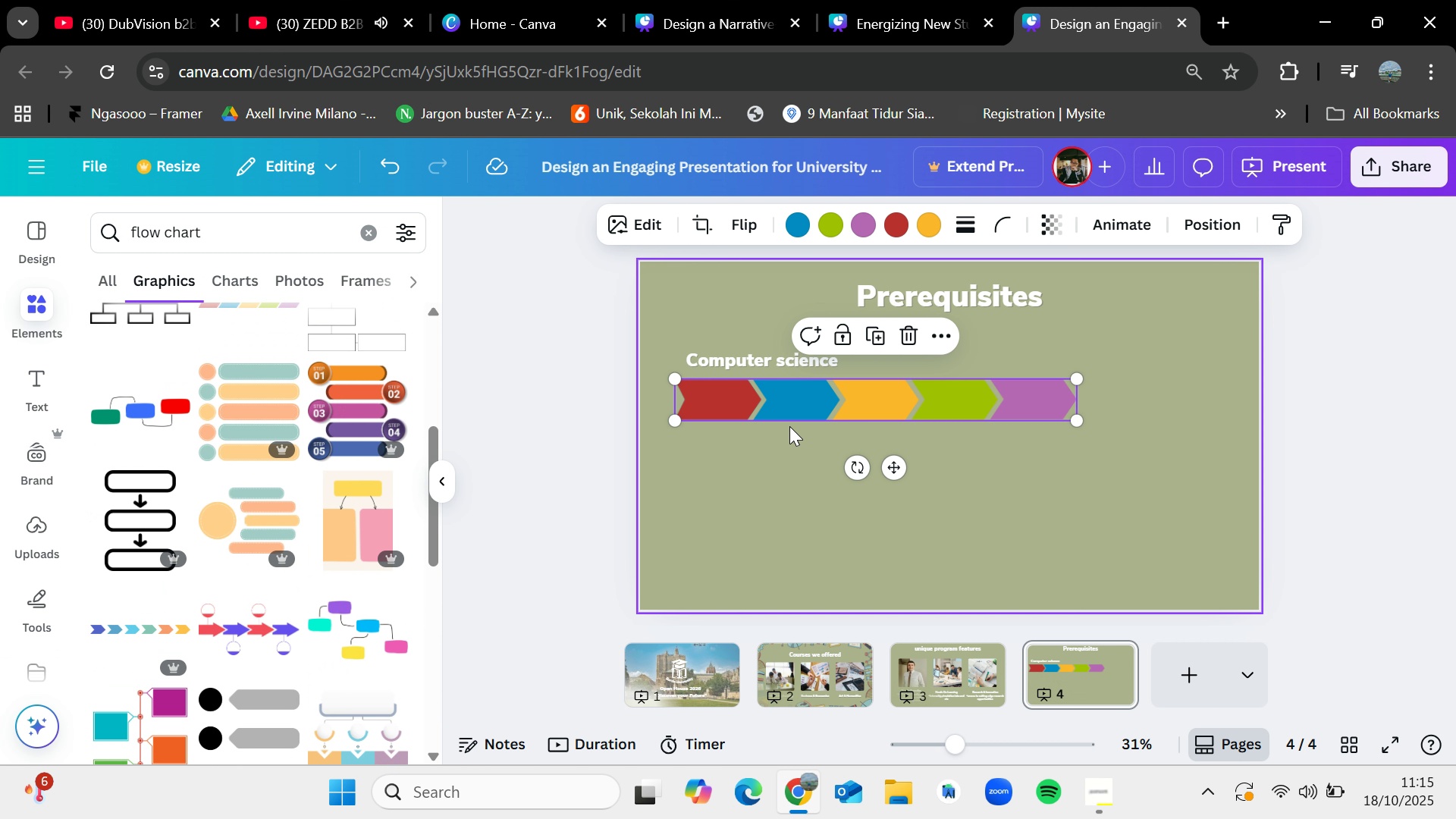 
wait(5.17)
 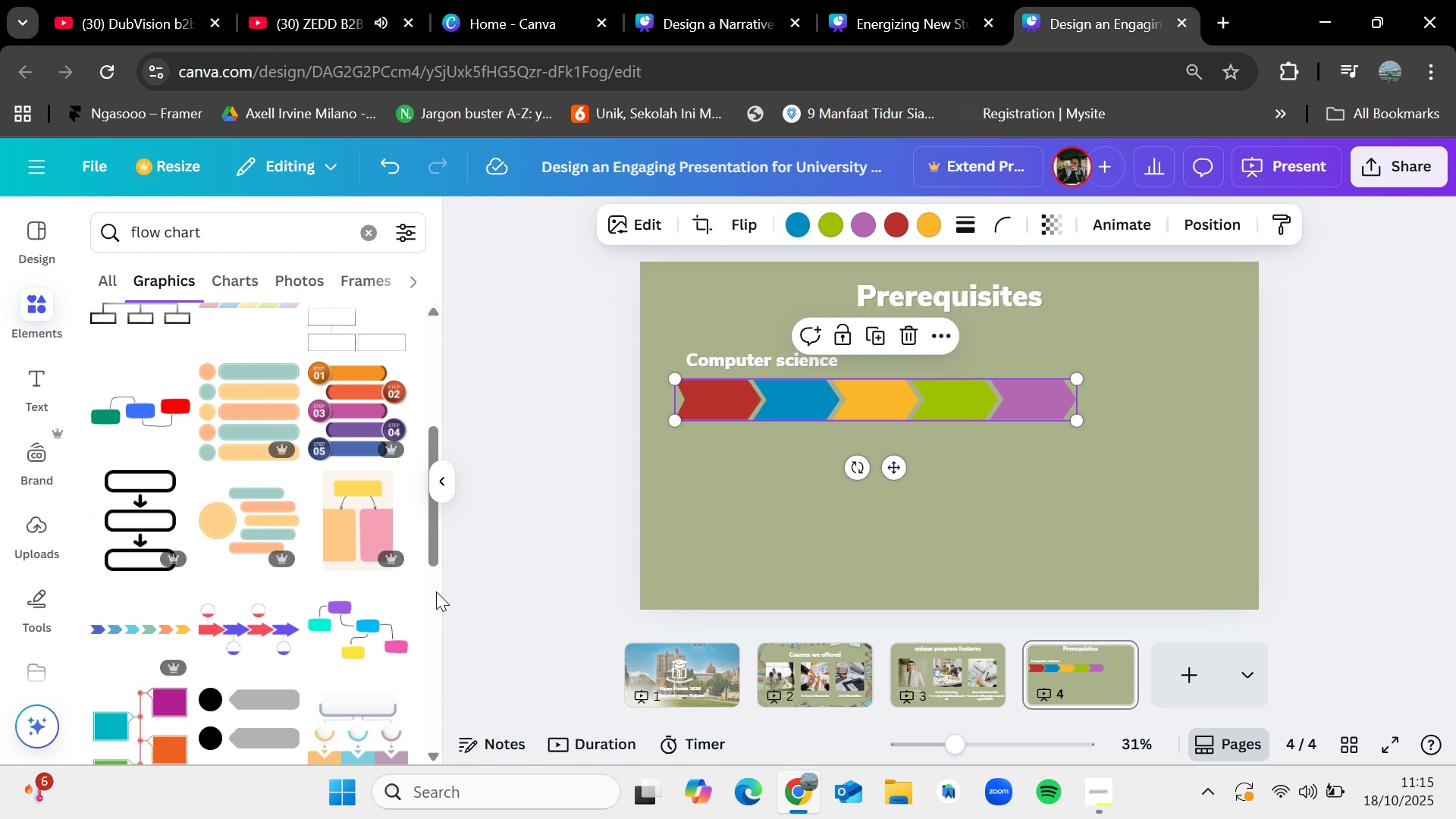 
double_click([811, 389])
 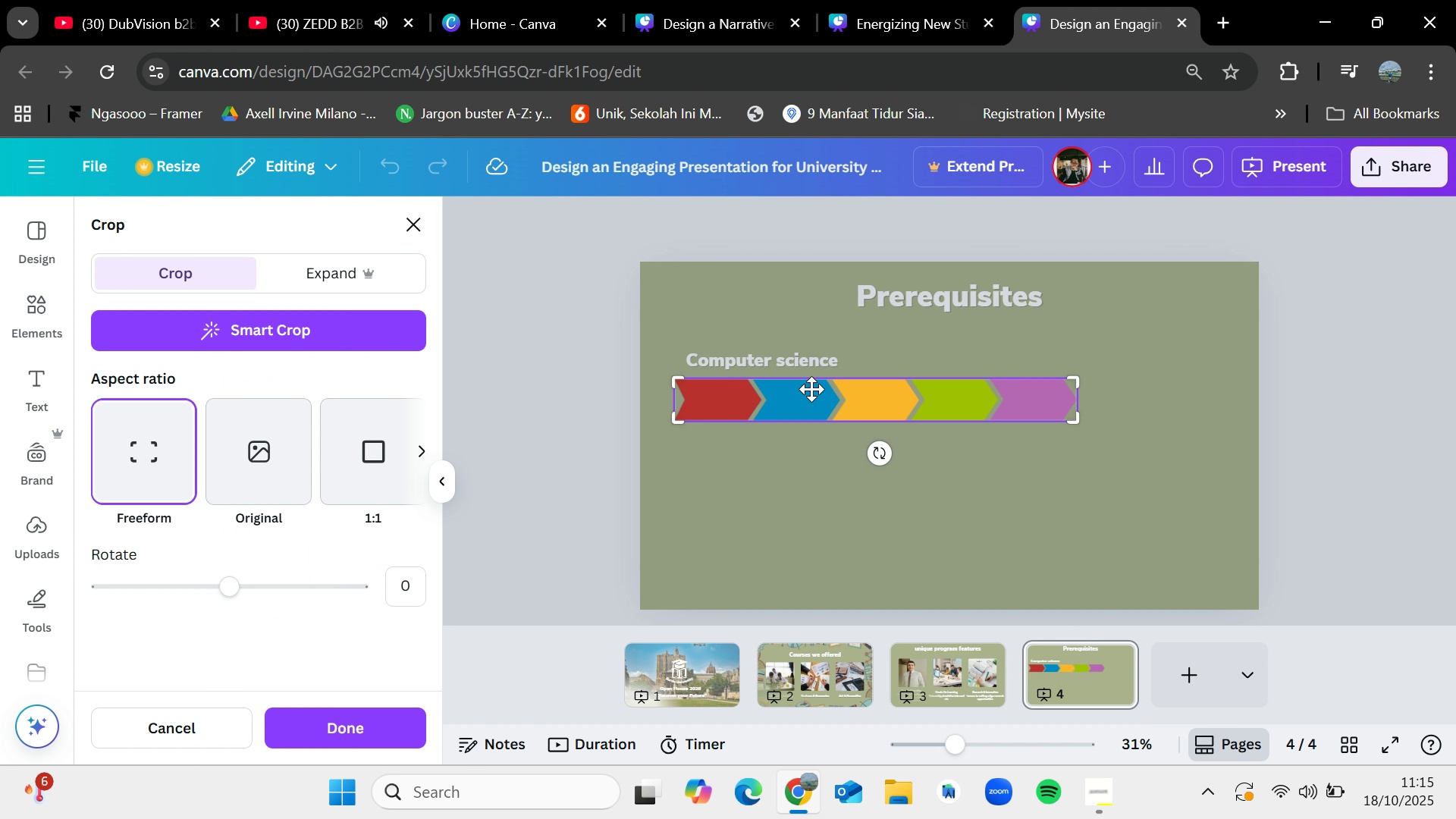 
key(Delete)
 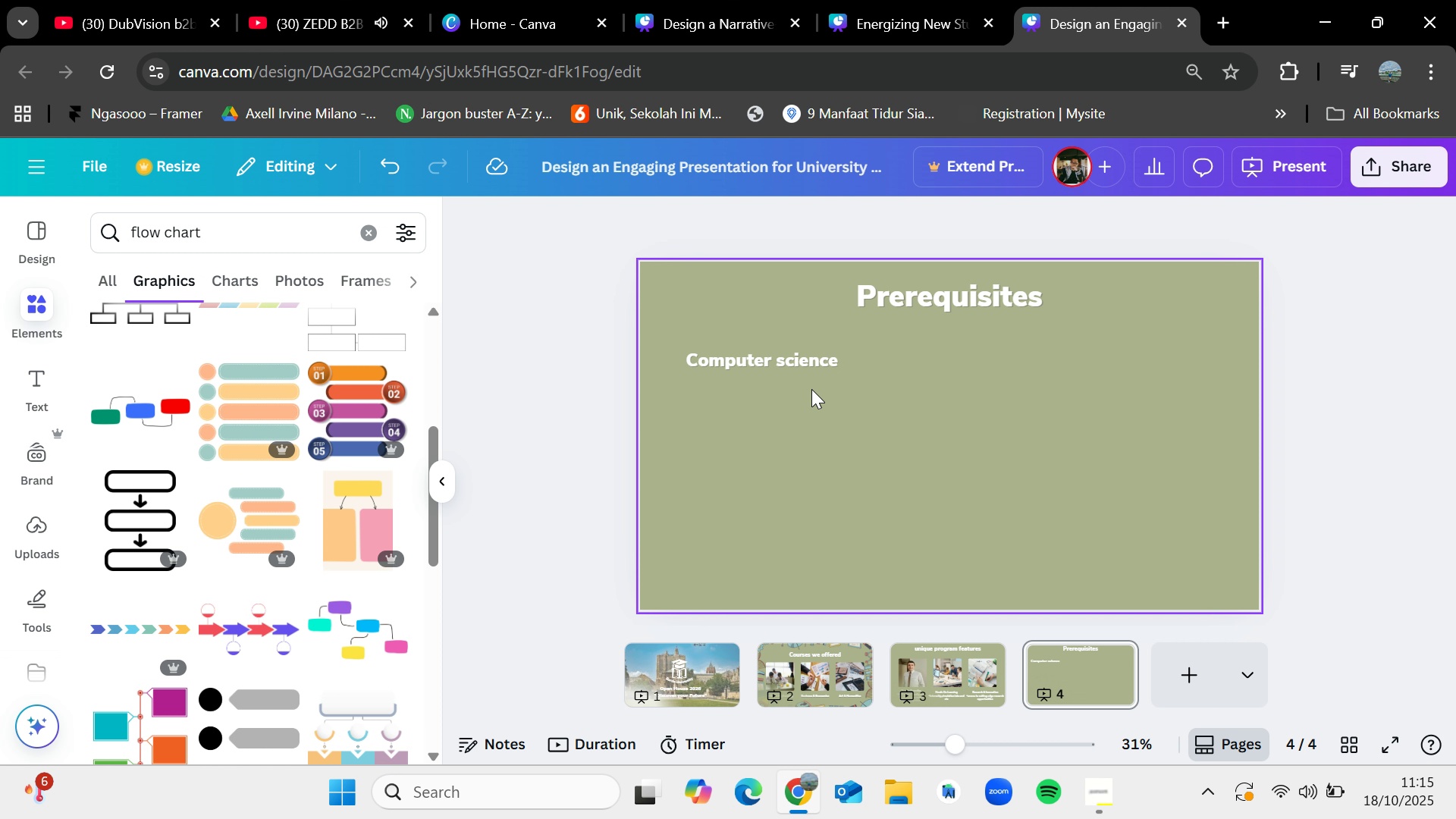 
key(Control+Z)
 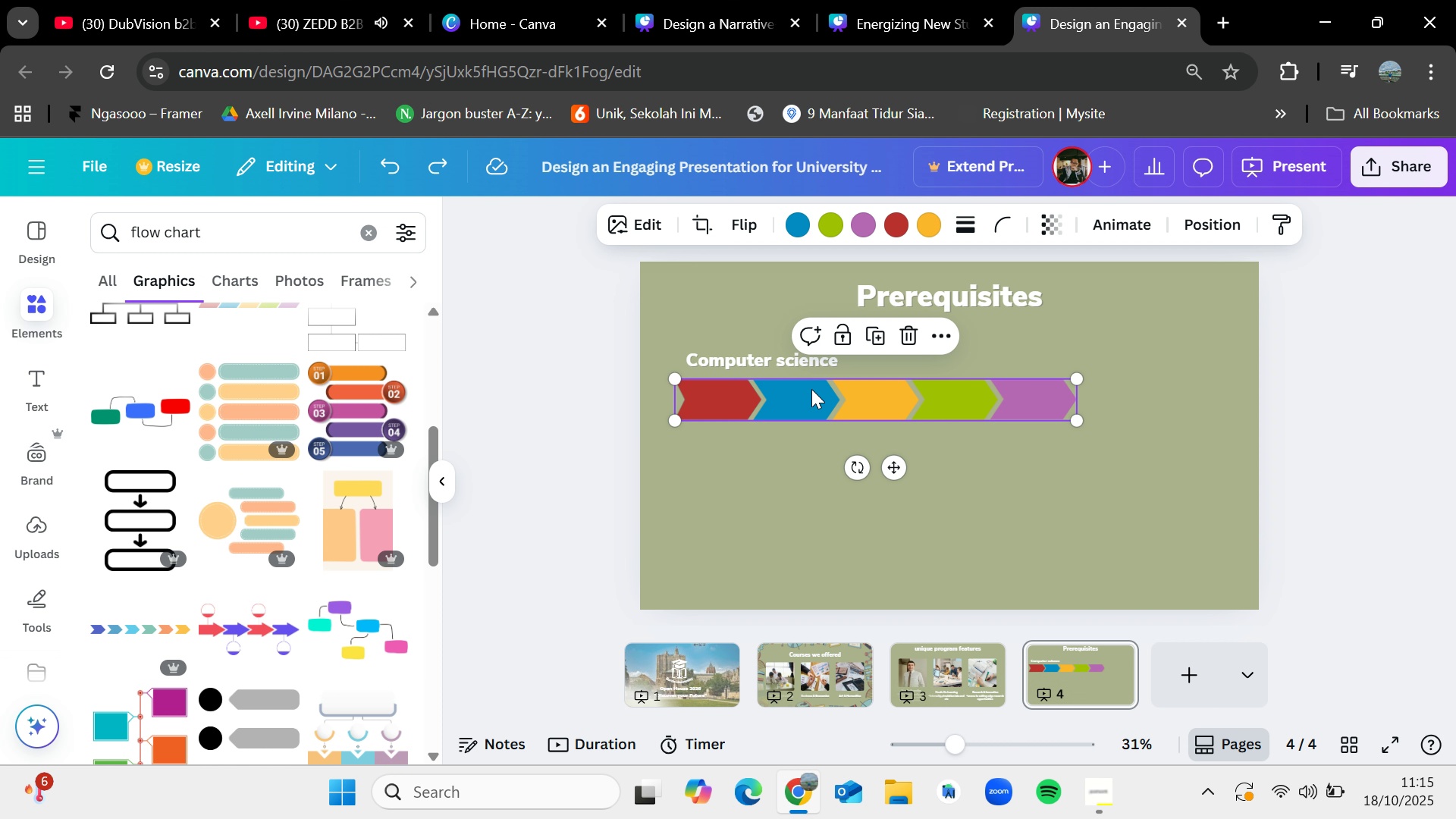 
double_click([811, 389])
 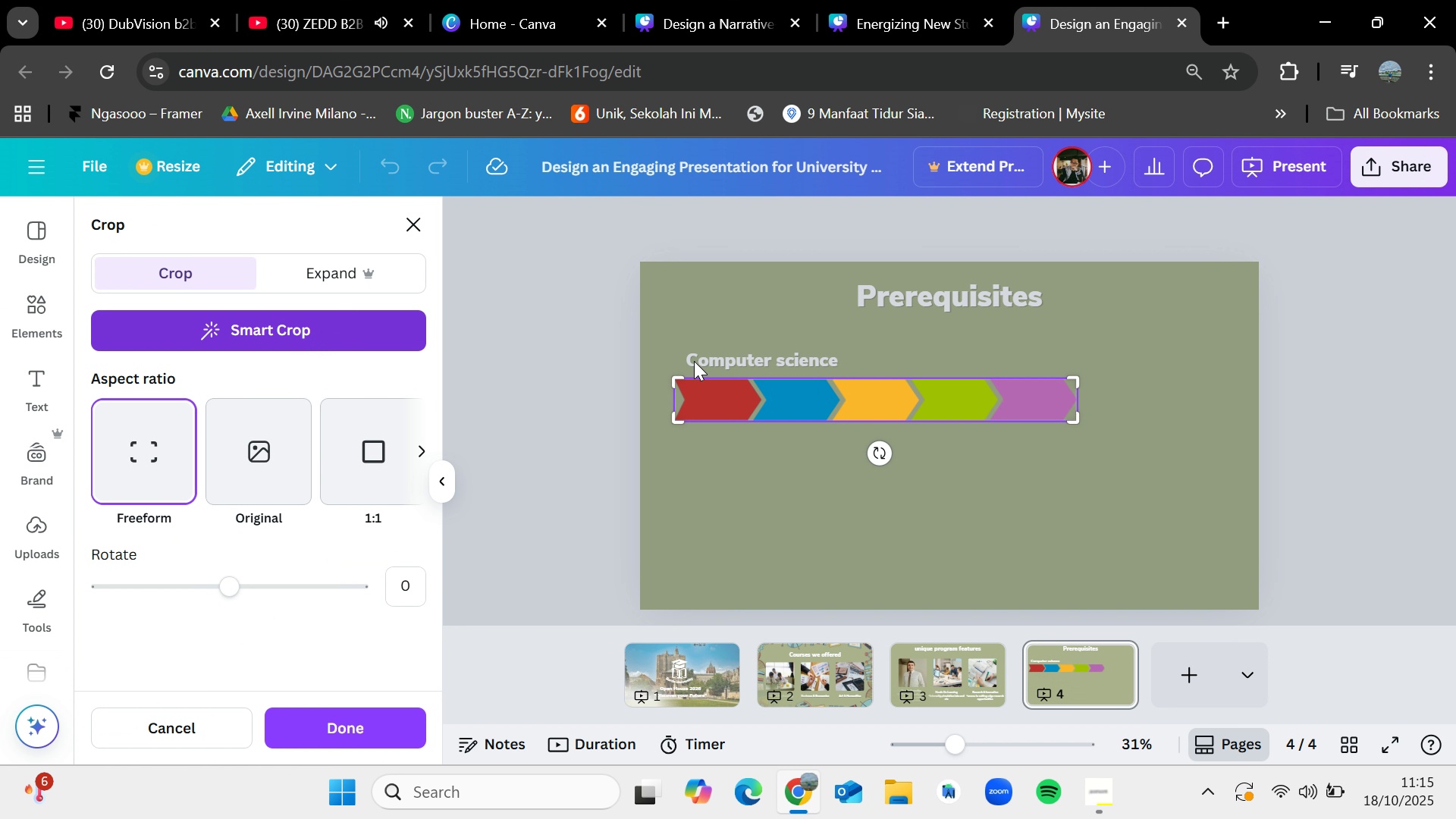 
left_click_drag(start_coordinate=[1080, 410], to_coordinate=[921, 422])
 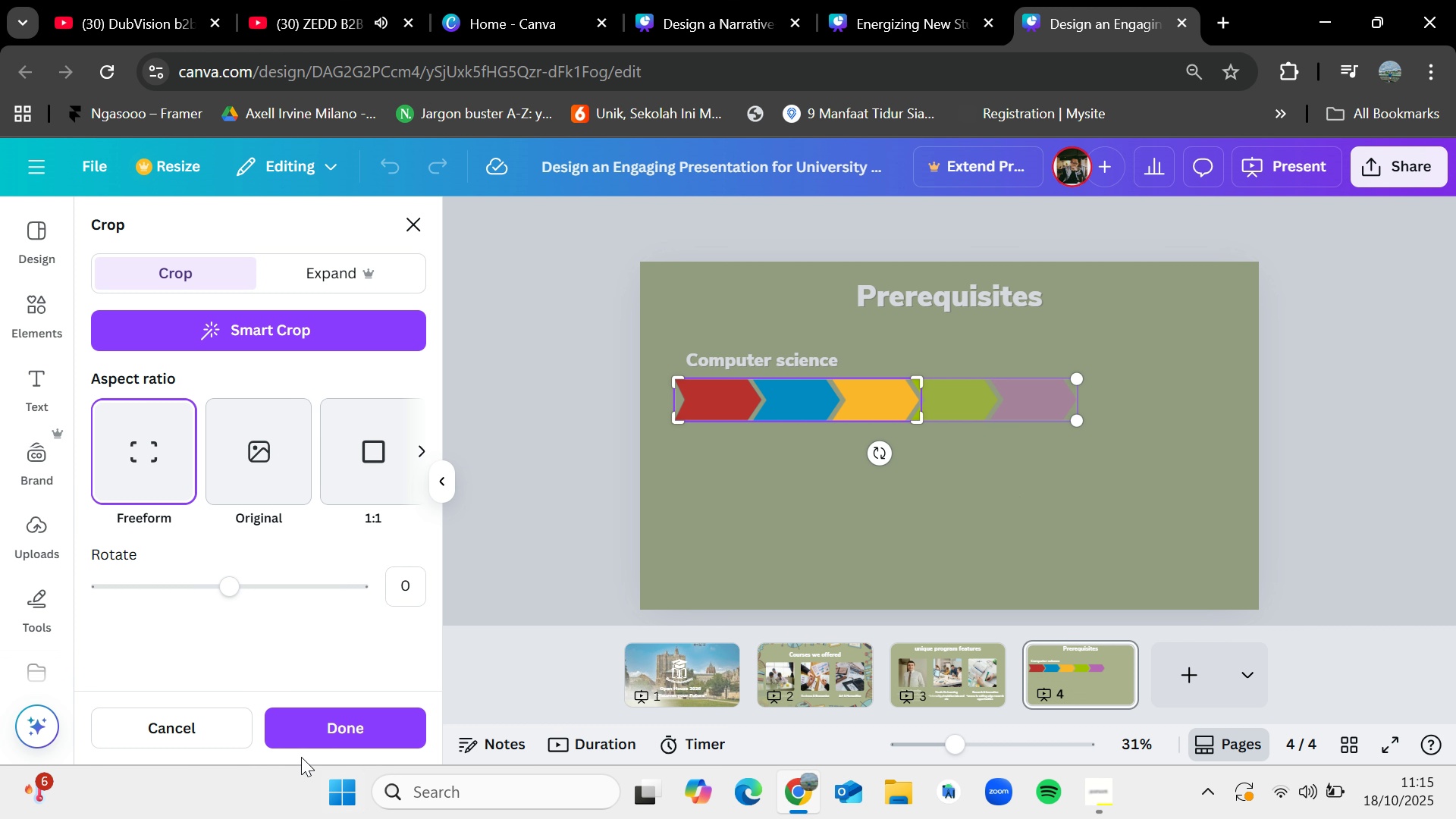 
left_click([330, 722])
 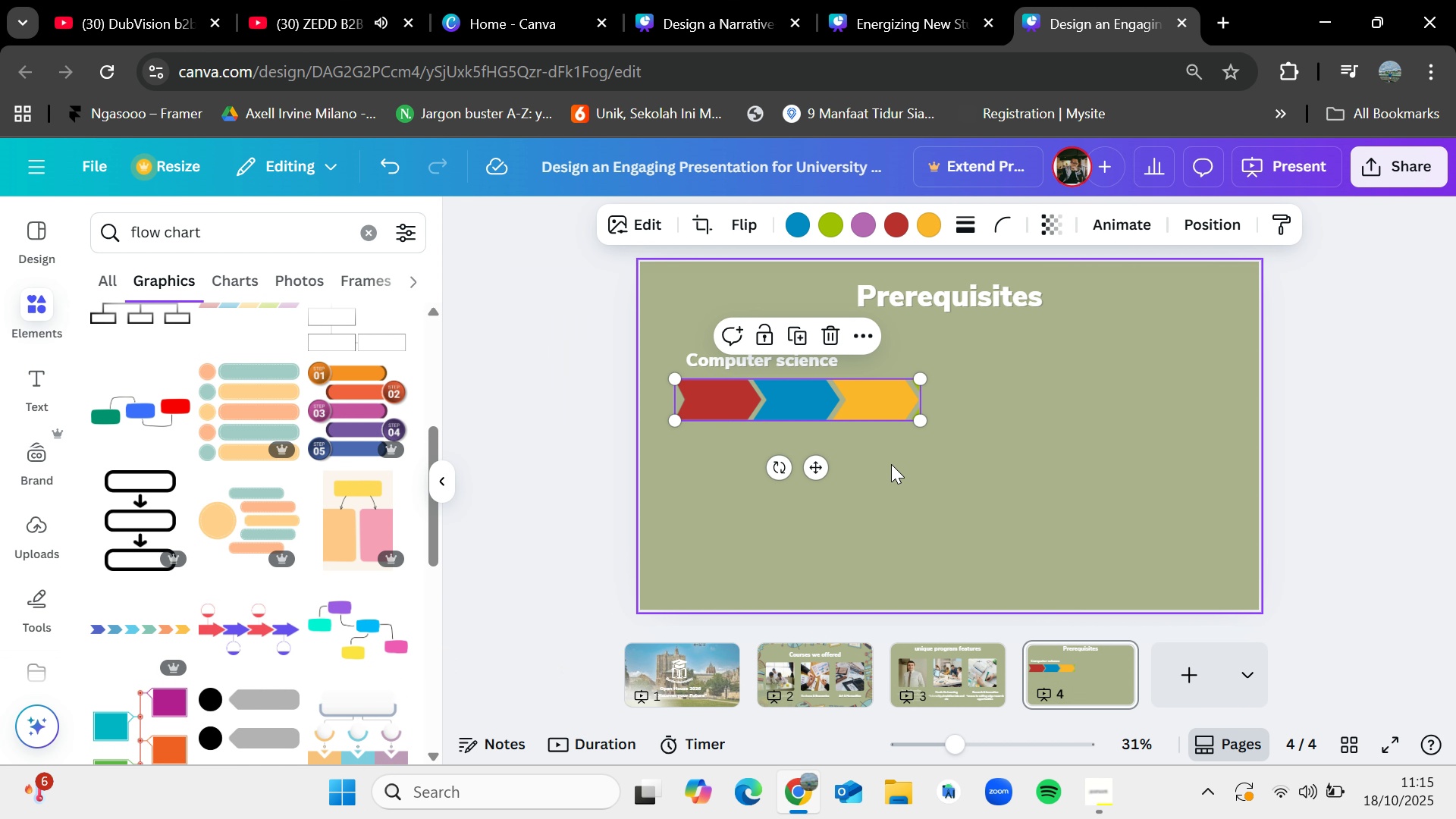 
left_click([891, 464])
 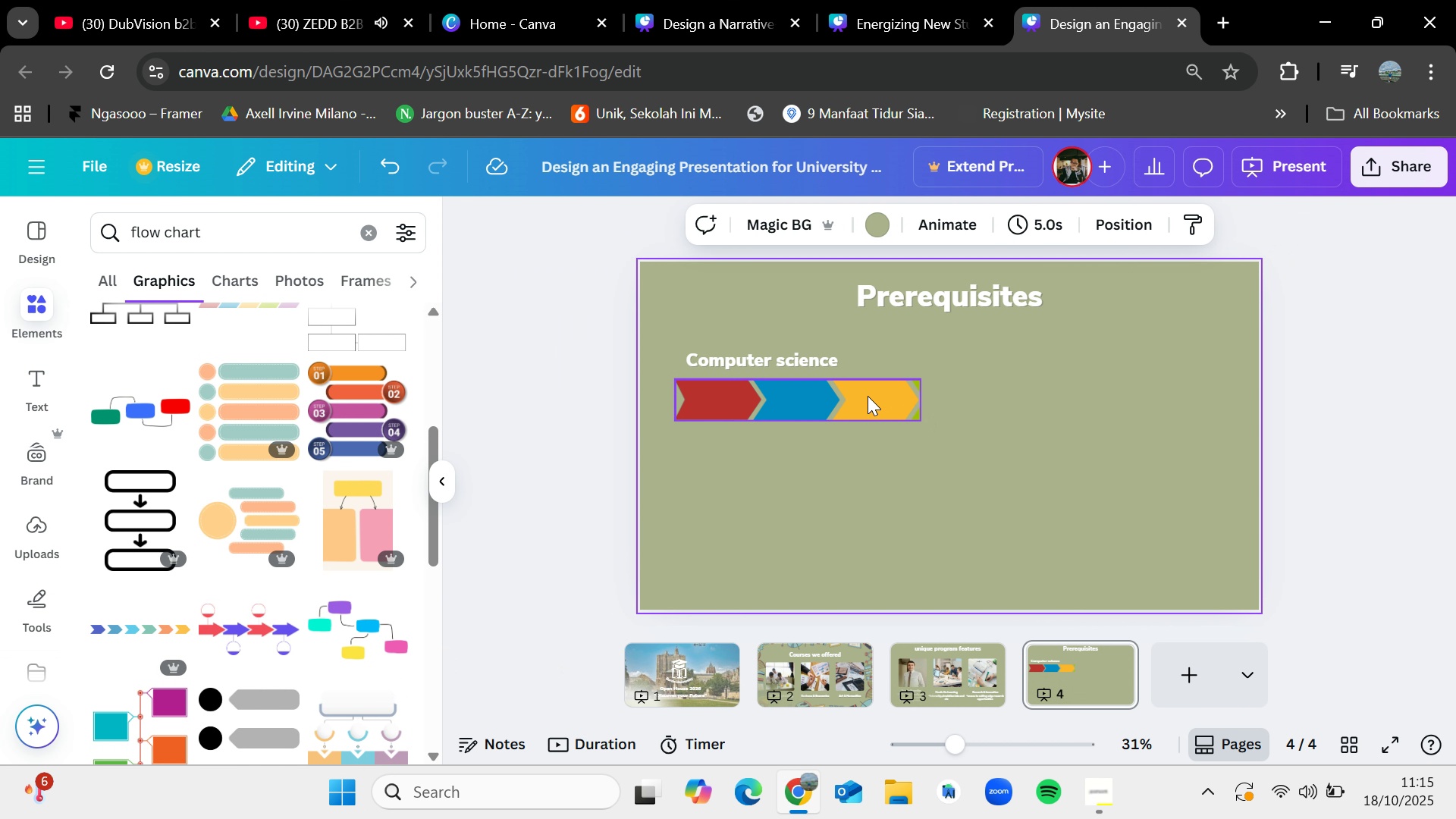 
left_click([868, 396])
 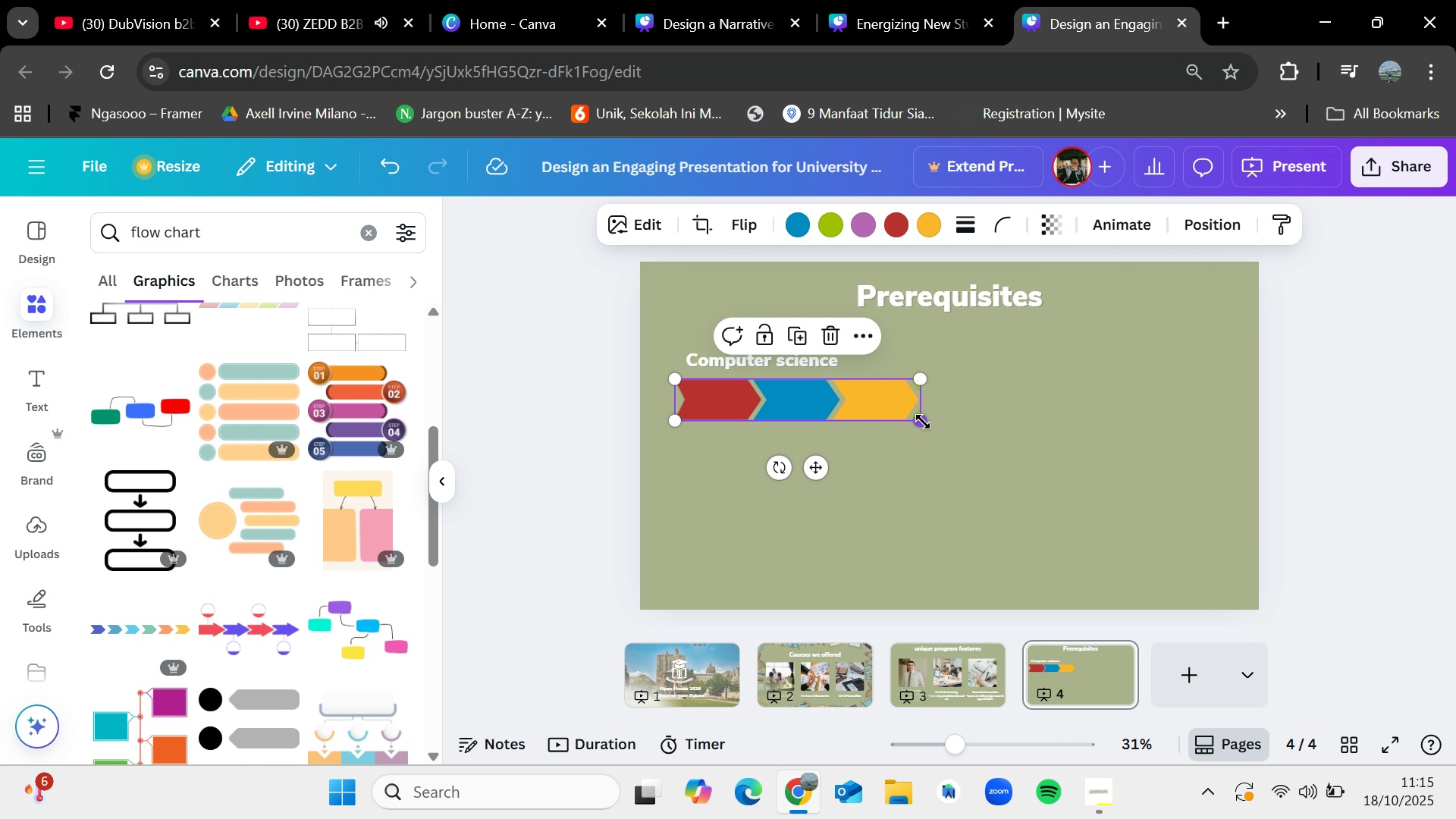 
left_click_drag(start_coordinate=[923, 422], to_coordinate=[980, 473])
 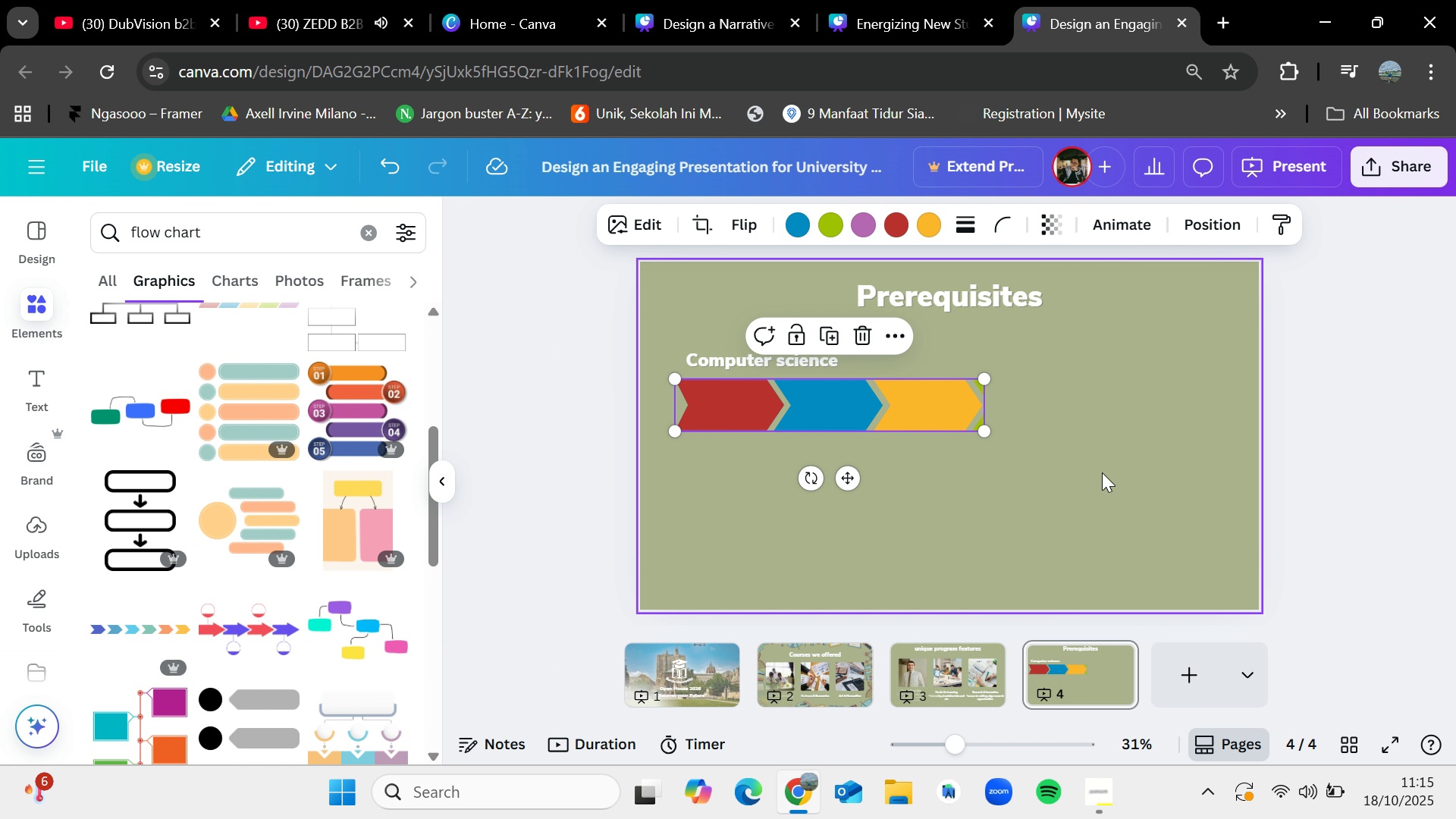 
left_click([1102, 472])
 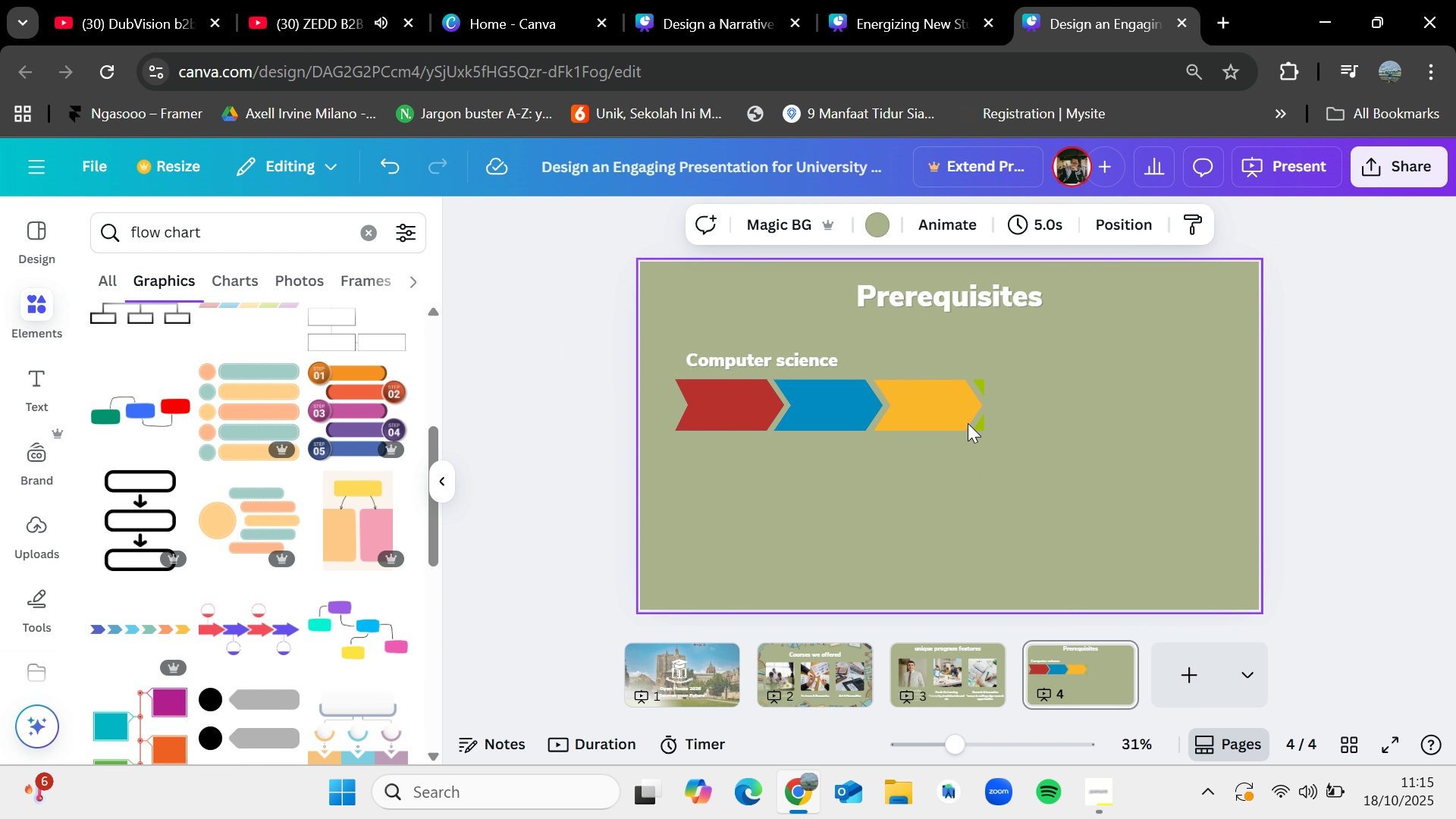 
left_click([905, 402])
 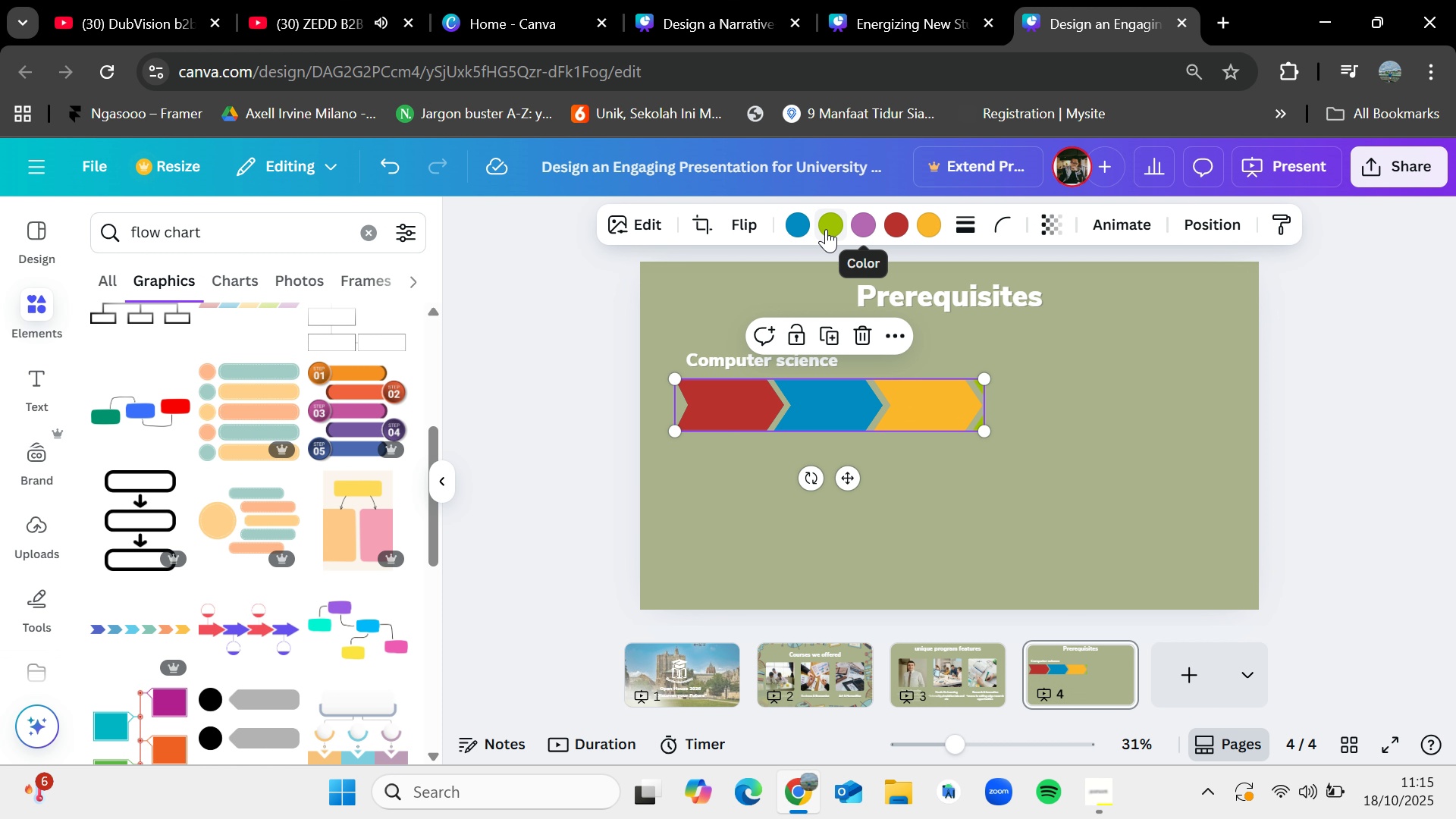 
left_click([826, 229])
 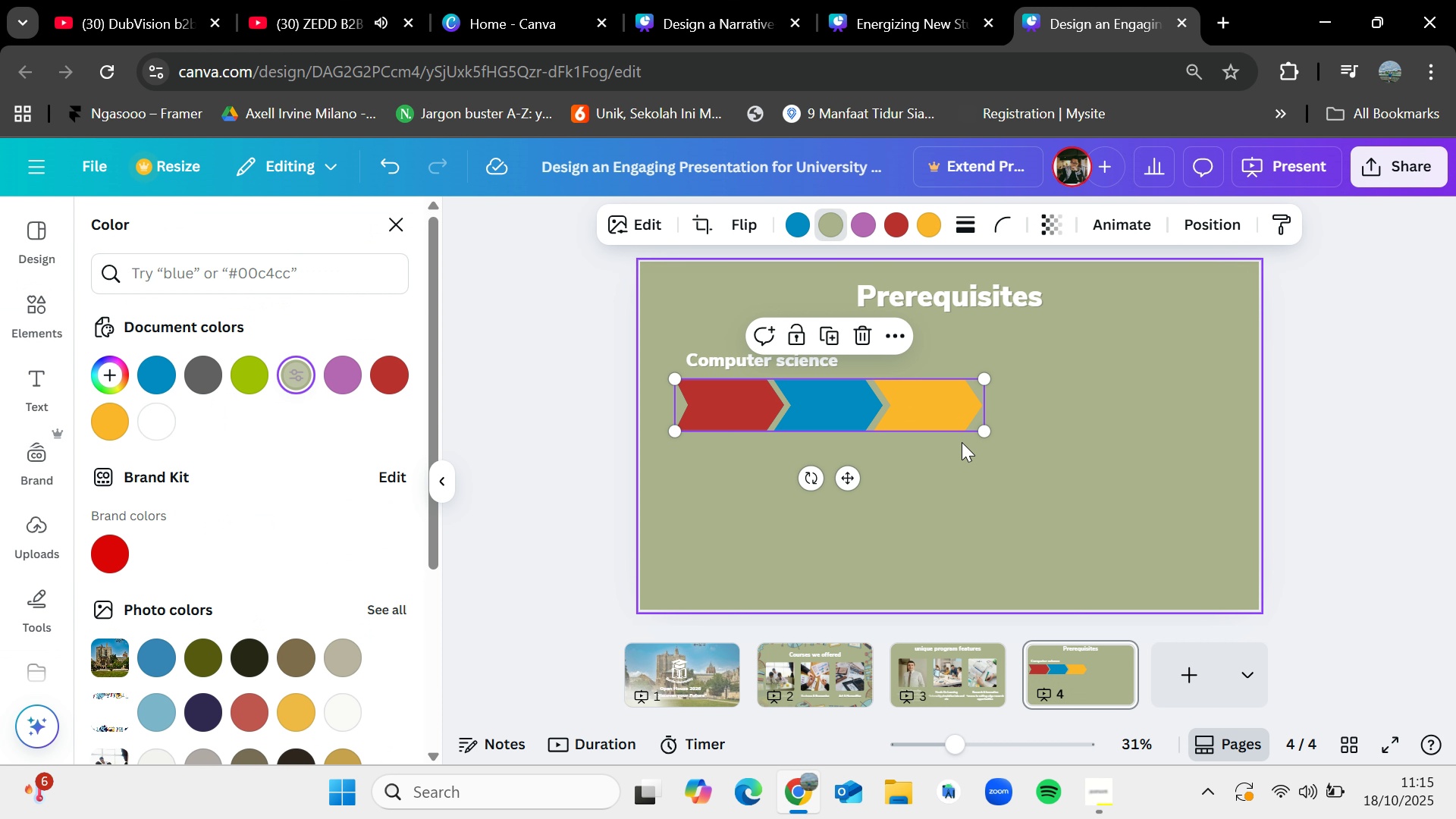 
left_click([1115, 463])
 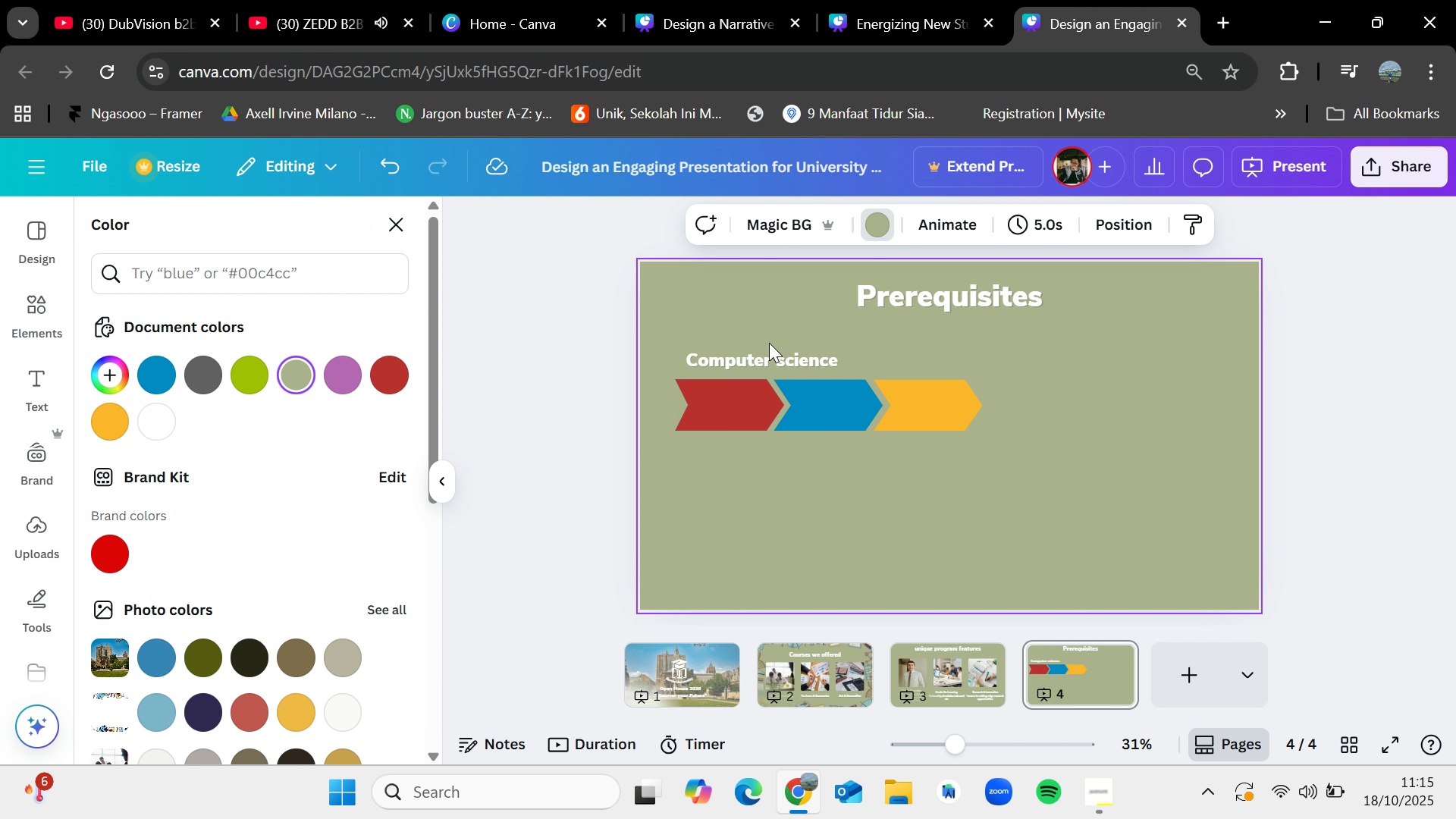 
left_click([733, 394])
 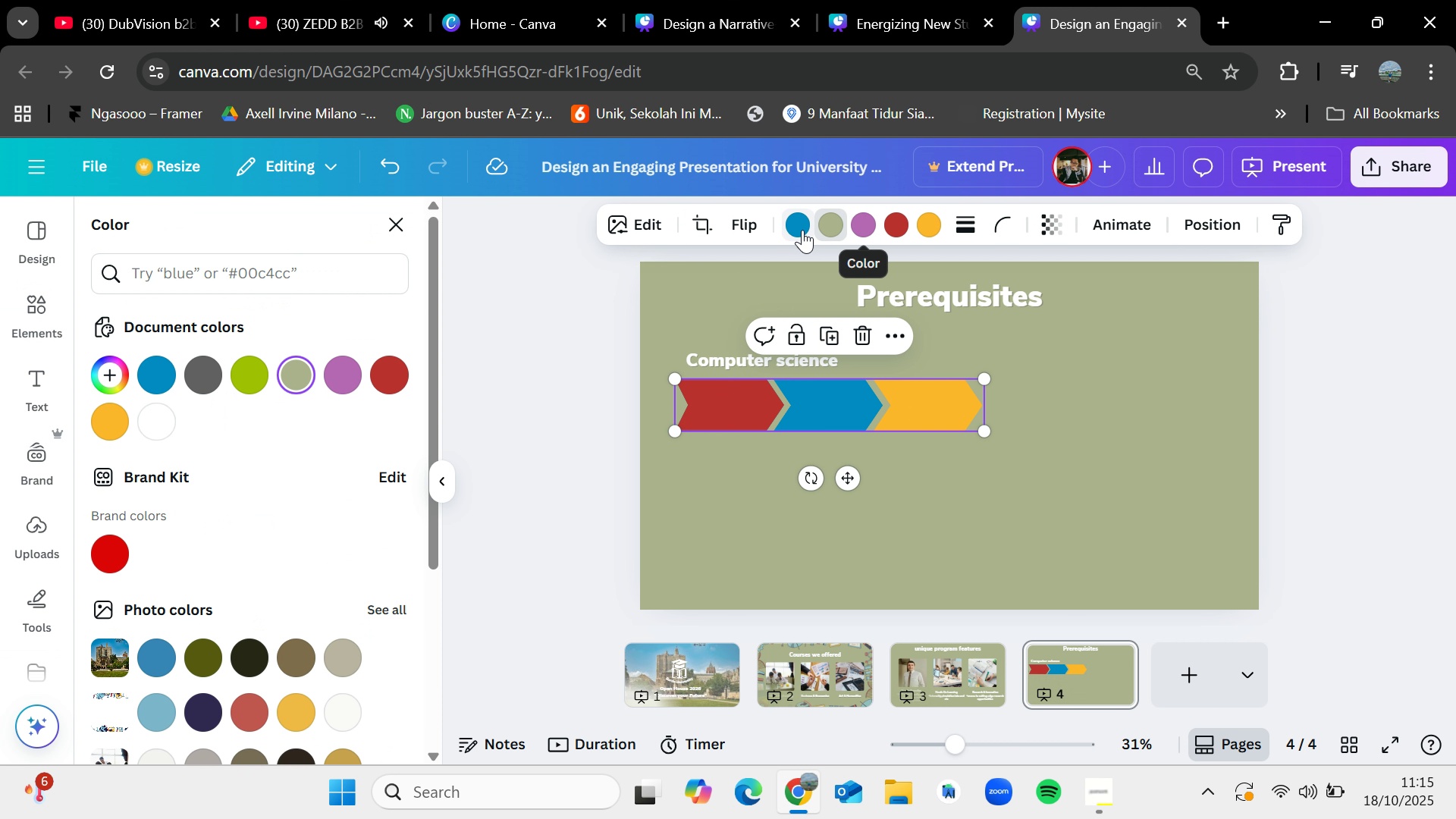 
left_click([802, 230])
 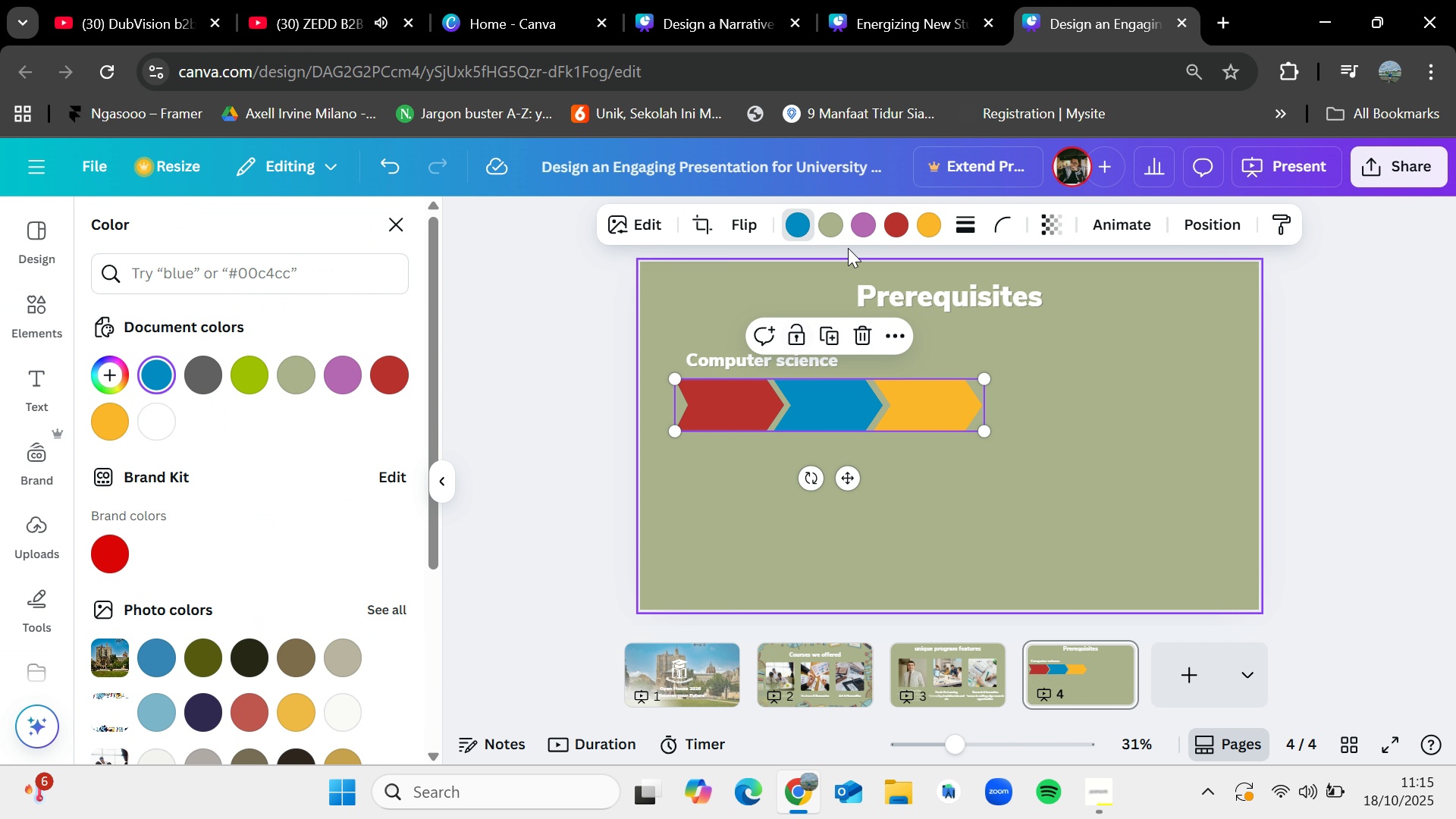 
left_click([904, 230])
 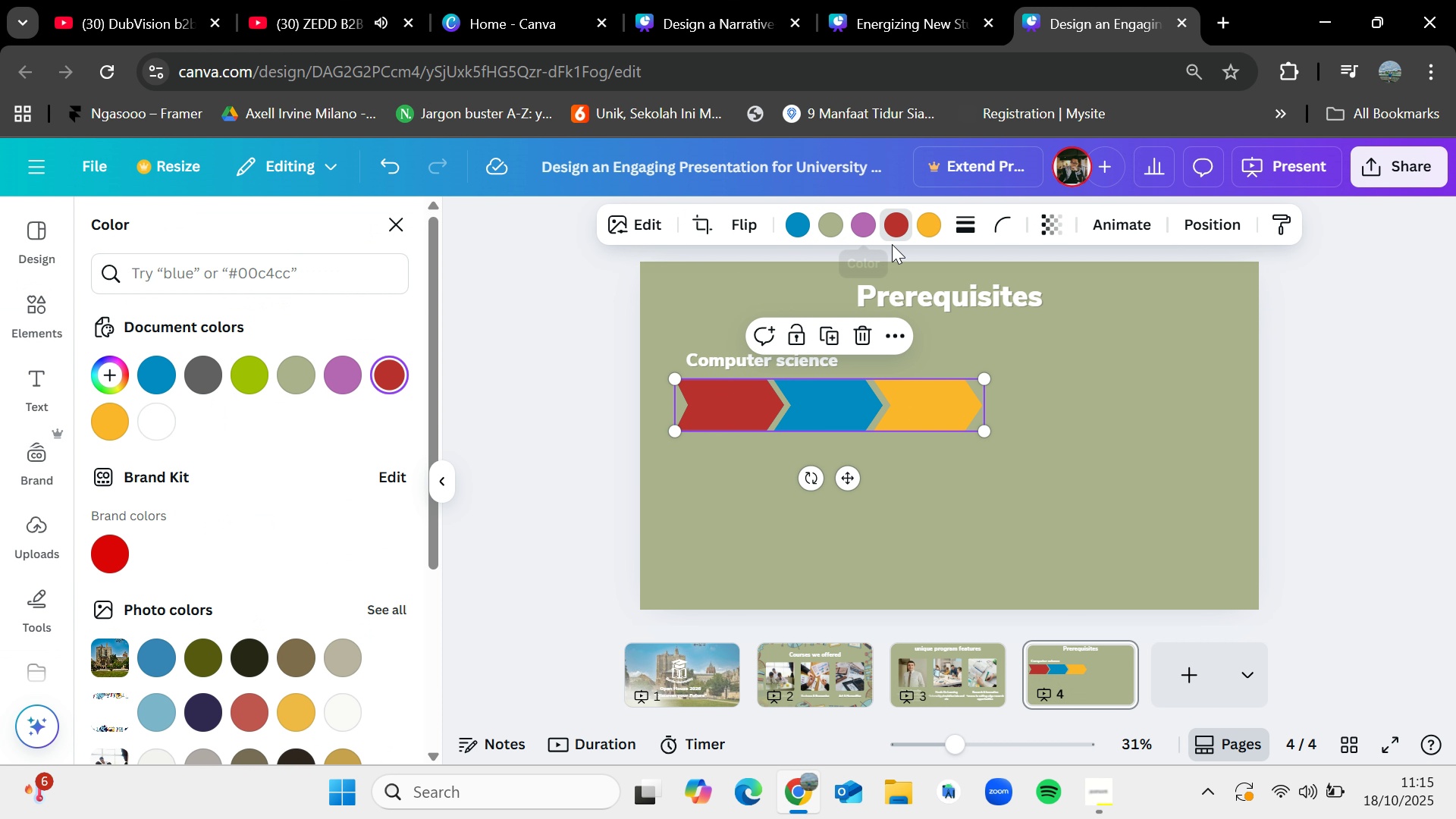 
mouse_move([872, 253])
 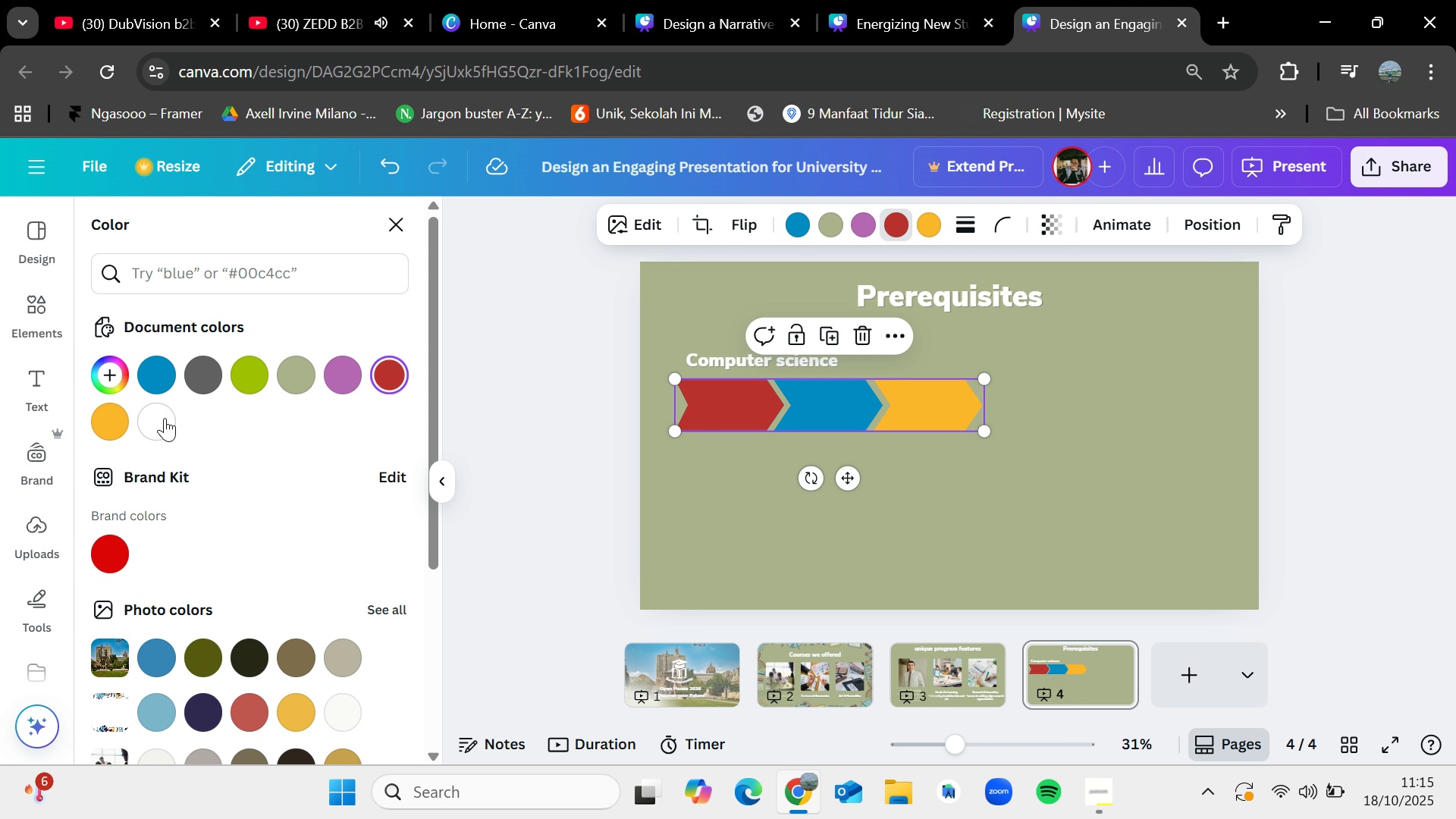 
left_click([165, 418])
 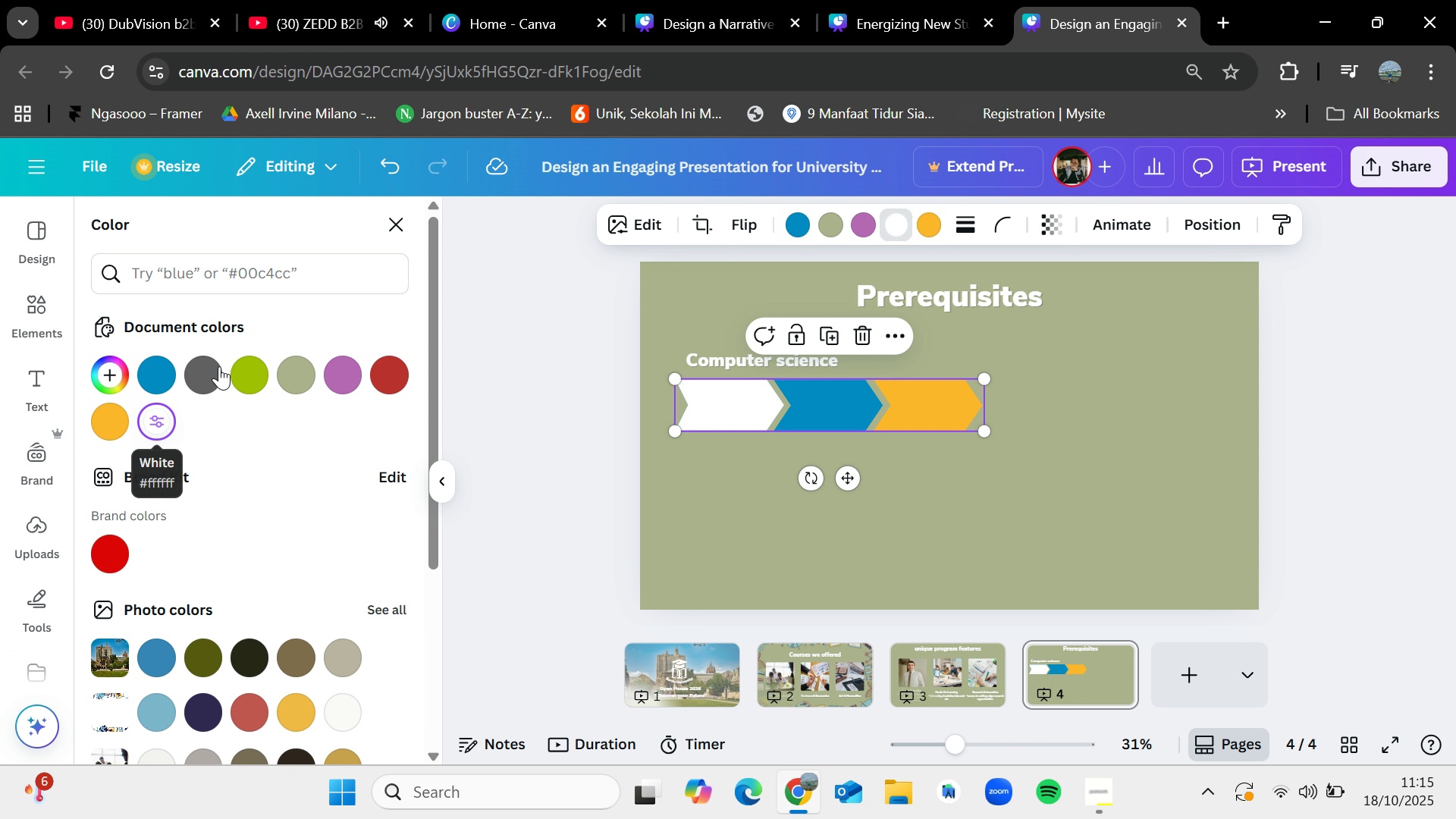 
left_click([267, 274])
 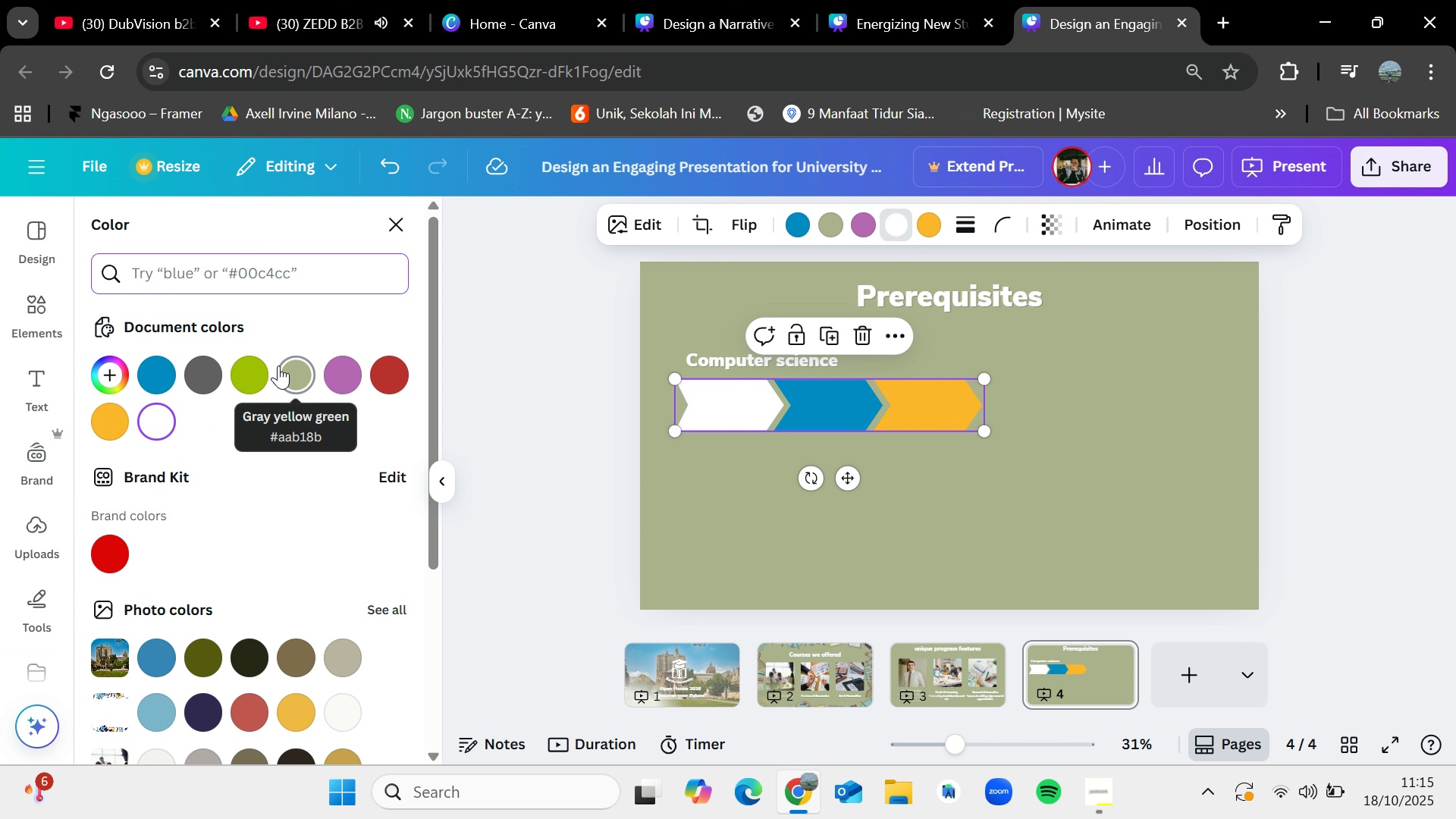 
left_click([259, 366])
 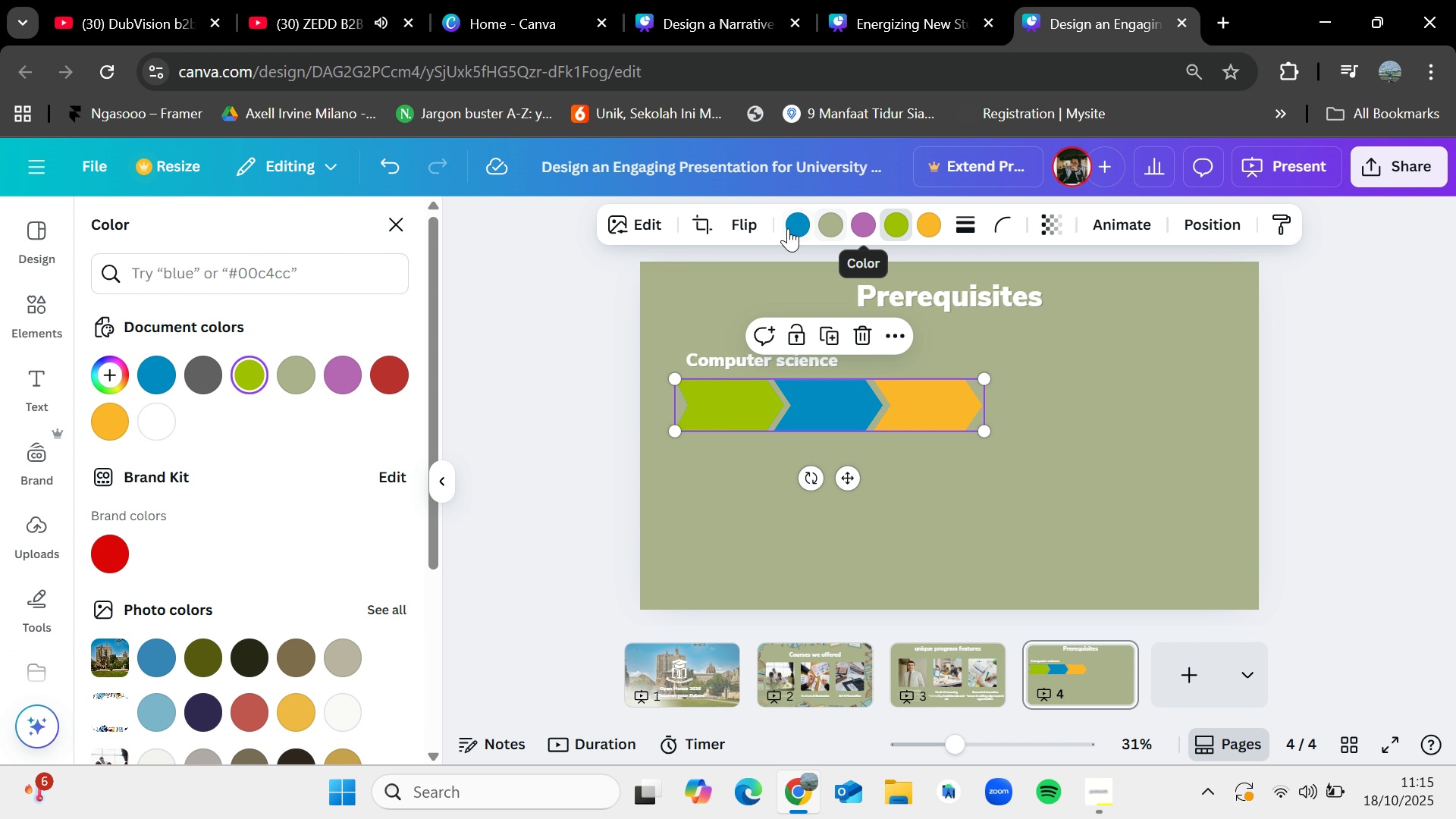 
left_click([796, 227])
 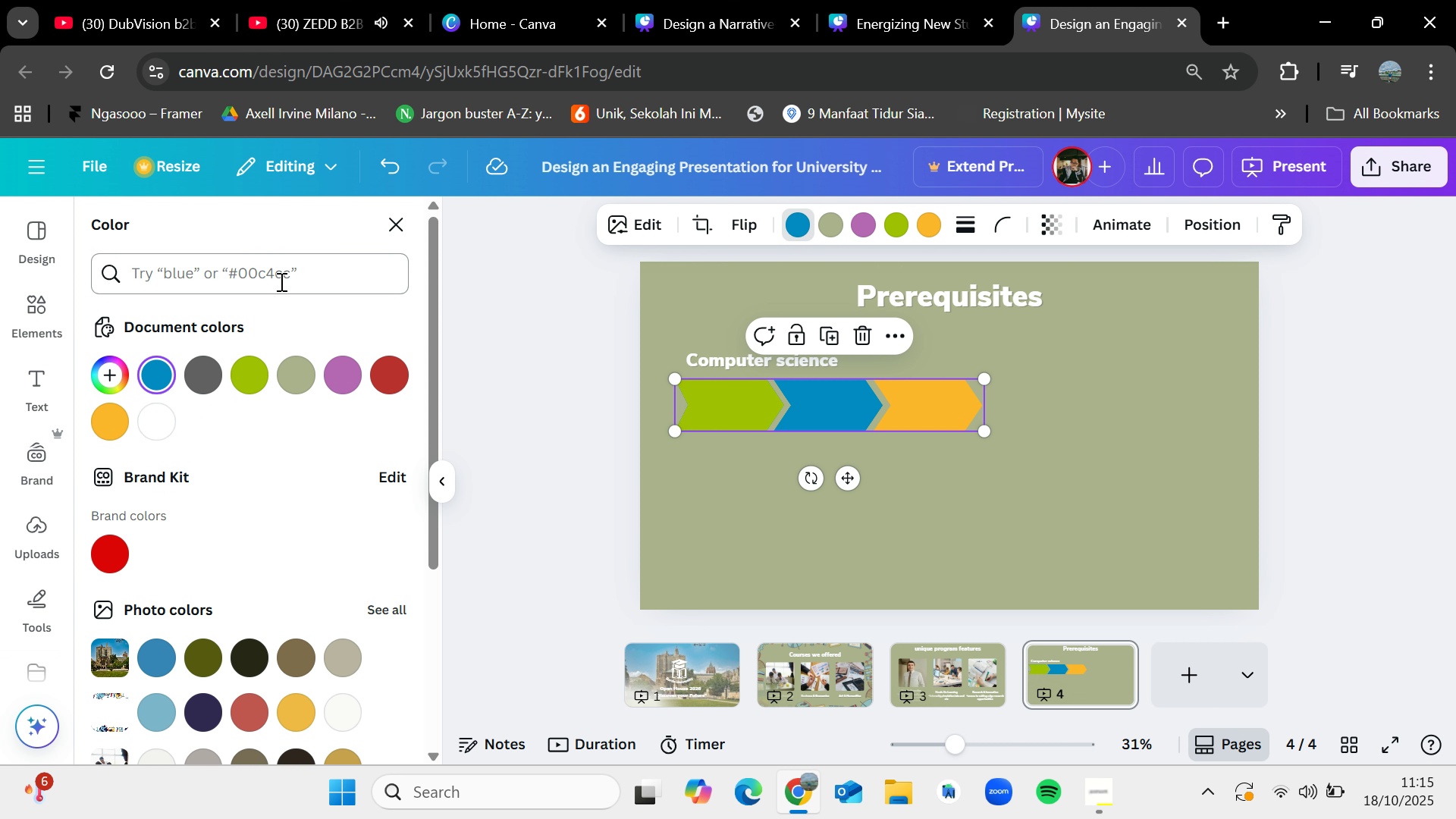 
left_click([280, 281])
 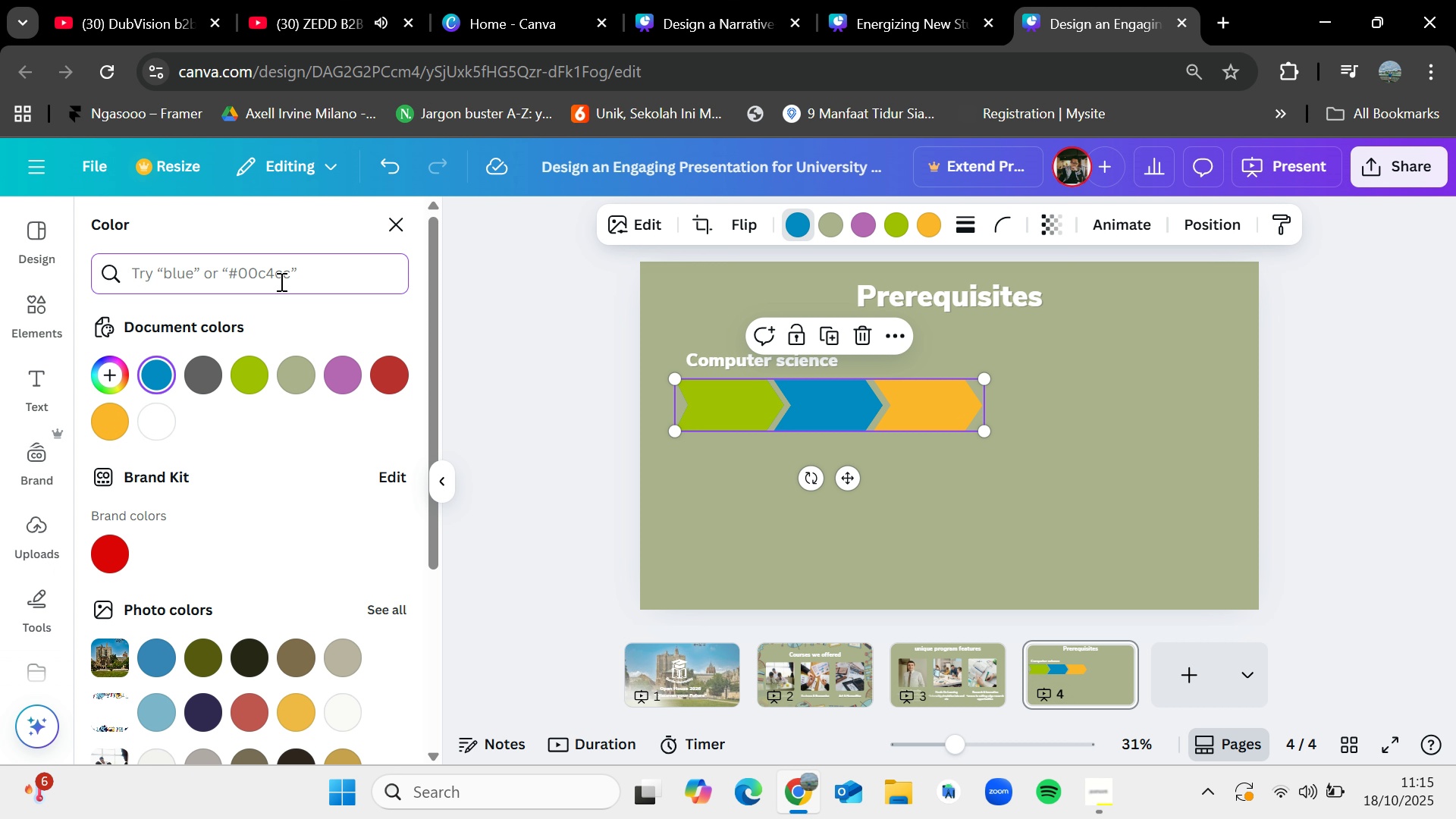 
type(green)
 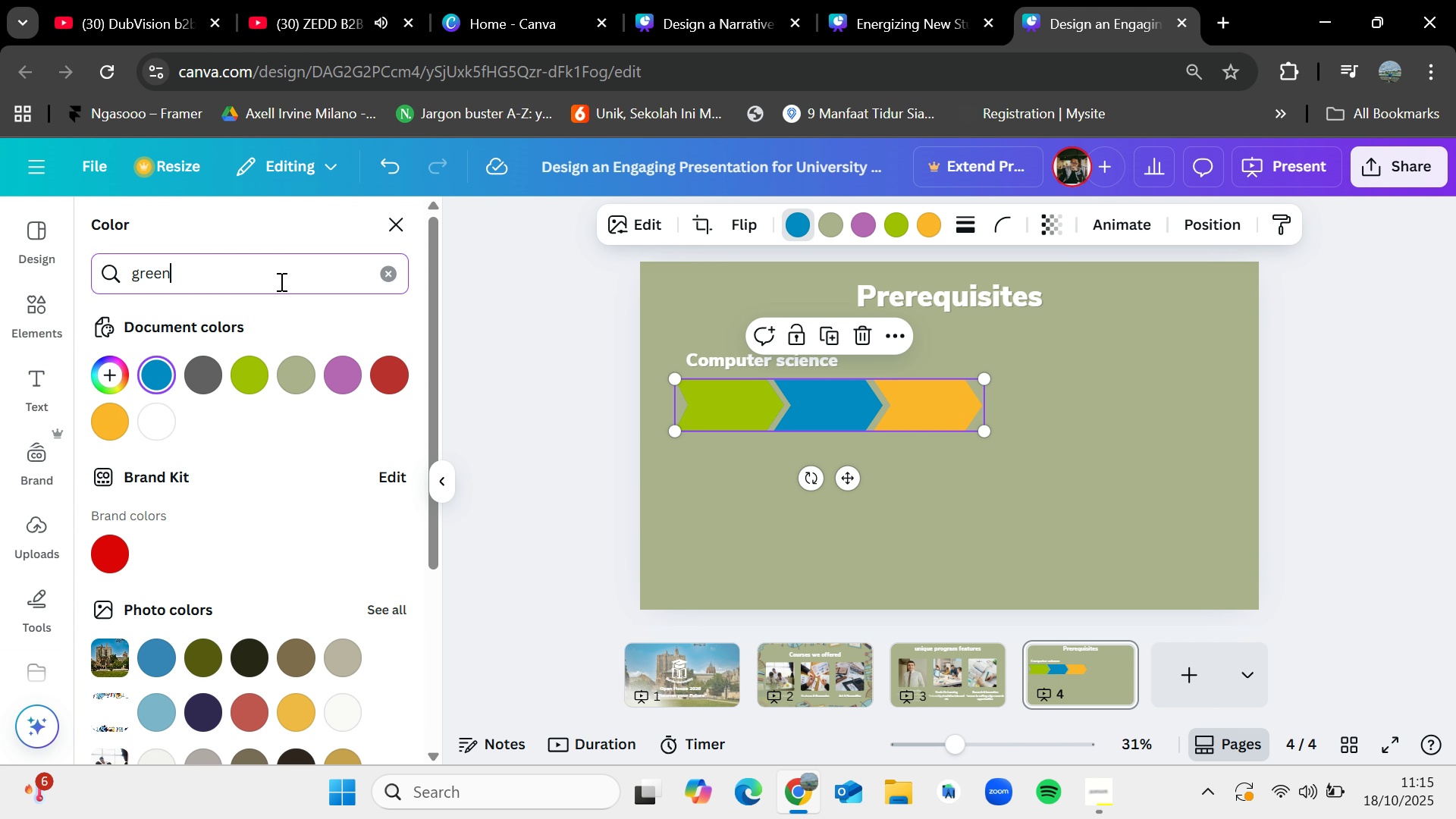 
key(Enter)
 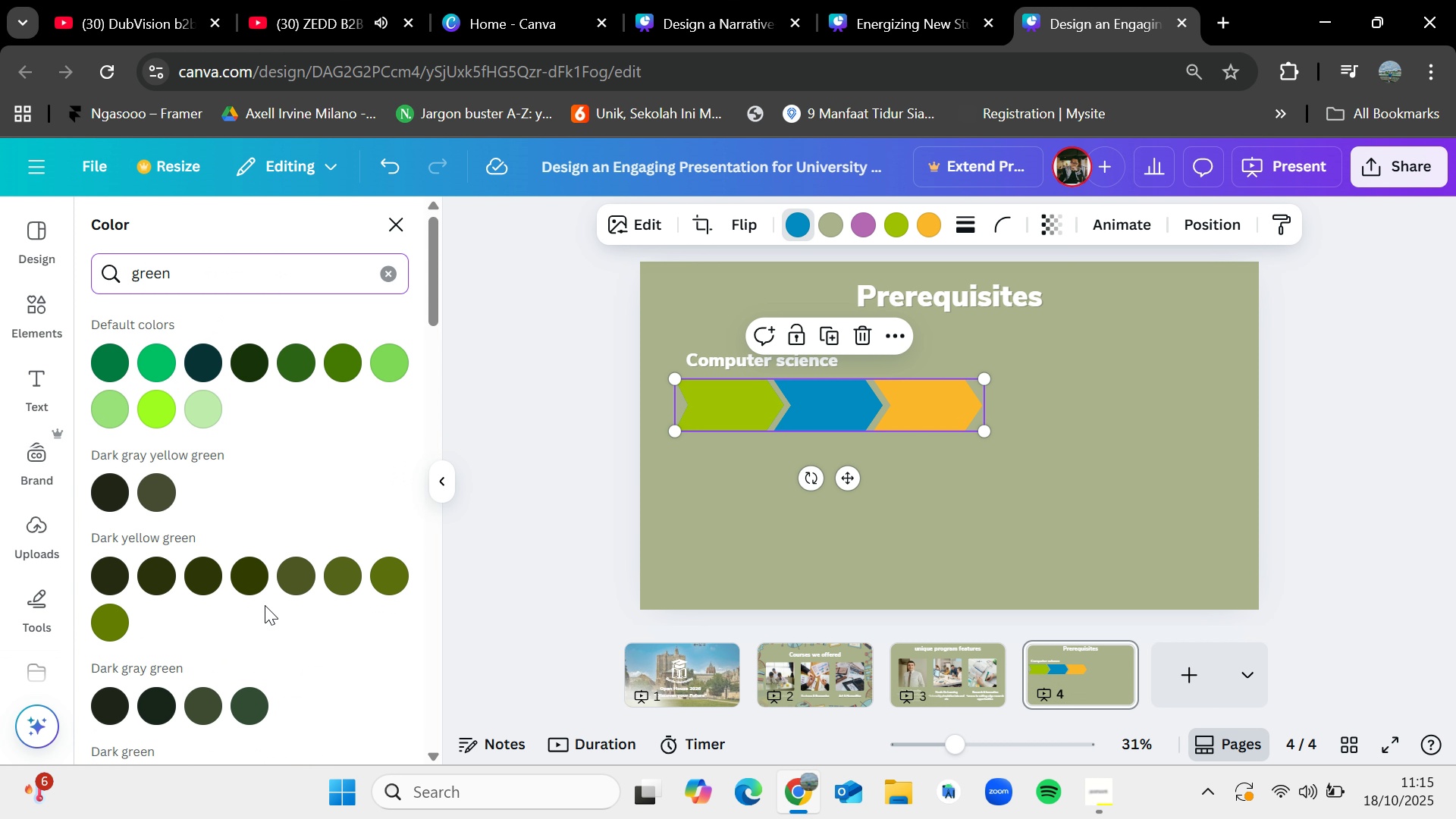 
left_click([300, 583])
 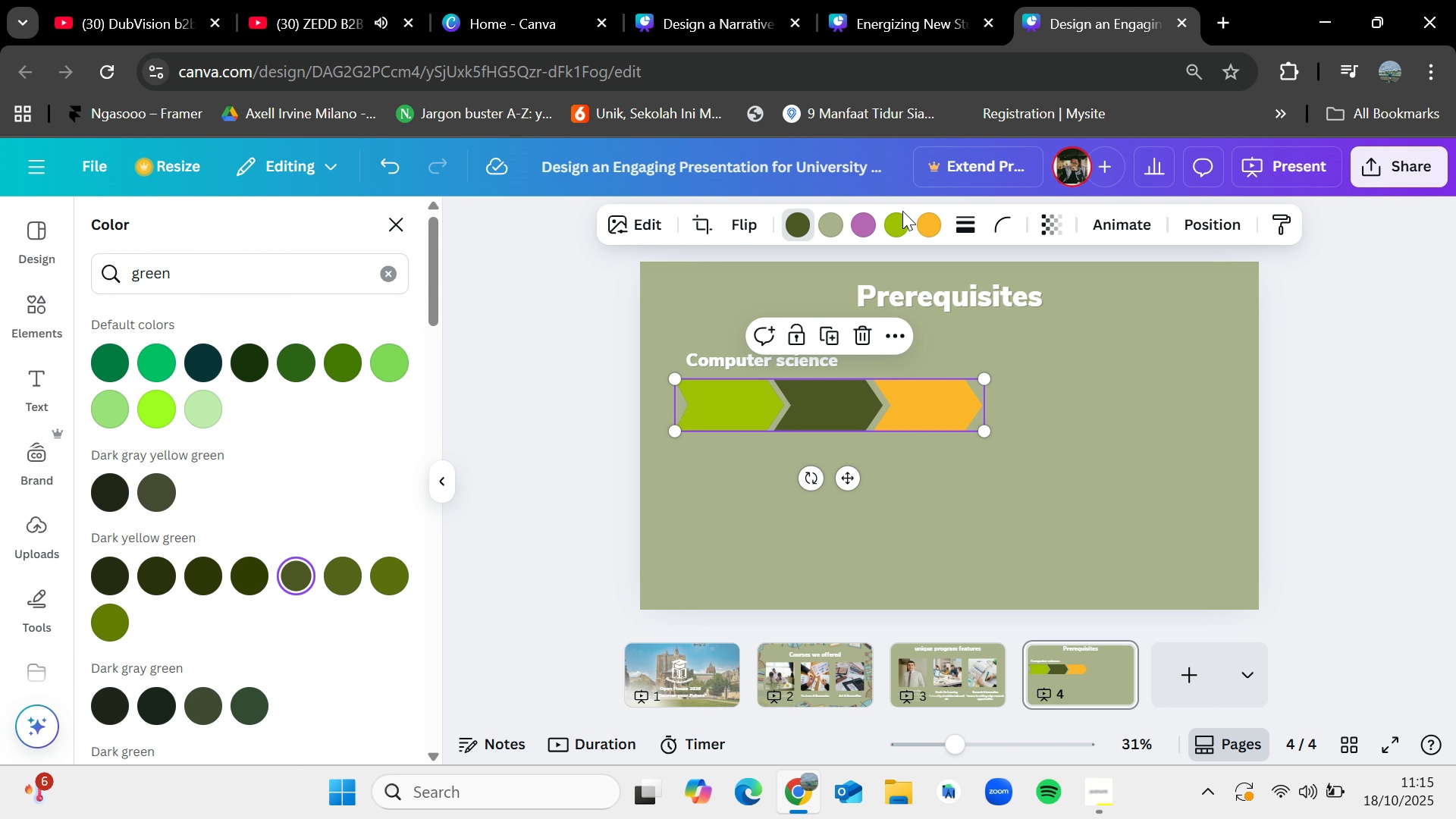 
left_click([929, 228])
 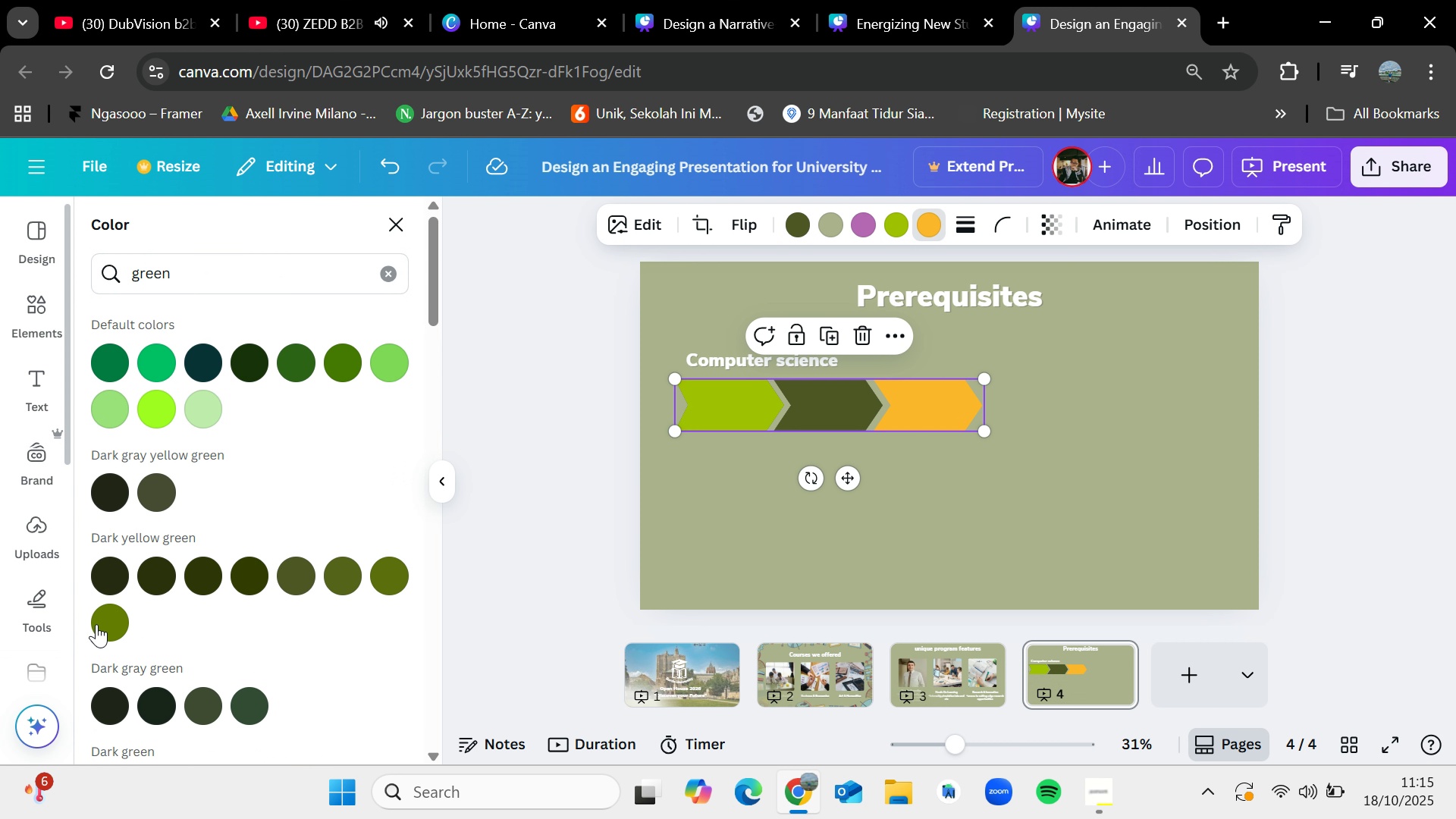 
left_click([107, 613])
 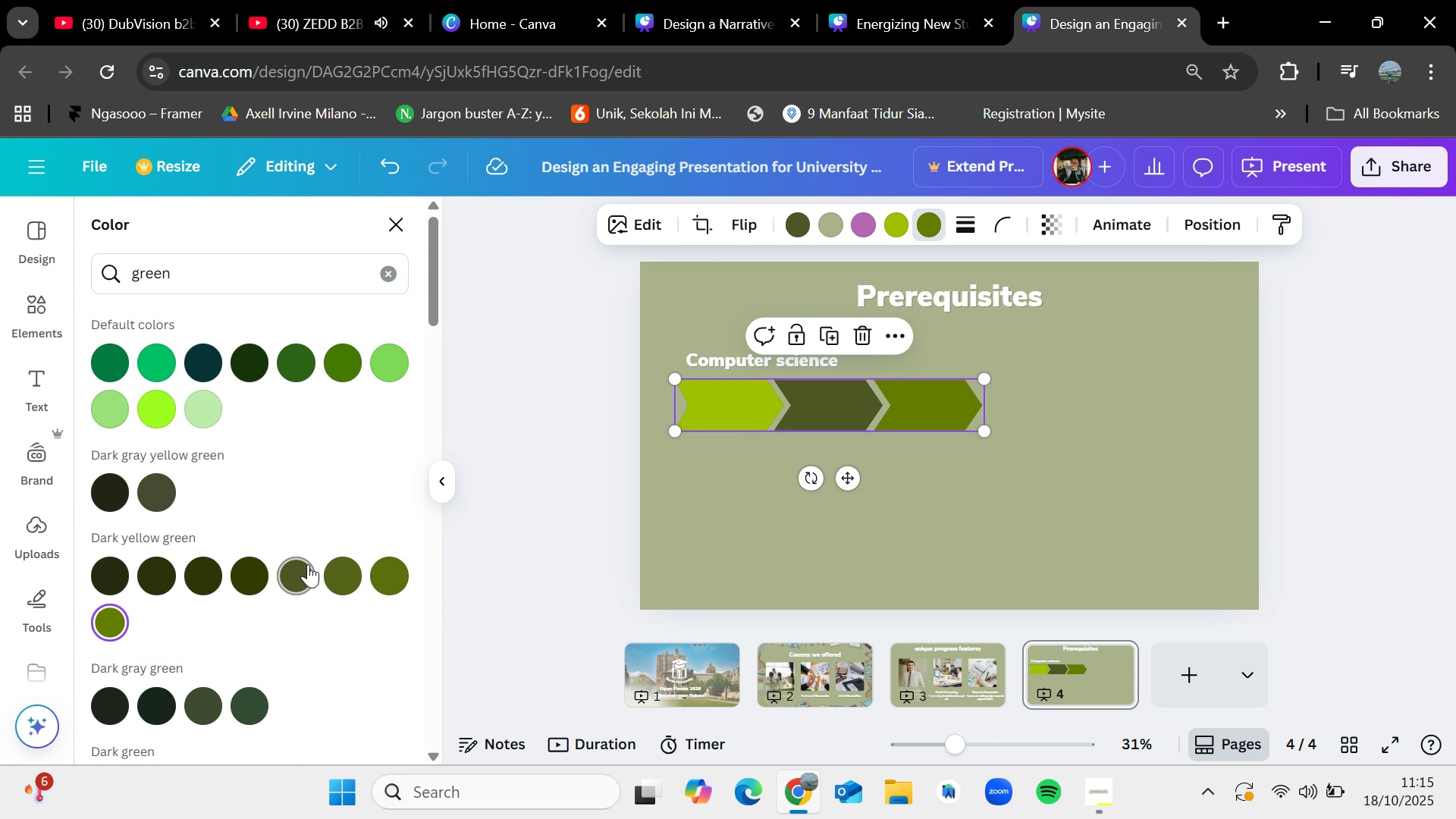 
left_click([295, 567])
 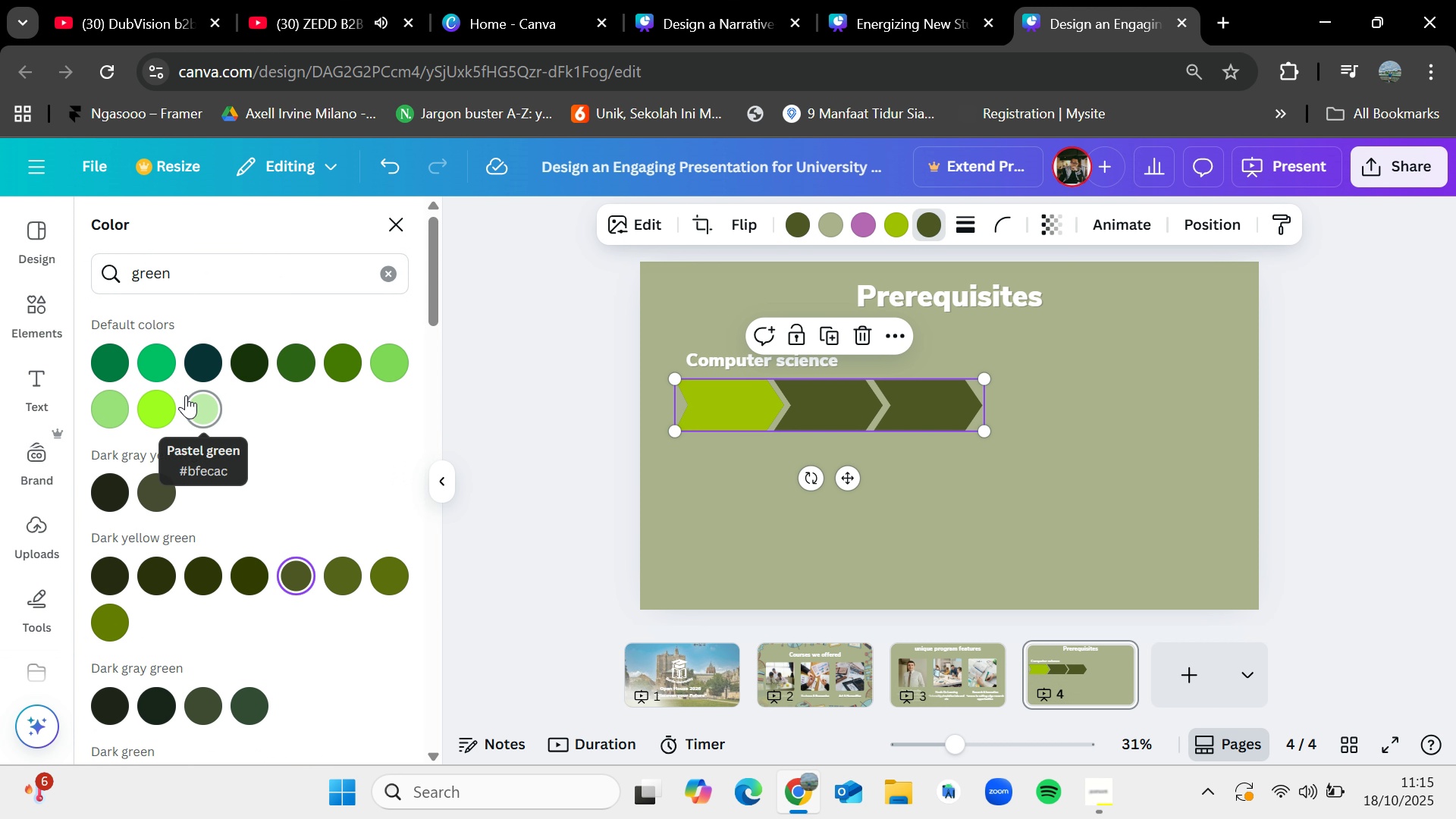 
left_click([166, 362])
 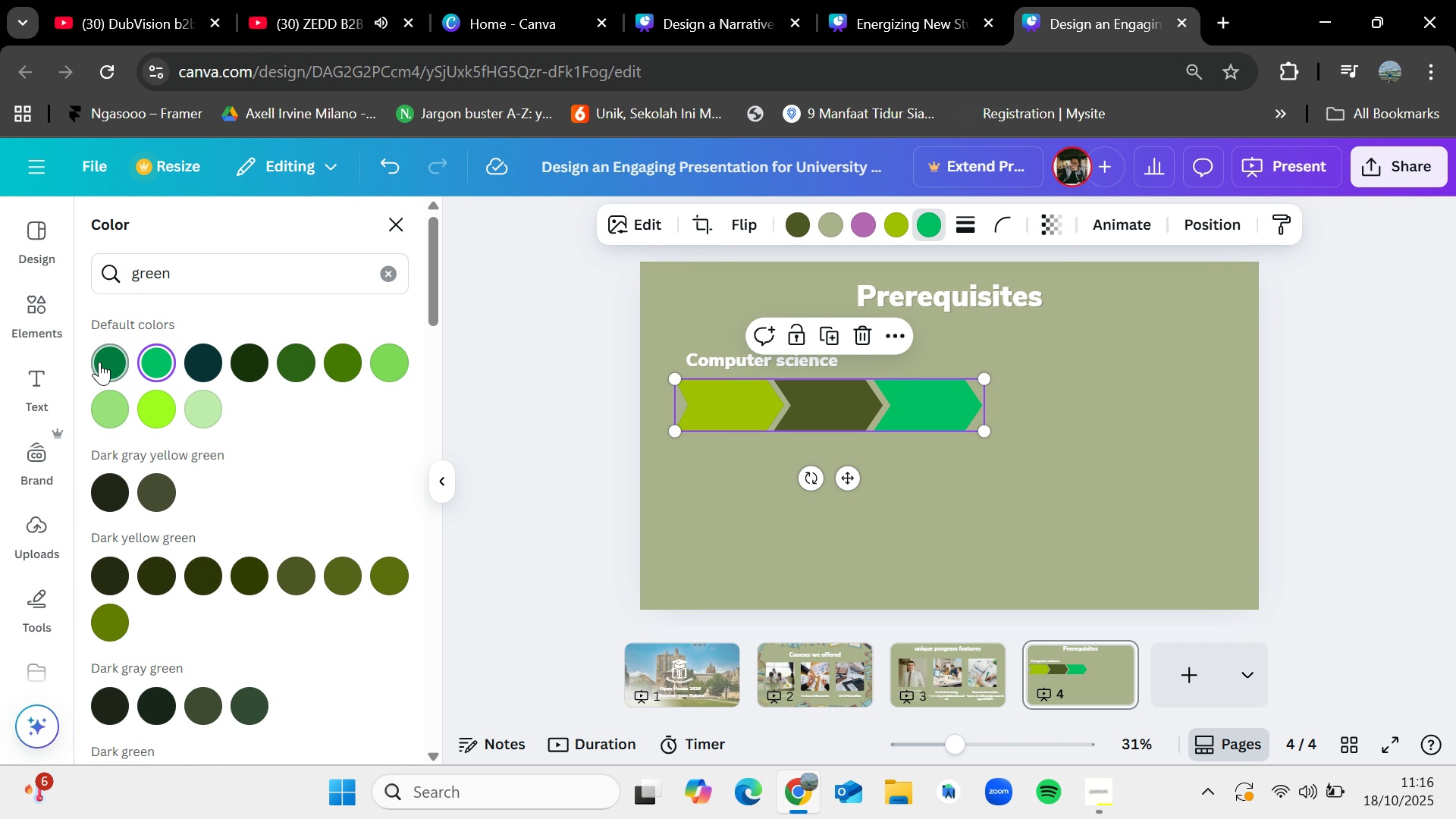 
left_click([99, 362])
 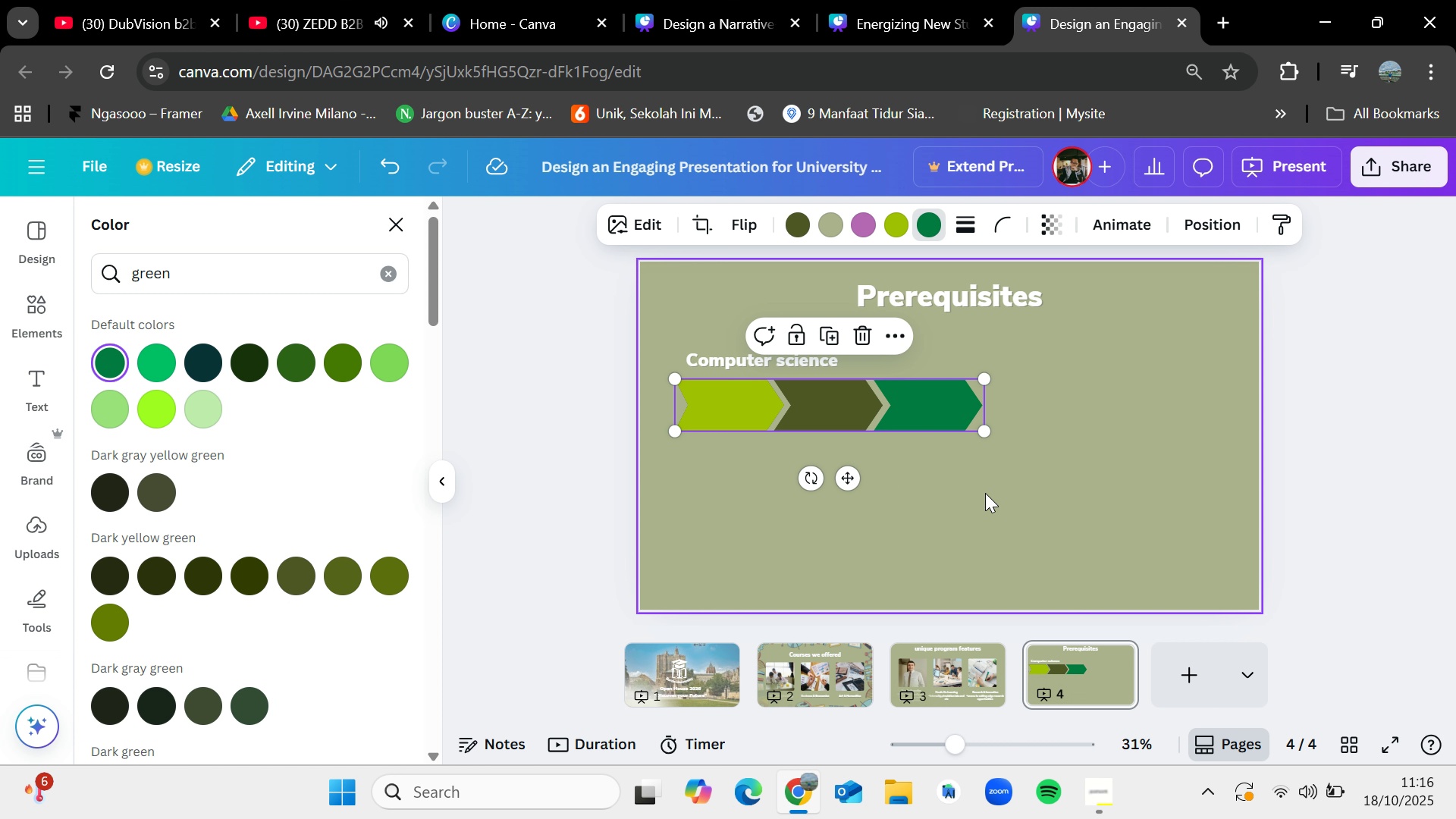 
left_click([985, 493])
 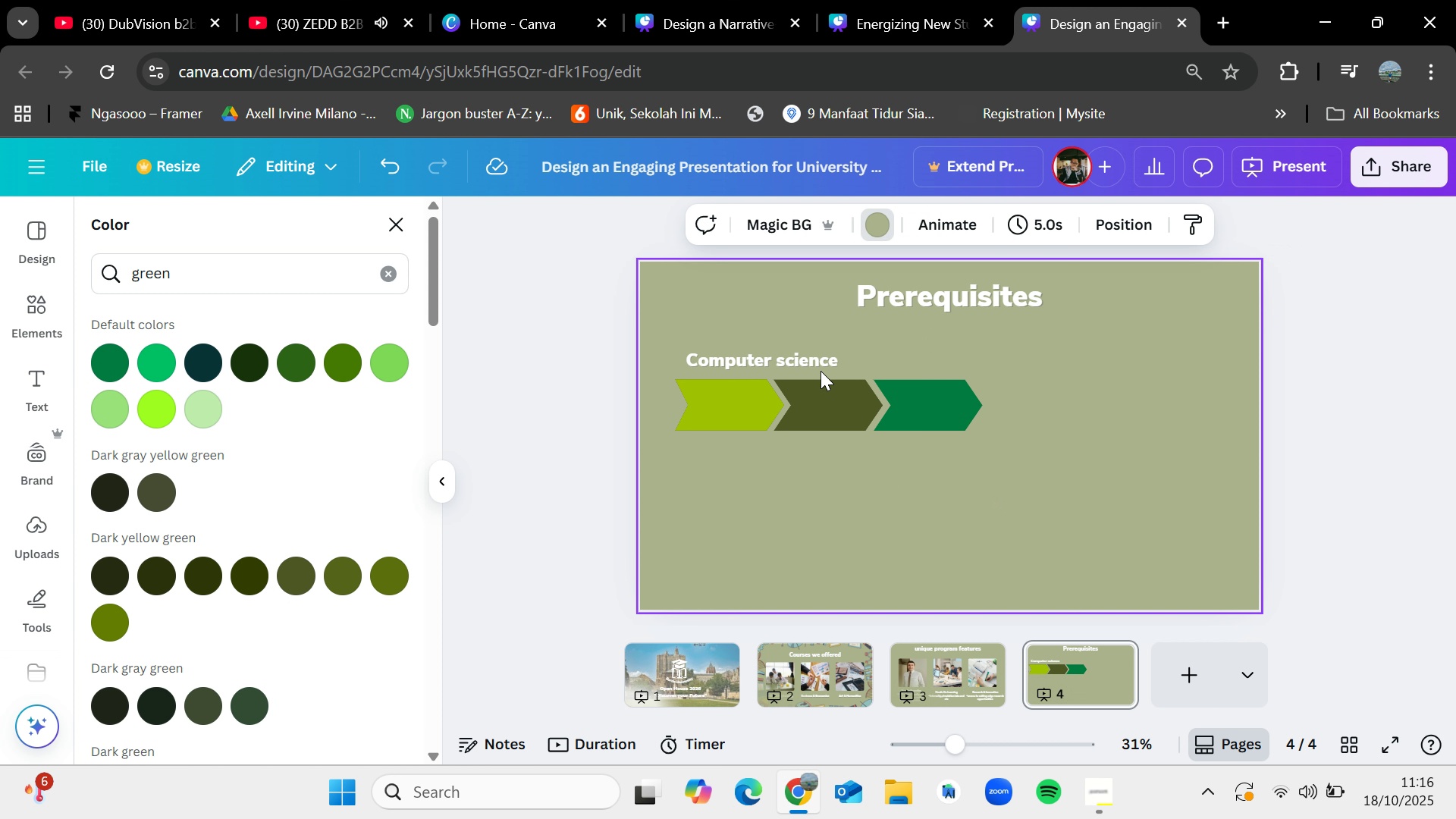 
left_click([828, 393])
 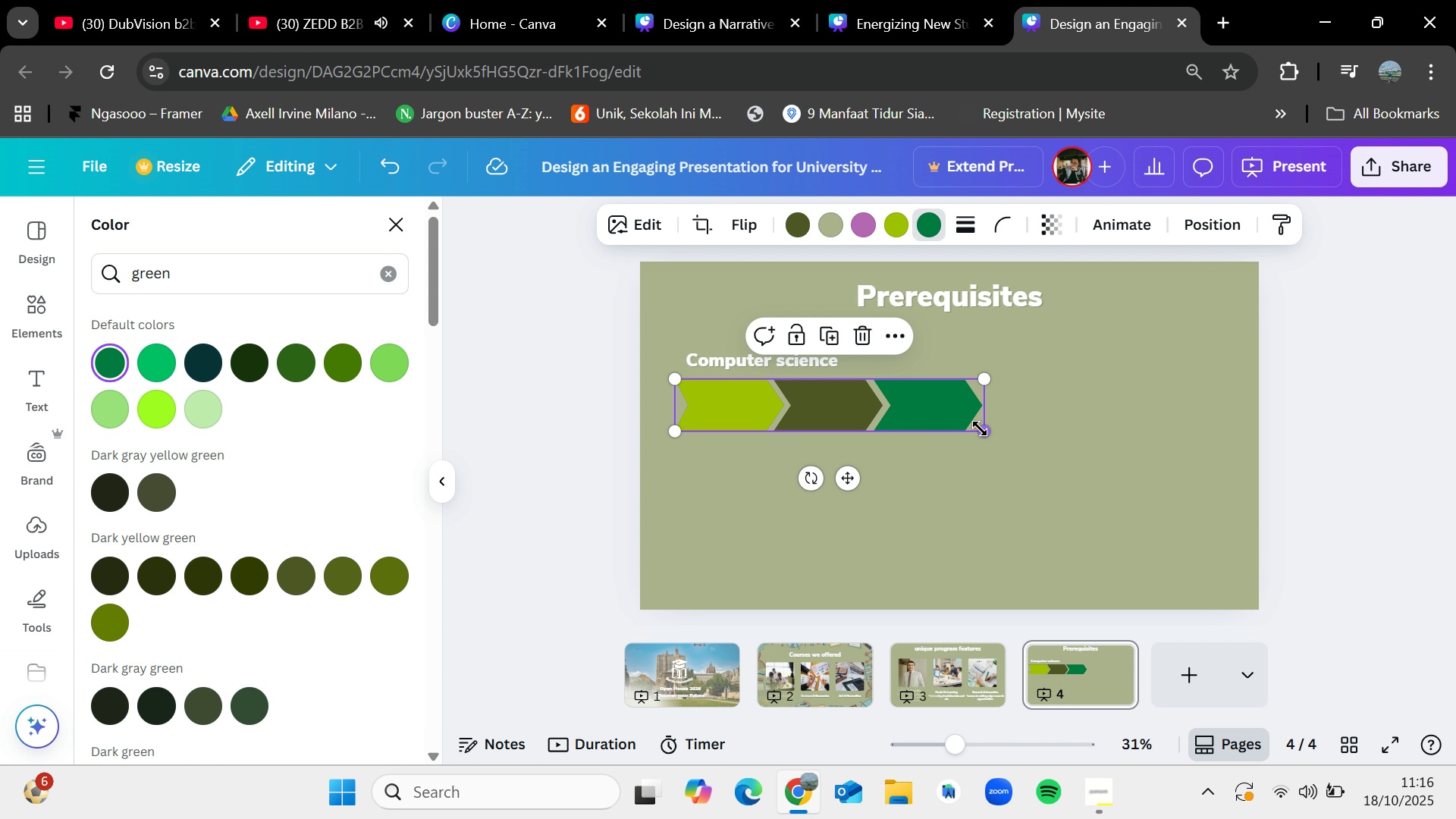 
left_click_drag(start_coordinate=[981, 428], to_coordinate=[994, 441])
 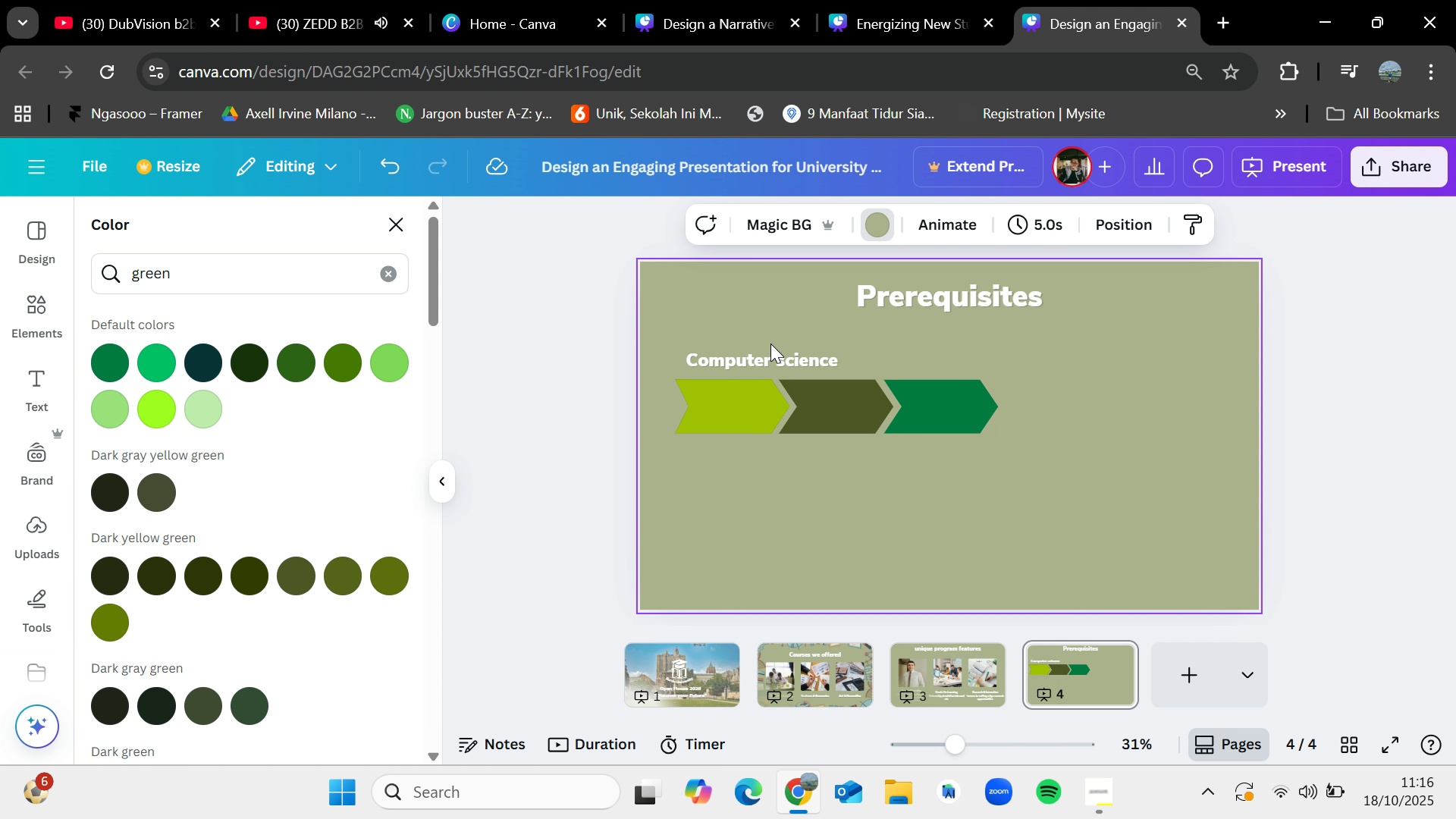 
left_click([767, 356])
 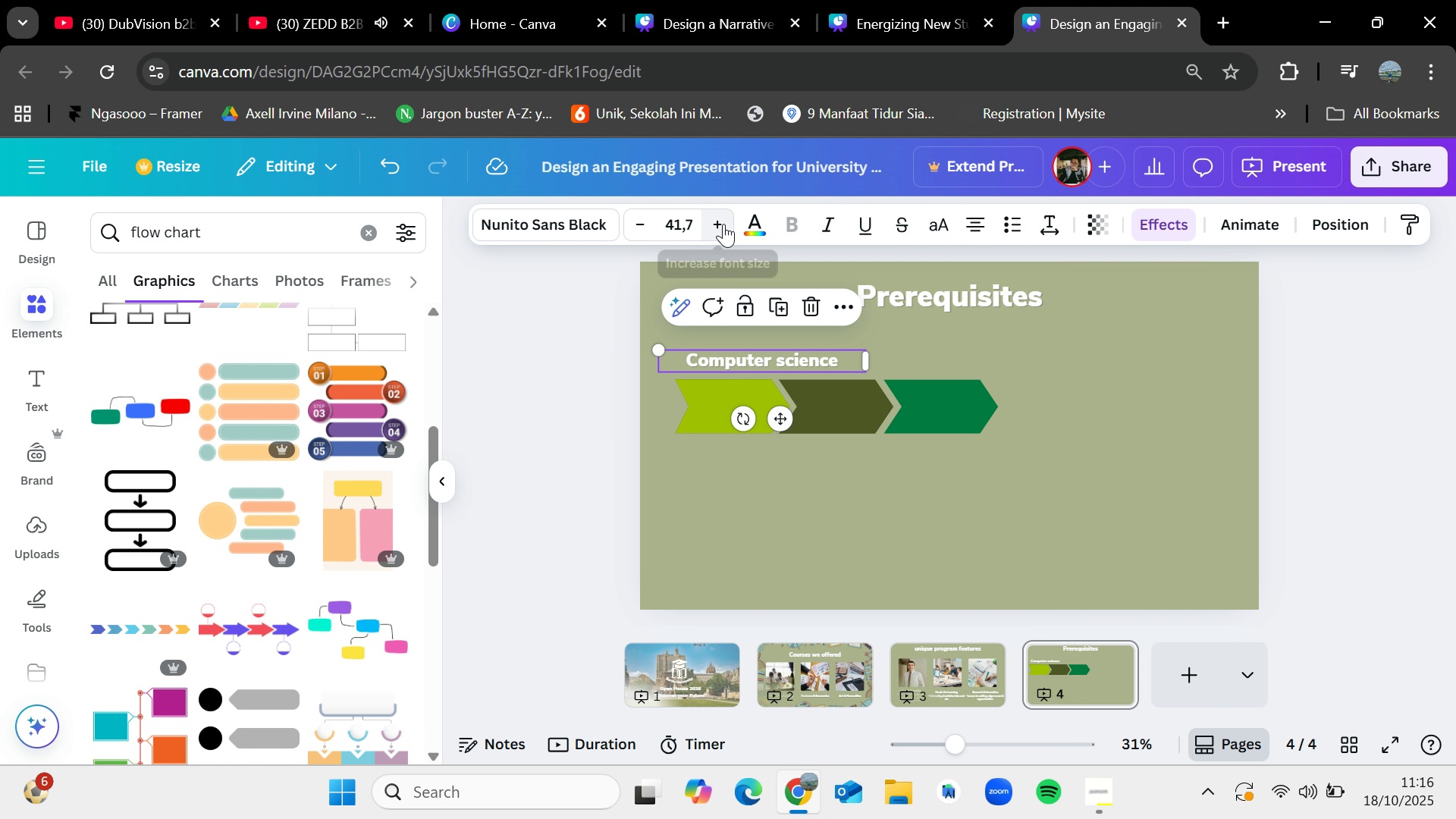 
double_click([723, 224])
 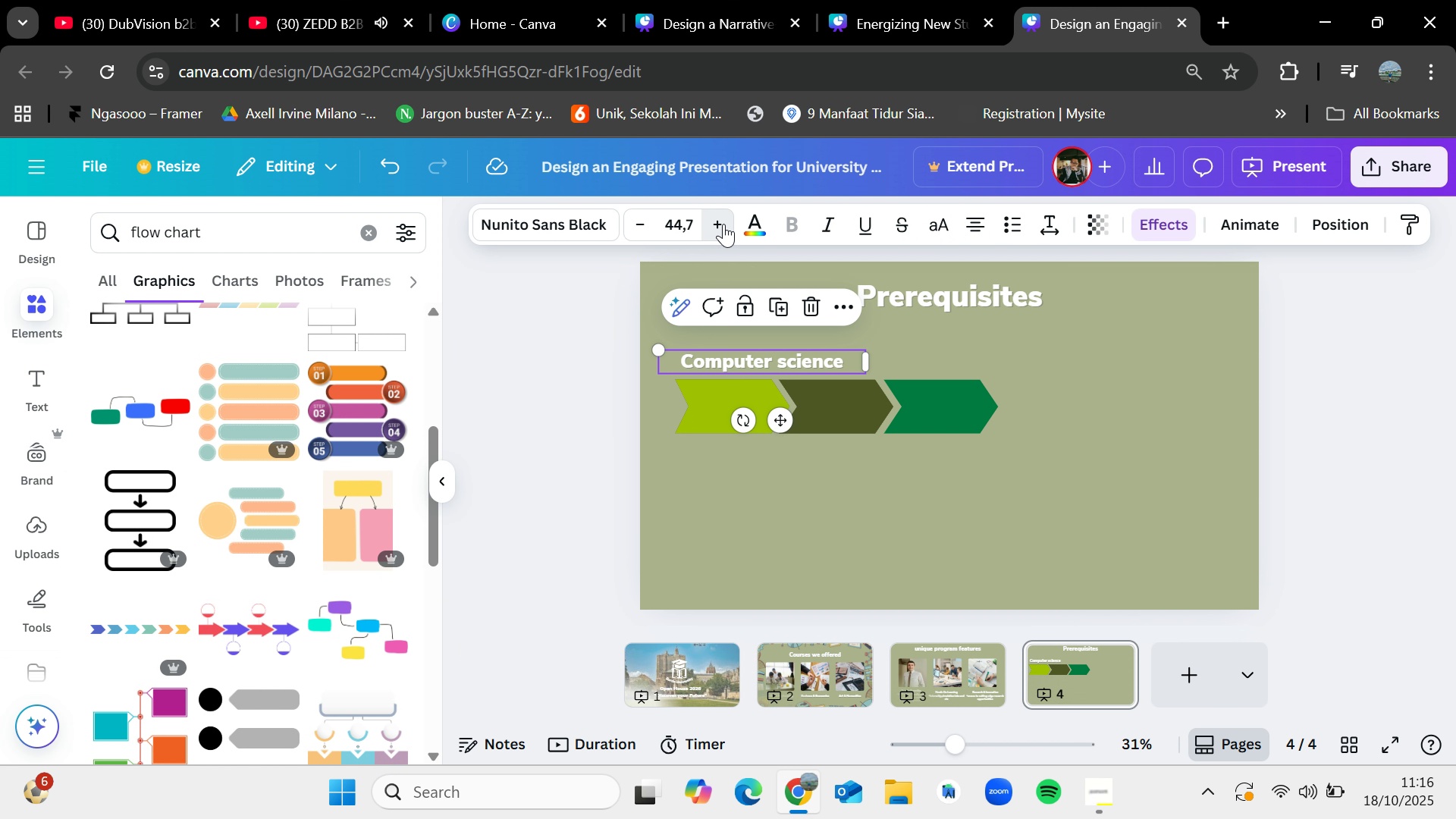 
triple_click([723, 224])
 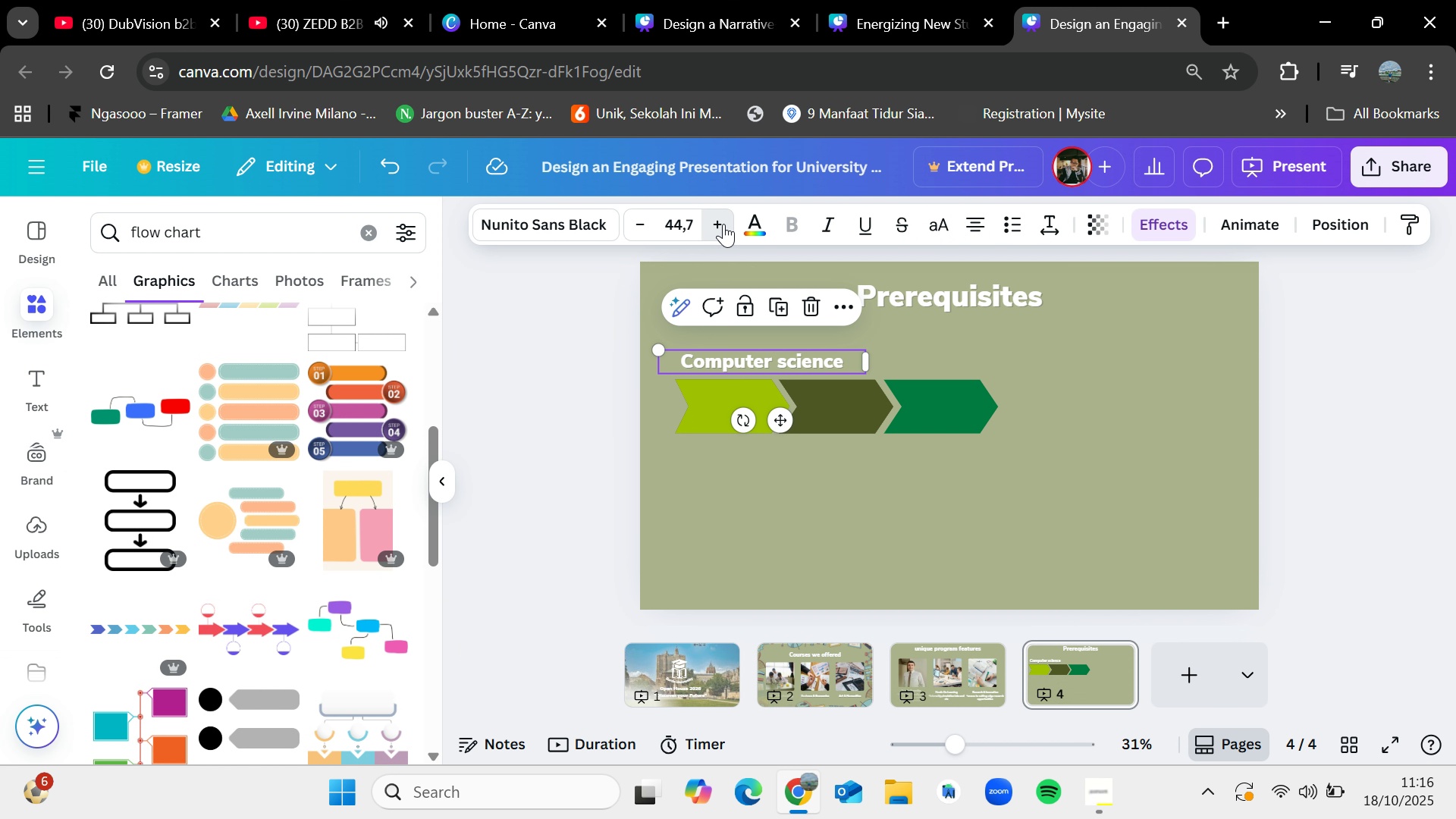 
triple_click([723, 224])
 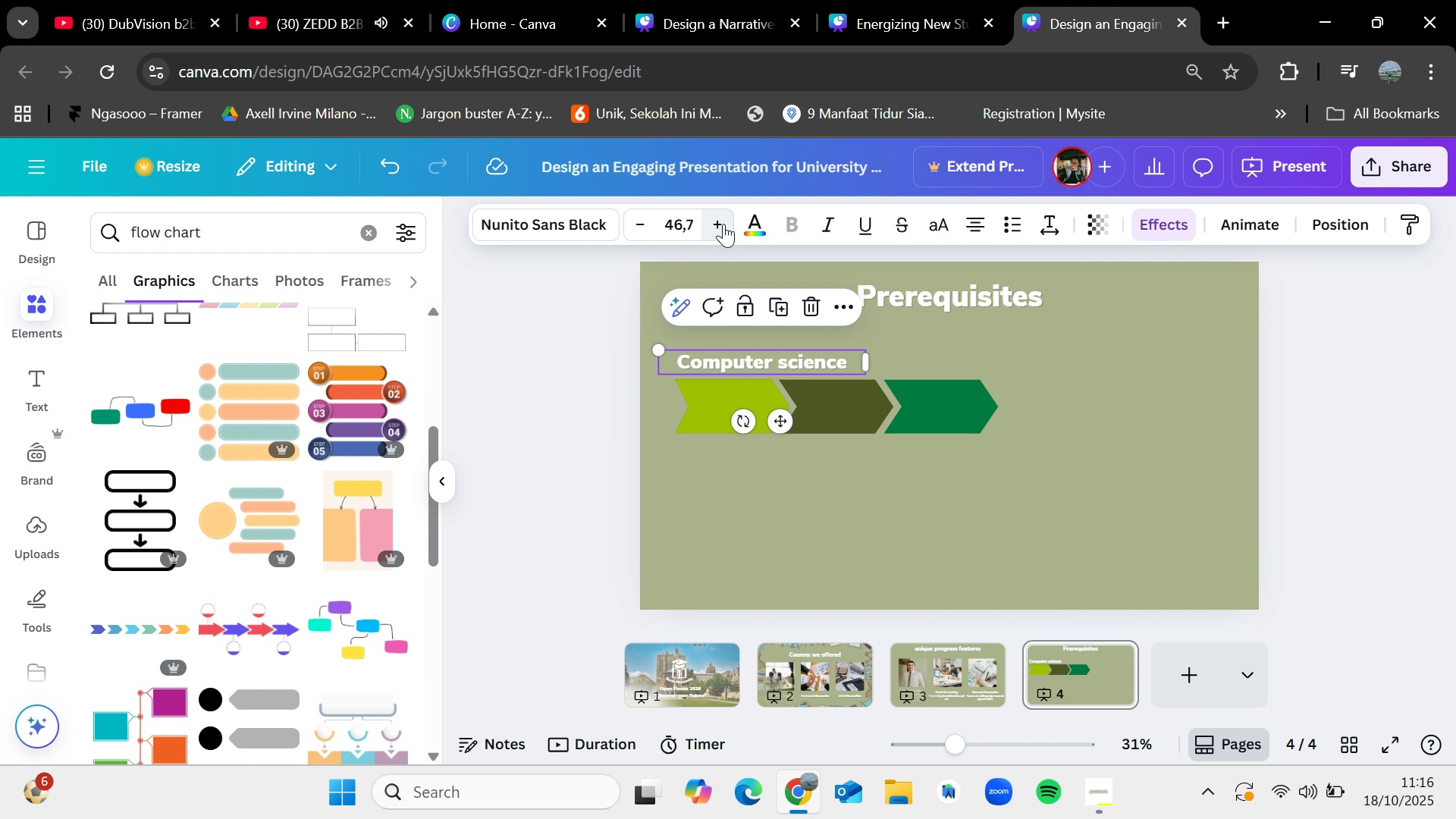 
triple_click([723, 224])
 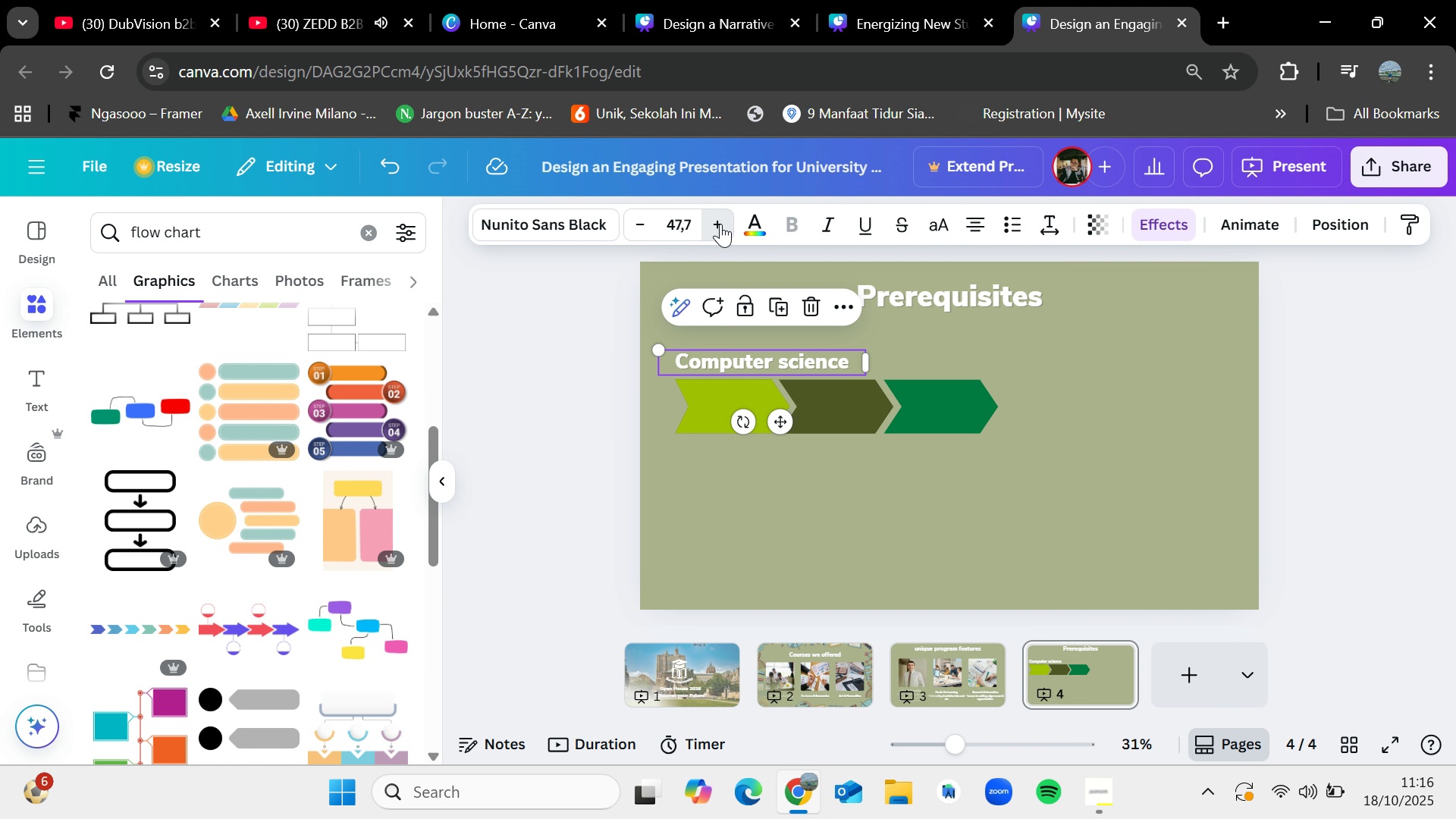 
triple_click([723, 224])
 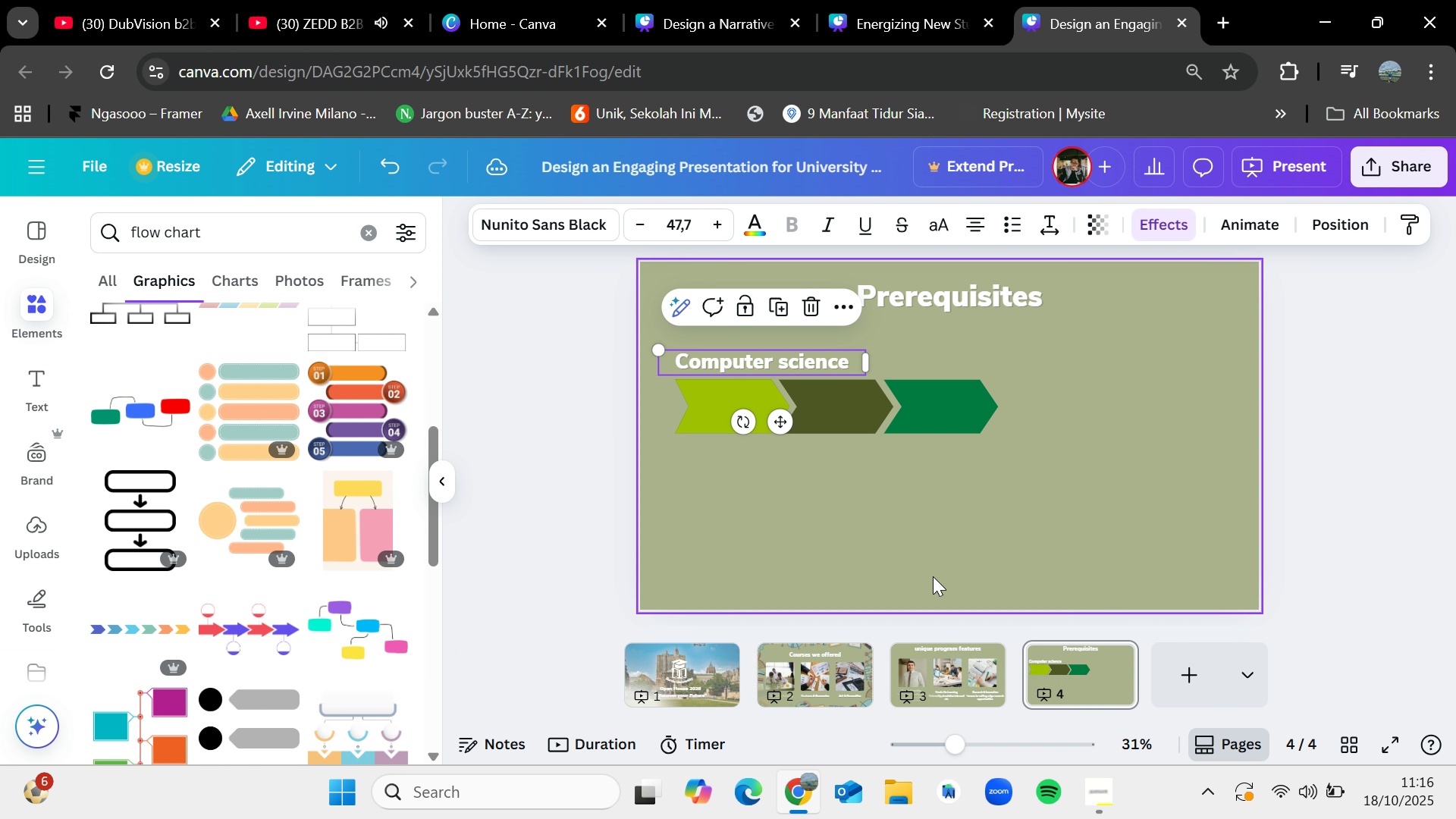 
left_click([933, 576])
 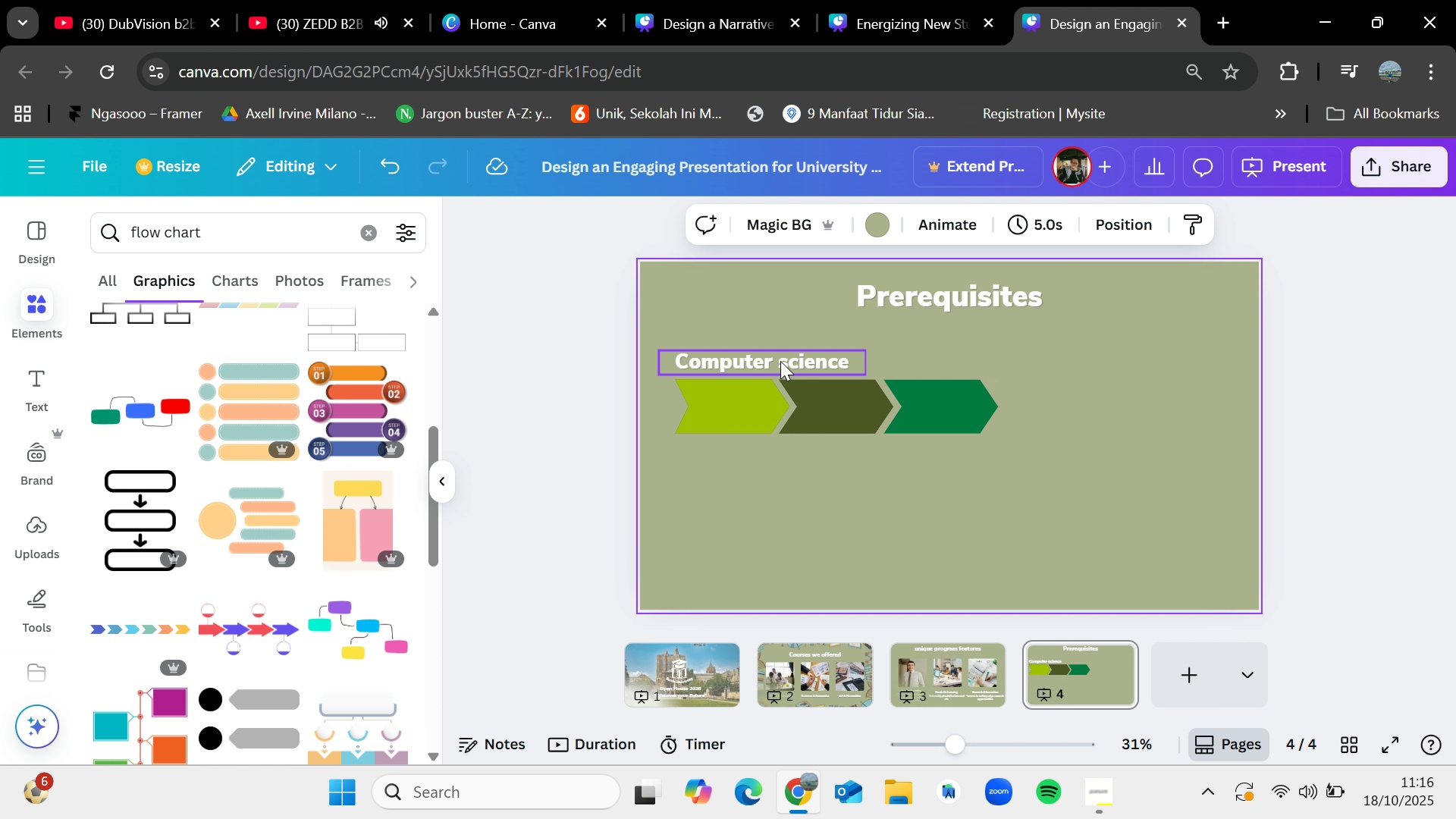 
left_click_drag(start_coordinate=[780, 361], to_coordinate=[781, 350])
 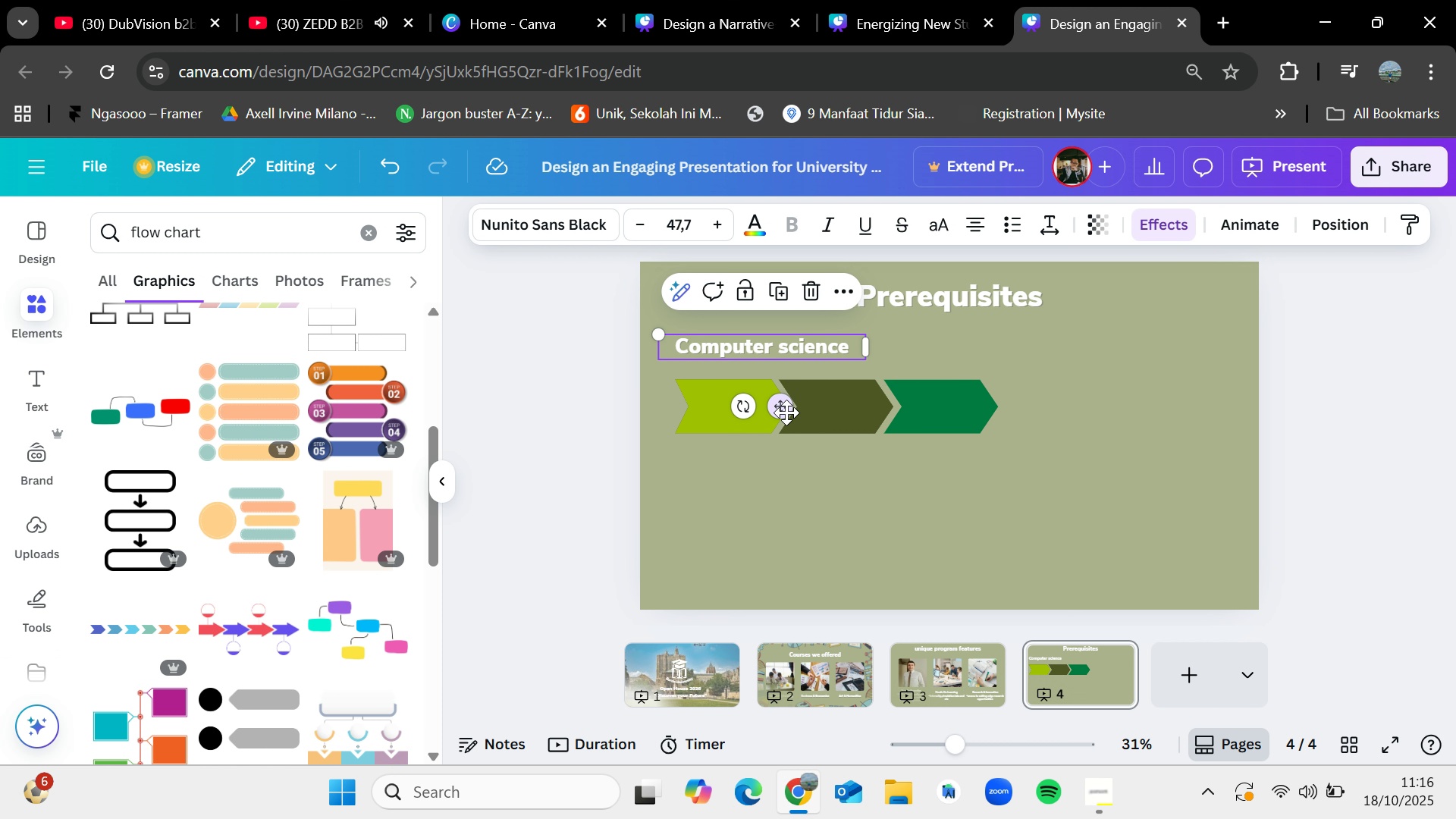 
left_click_drag(start_coordinate=[786, 413], to_coordinate=[788, 405])
 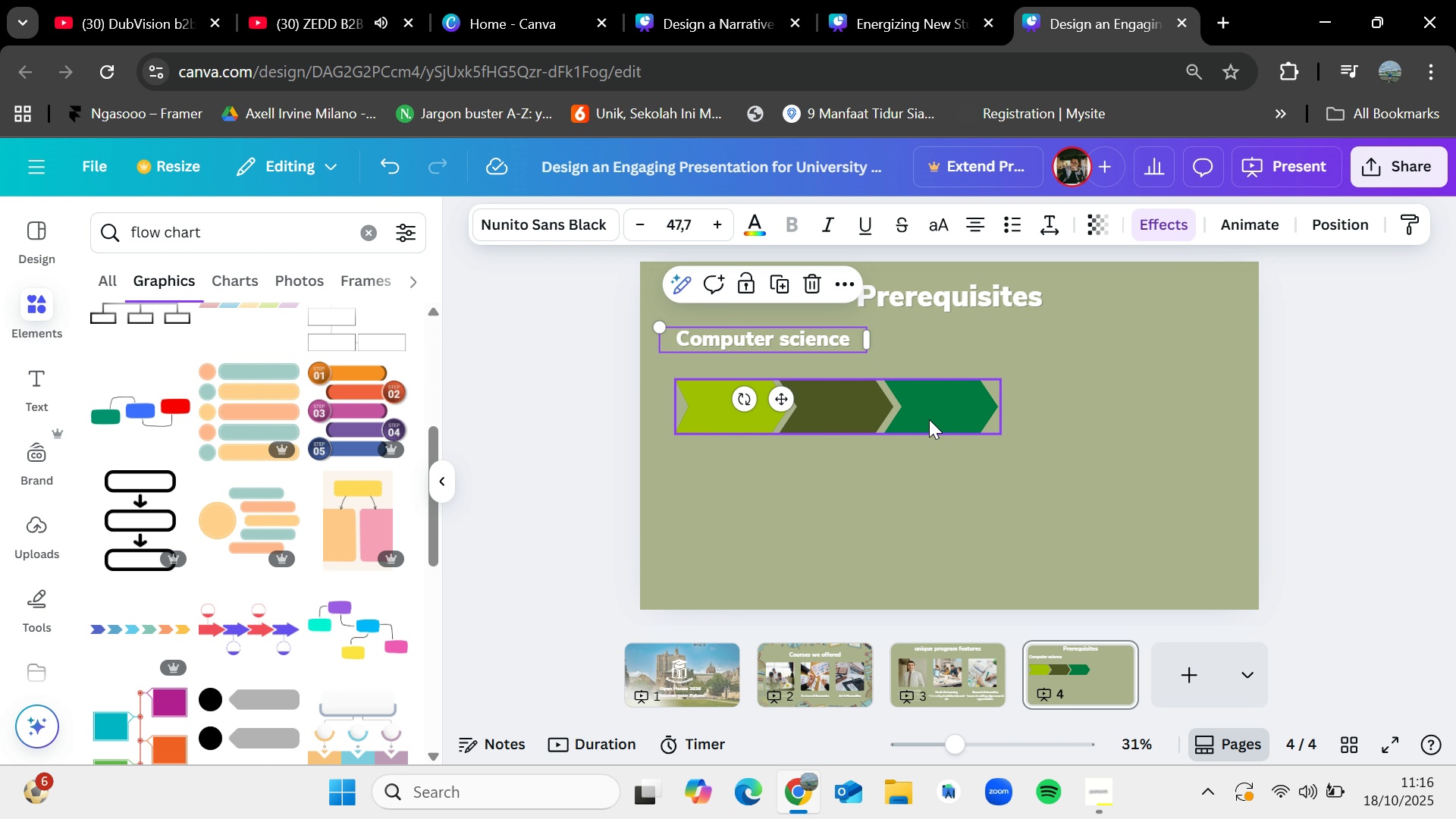 
left_click_drag(start_coordinate=[929, 419], to_coordinate=[921, 412])
 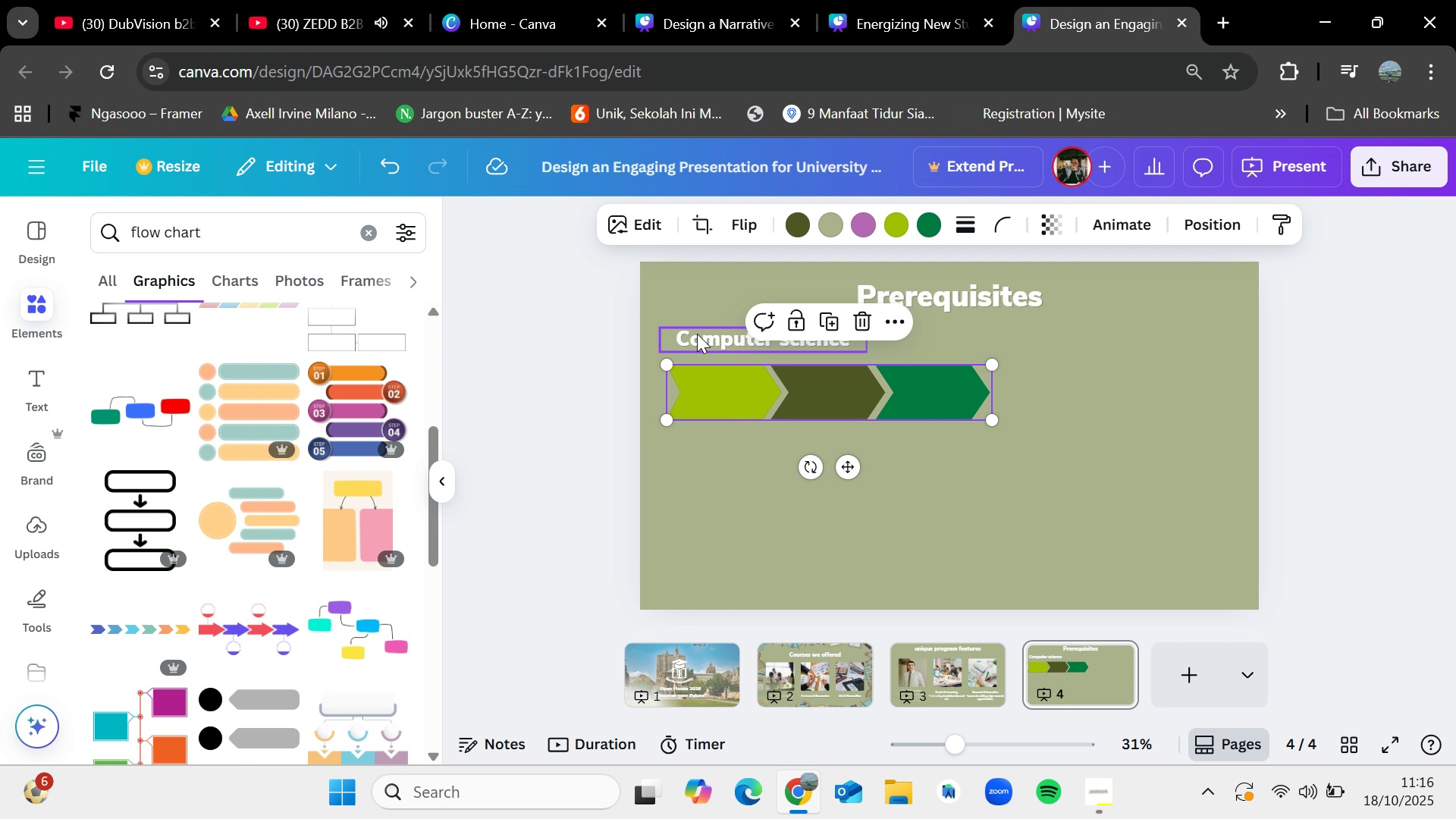 
left_click([697, 334])
 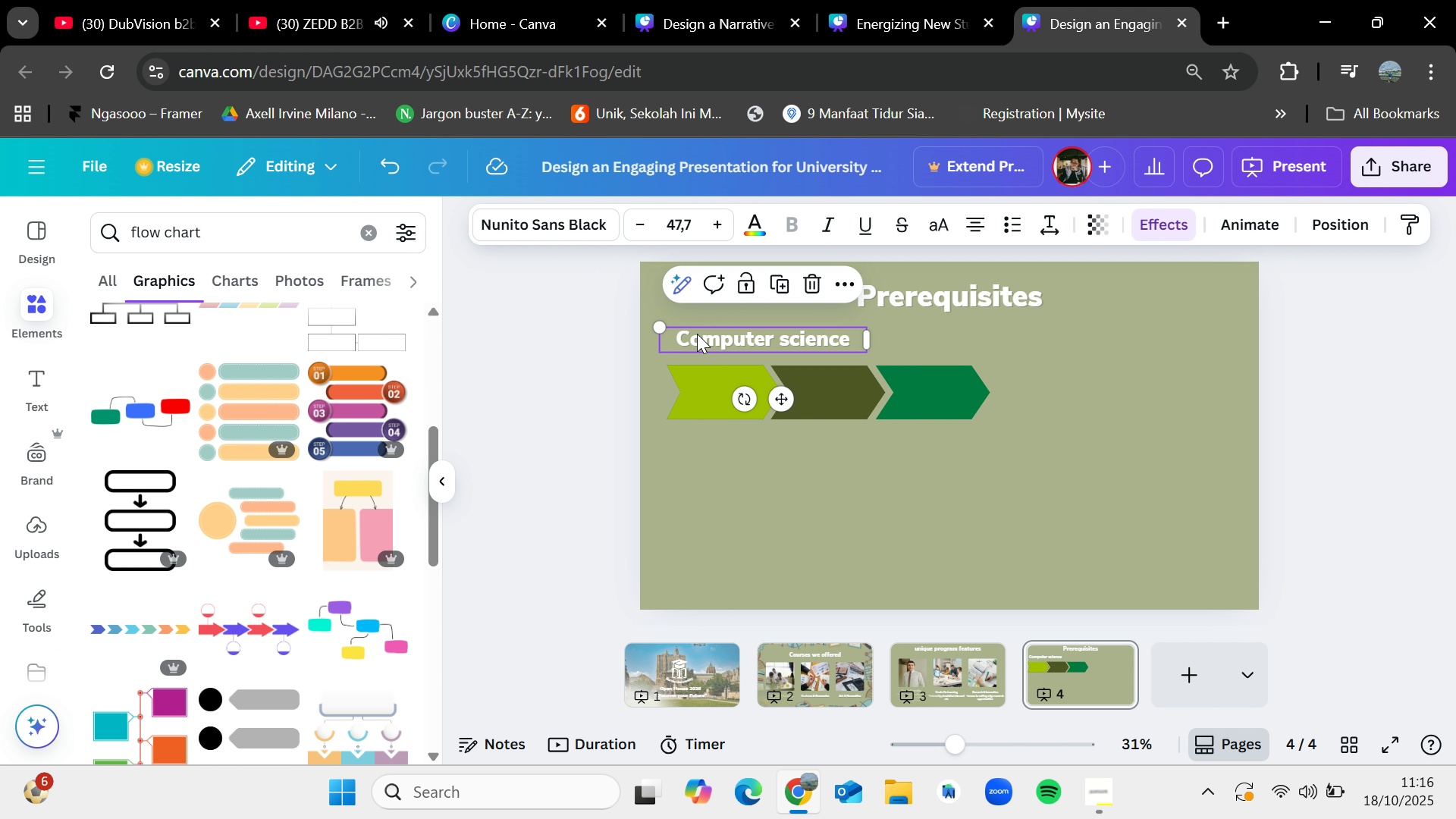 
key(Control+C)
 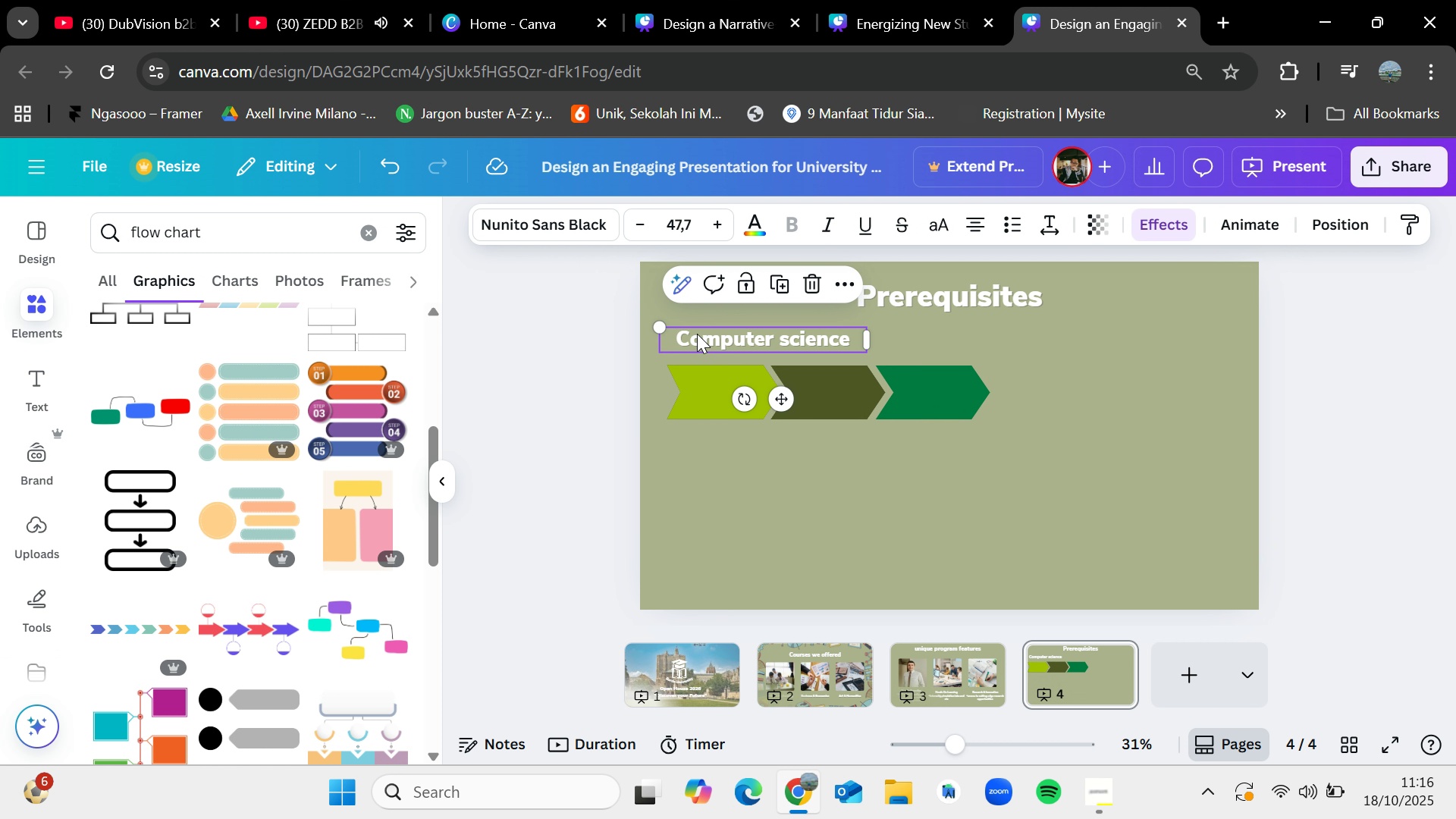 
key(Control+V)
 